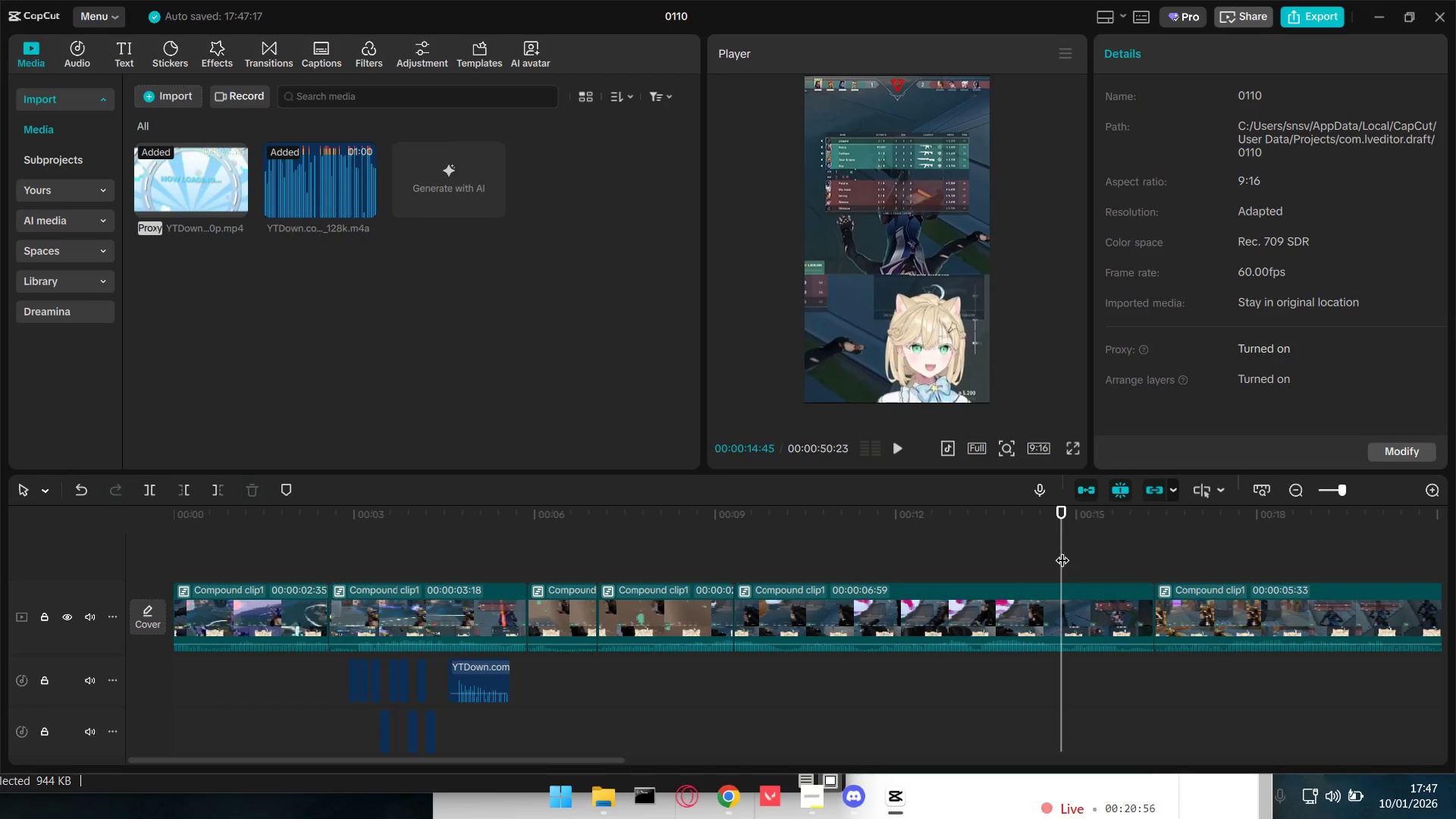 
left_click_drag(start_coordinate=[1064, 551], to_coordinate=[986, 549])
 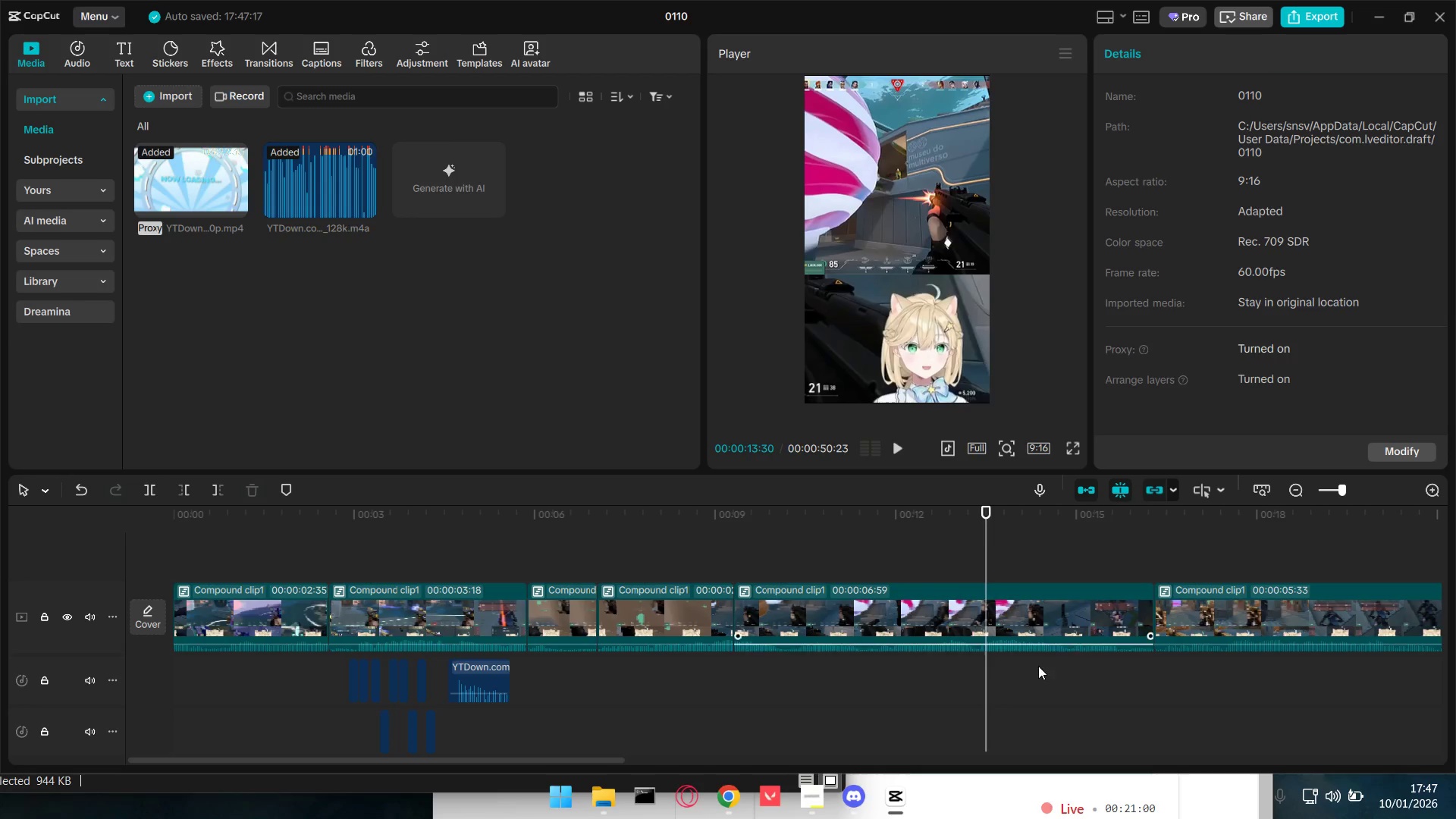 
hold_key(key=ControlLeft, duration=1.08)
 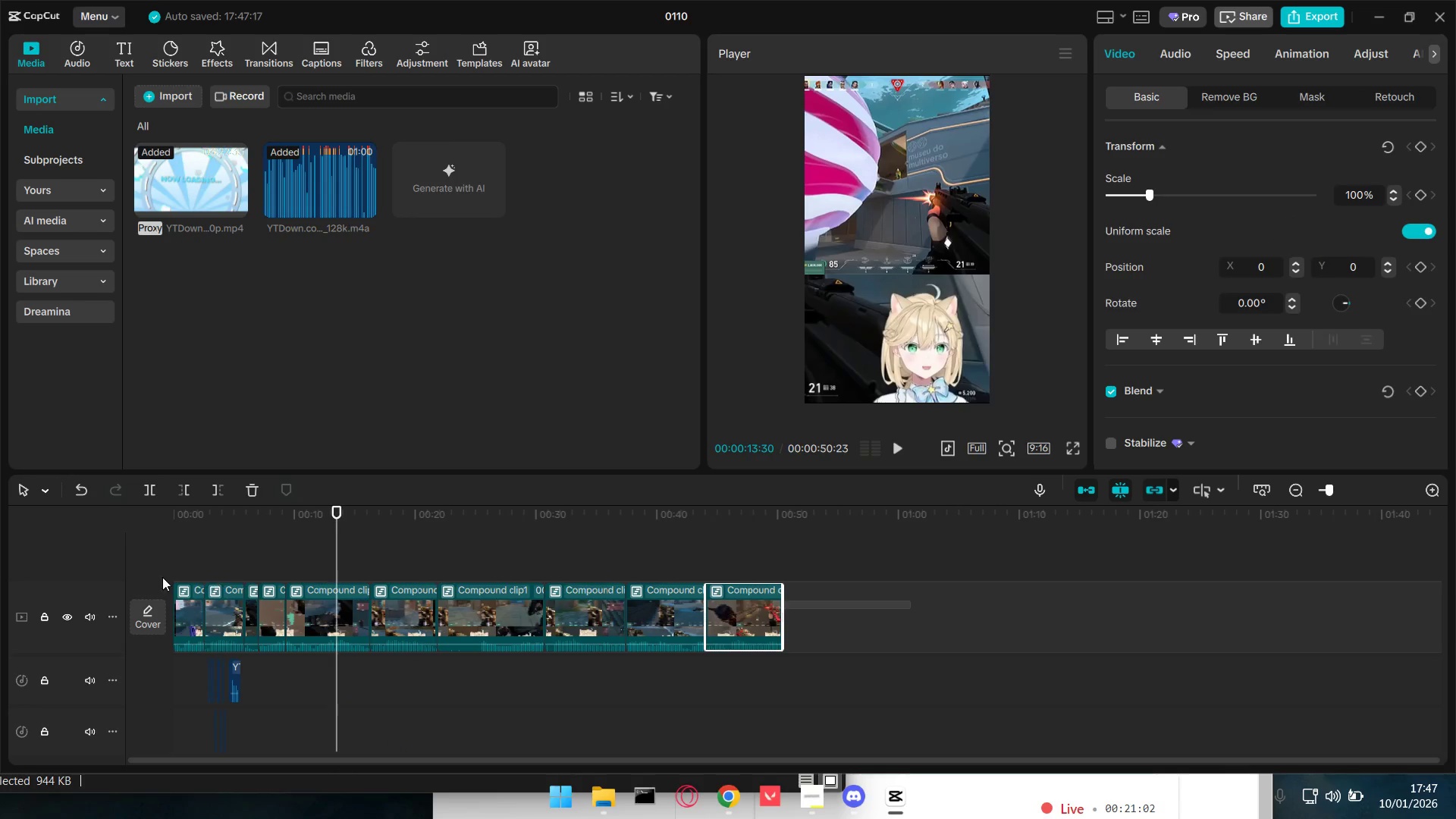 
left_click_drag(start_coordinate=[911, 601], to_coordinate=[123, 619])
 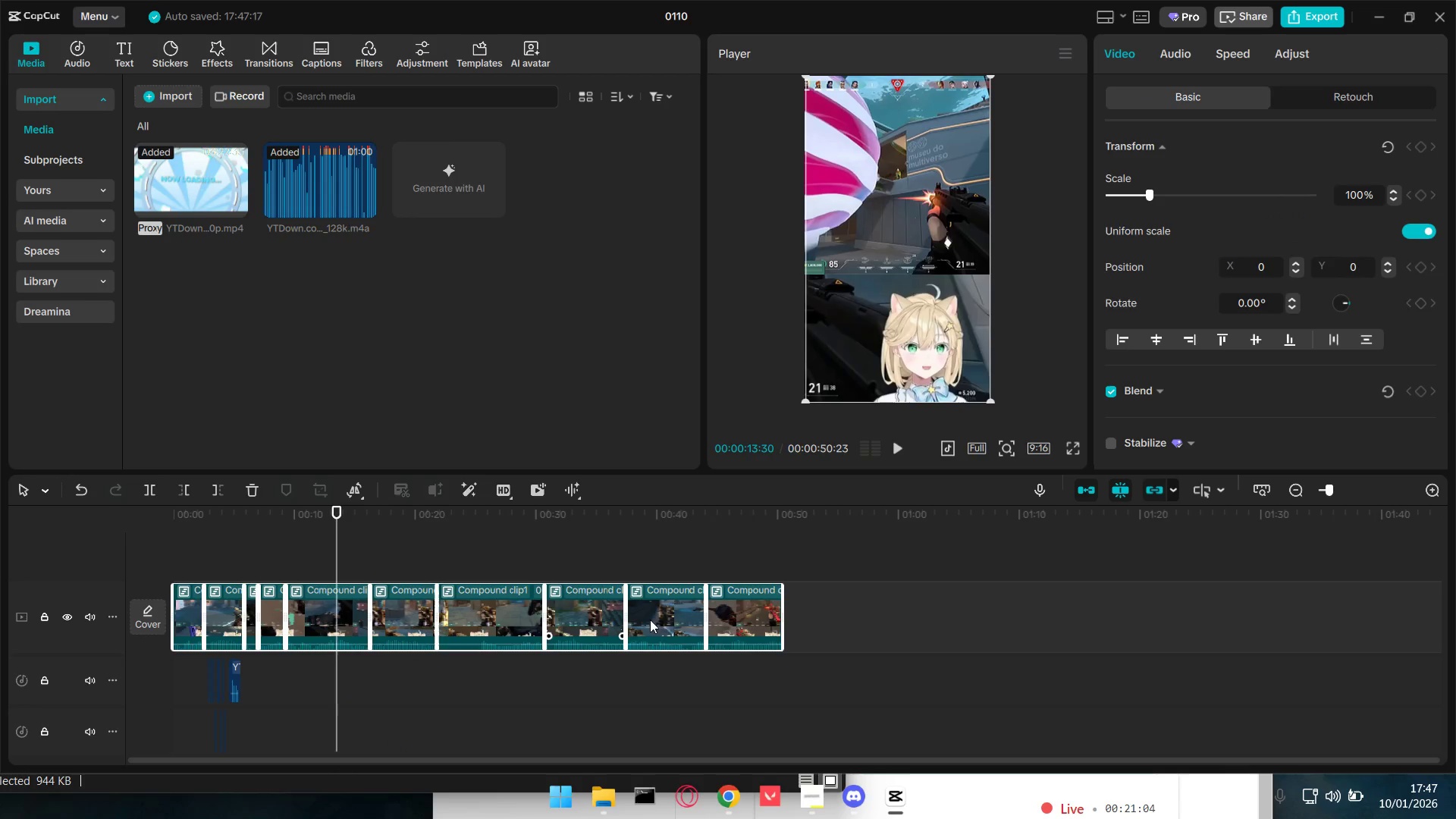 
scroll: coordinate [1045, 676], scroll_direction: down, amount: 15.0
 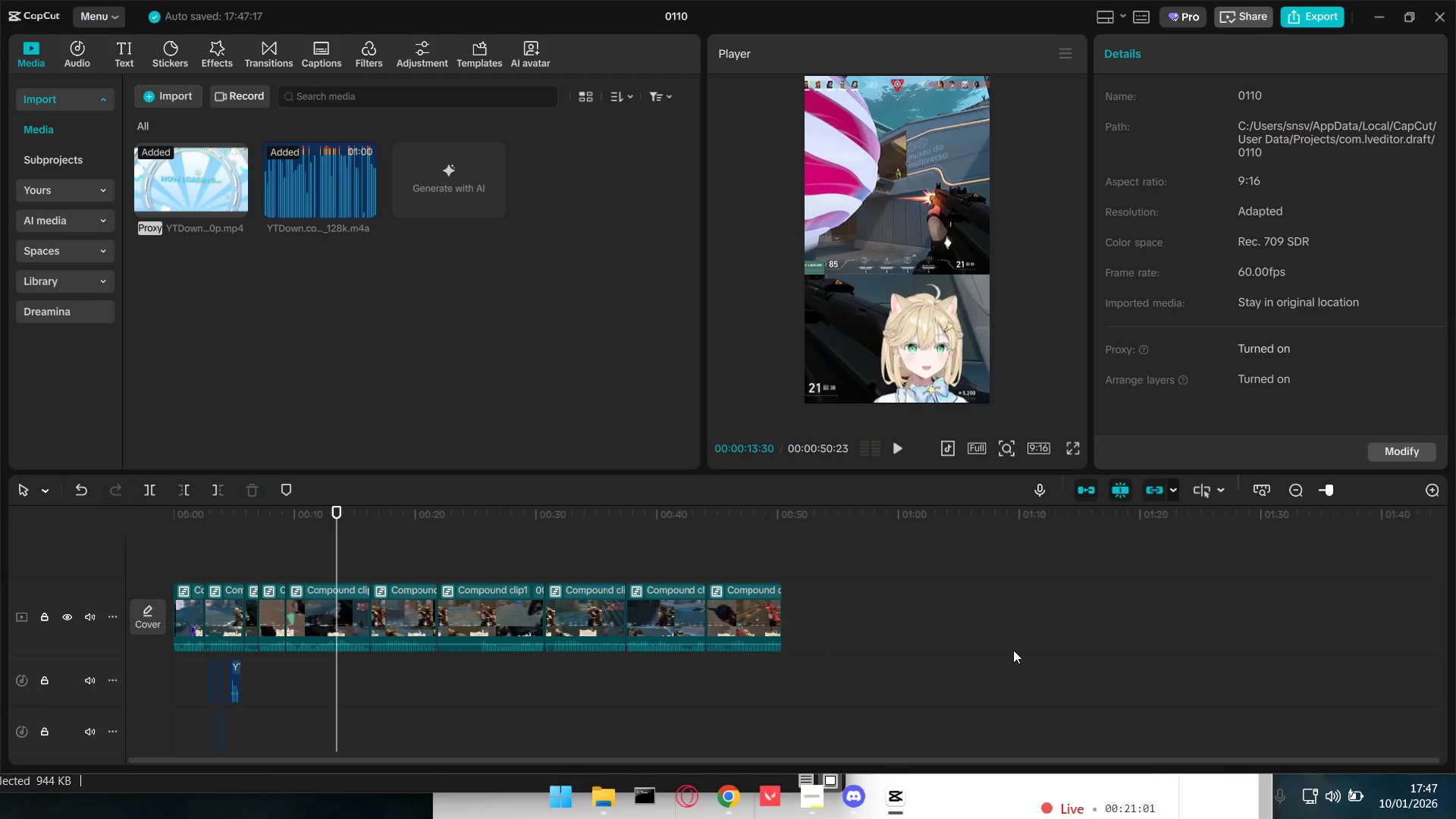 
right_click([692, 620])
 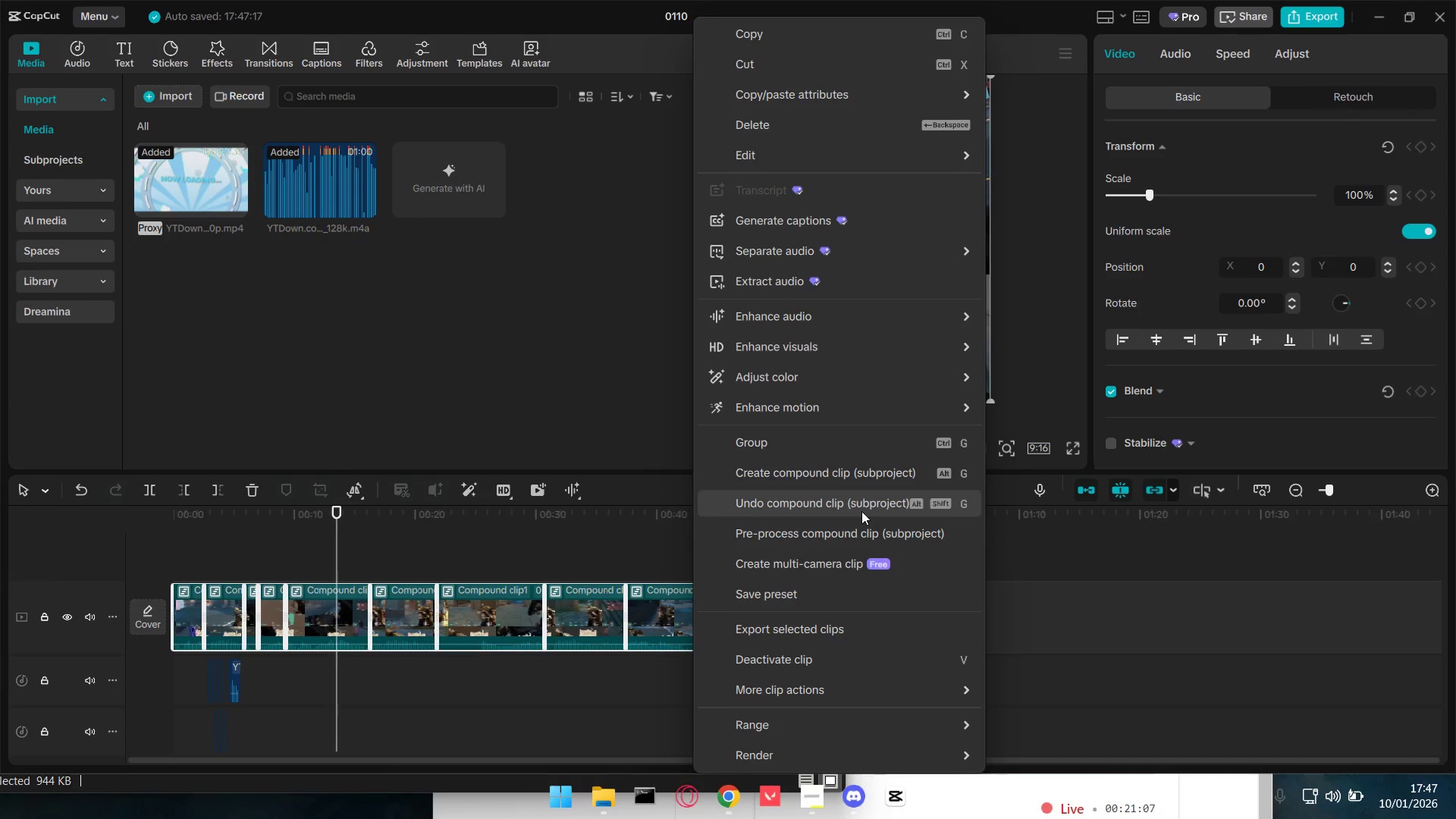 
left_click([861, 511])
 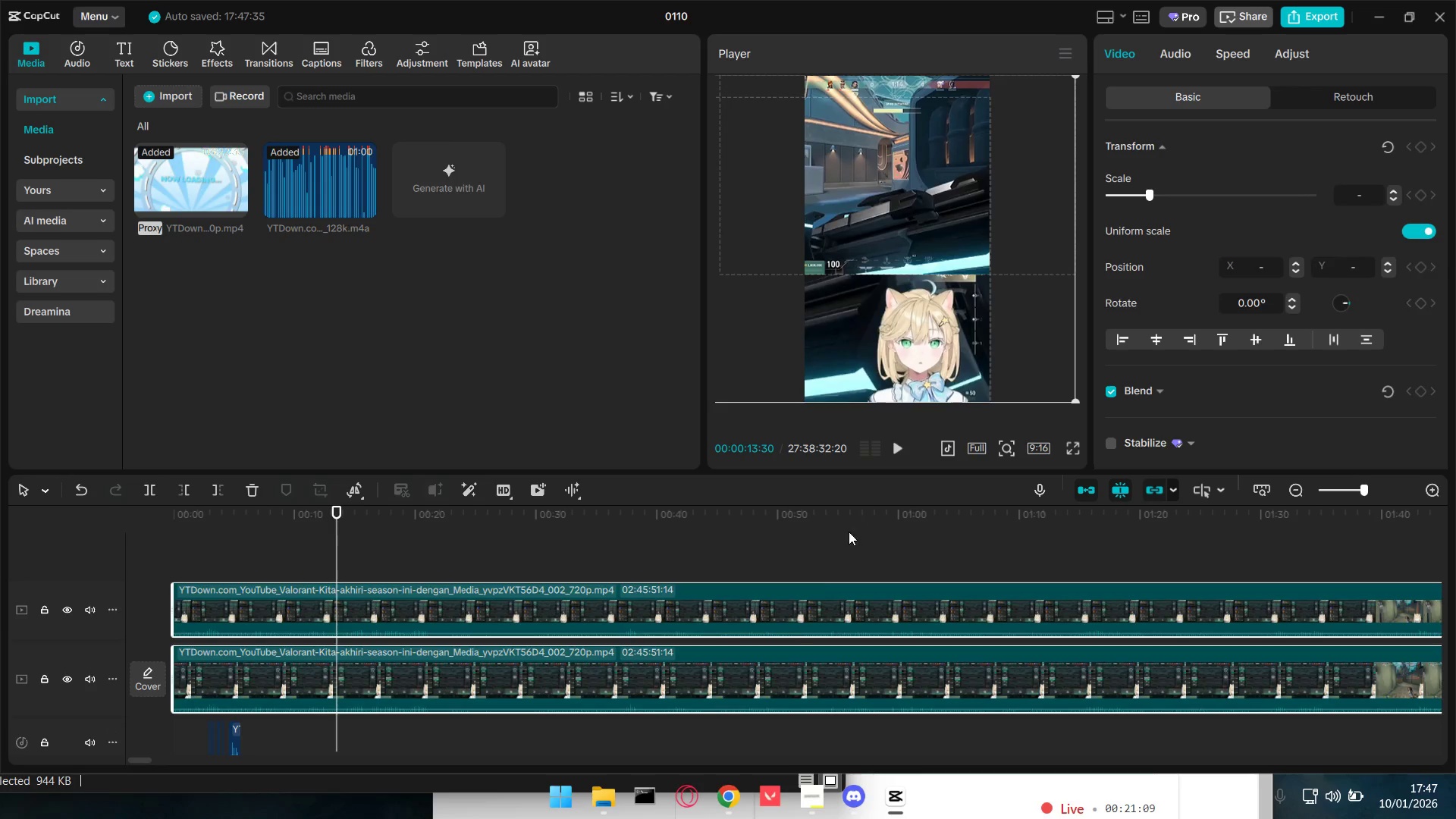 
hold_key(key=ControlLeft, duration=1.51)
scroll: coordinate [430, 689], scroll_direction: up, amount: 5.0
 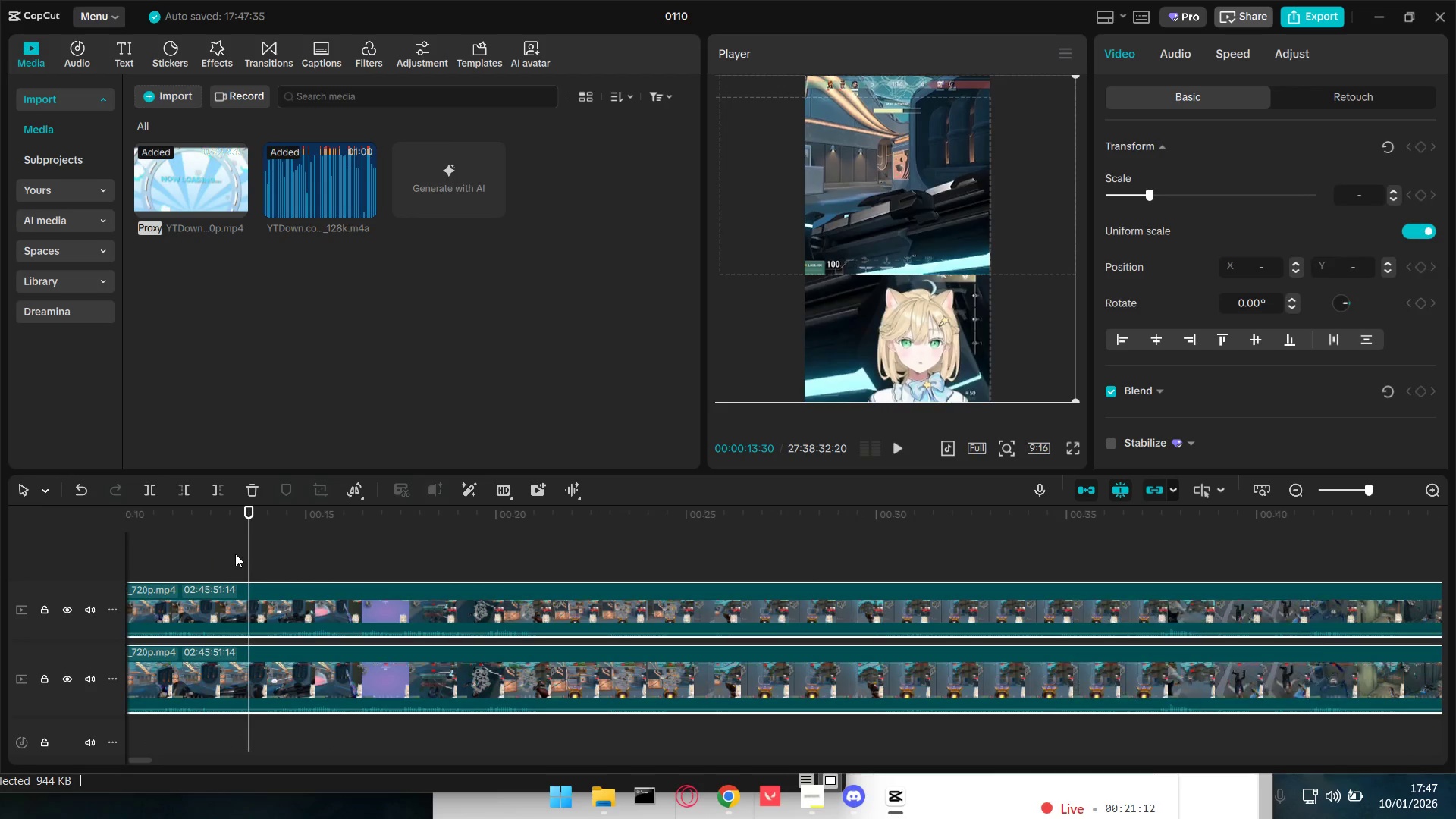 
left_click_drag(start_coordinate=[243, 553], to_coordinate=[0, 563])
 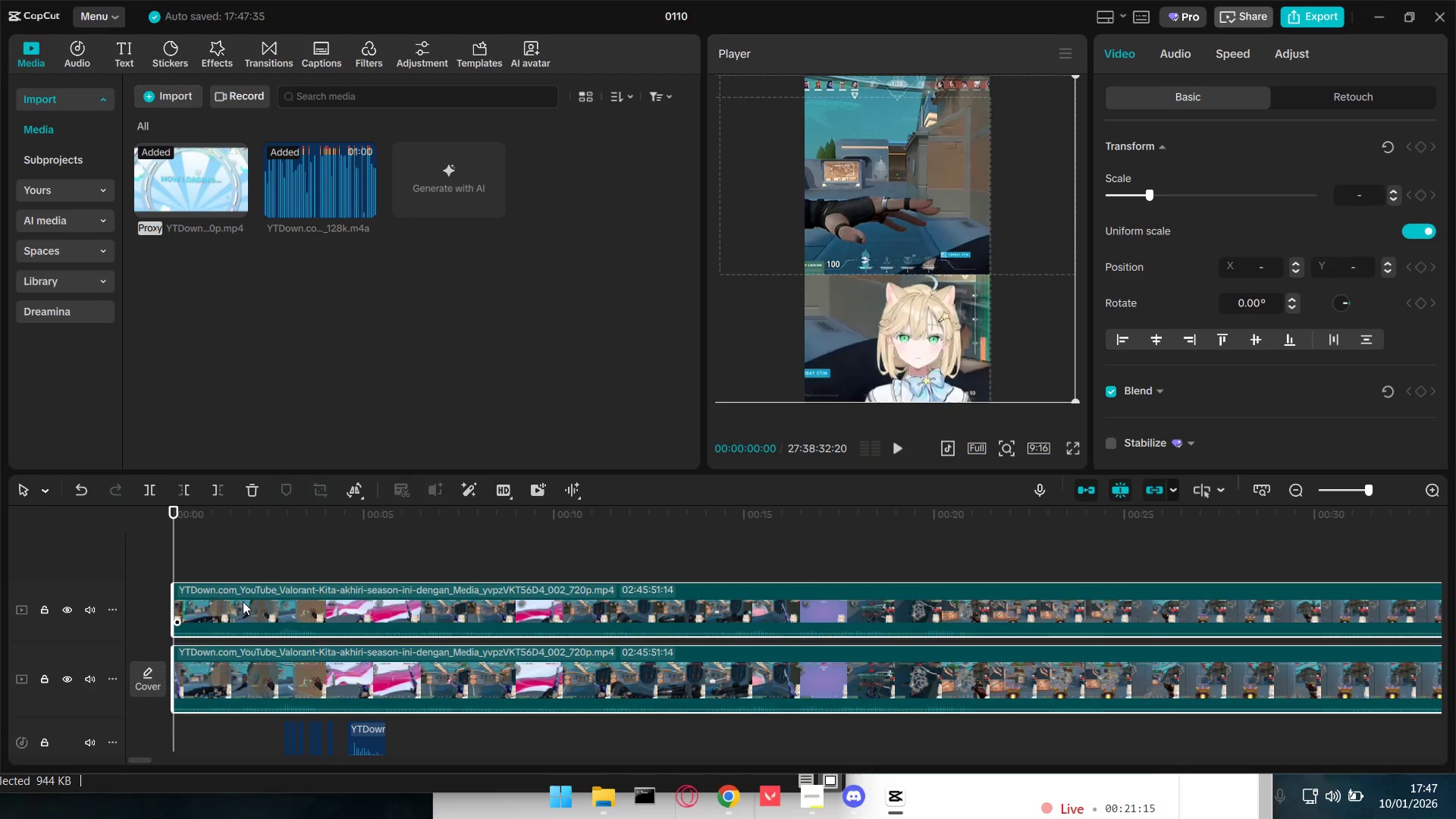 
hold_key(key=ControlLeft, duration=1.5)
hold_key(key=ControlLeft, duration=1.52)
hold_key(key=ControlLeft, duration=1.52)
hold_key(key=ControlLeft, duration=1.51)
scroll: coordinate [617, 664], scroll_direction: down, amount: 65.0
 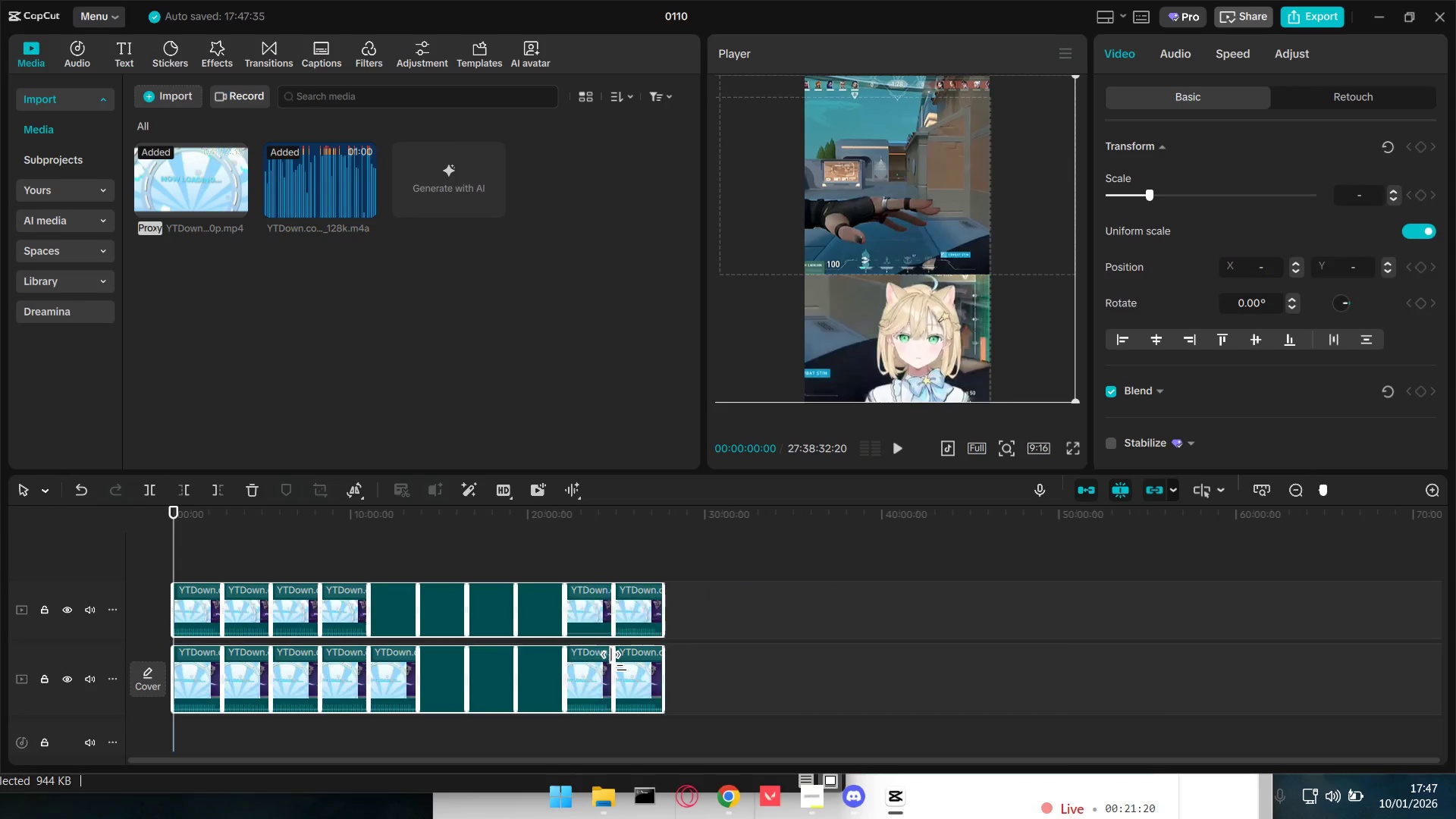 
hold_key(key=ControlLeft, duration=1.52)
 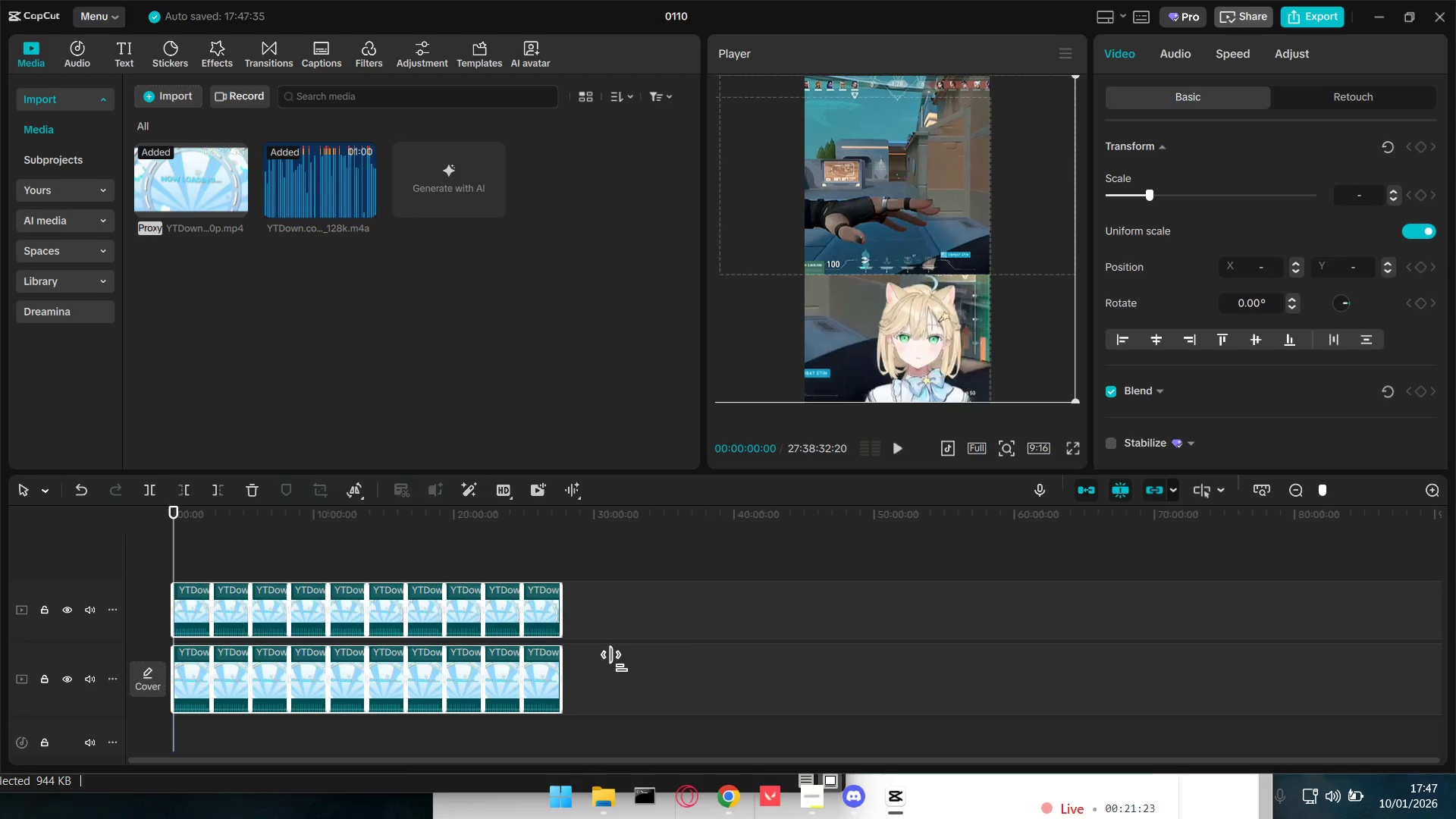 
scroll: coordinate [617, 661], scroll_direction: down, amount: 1.0
 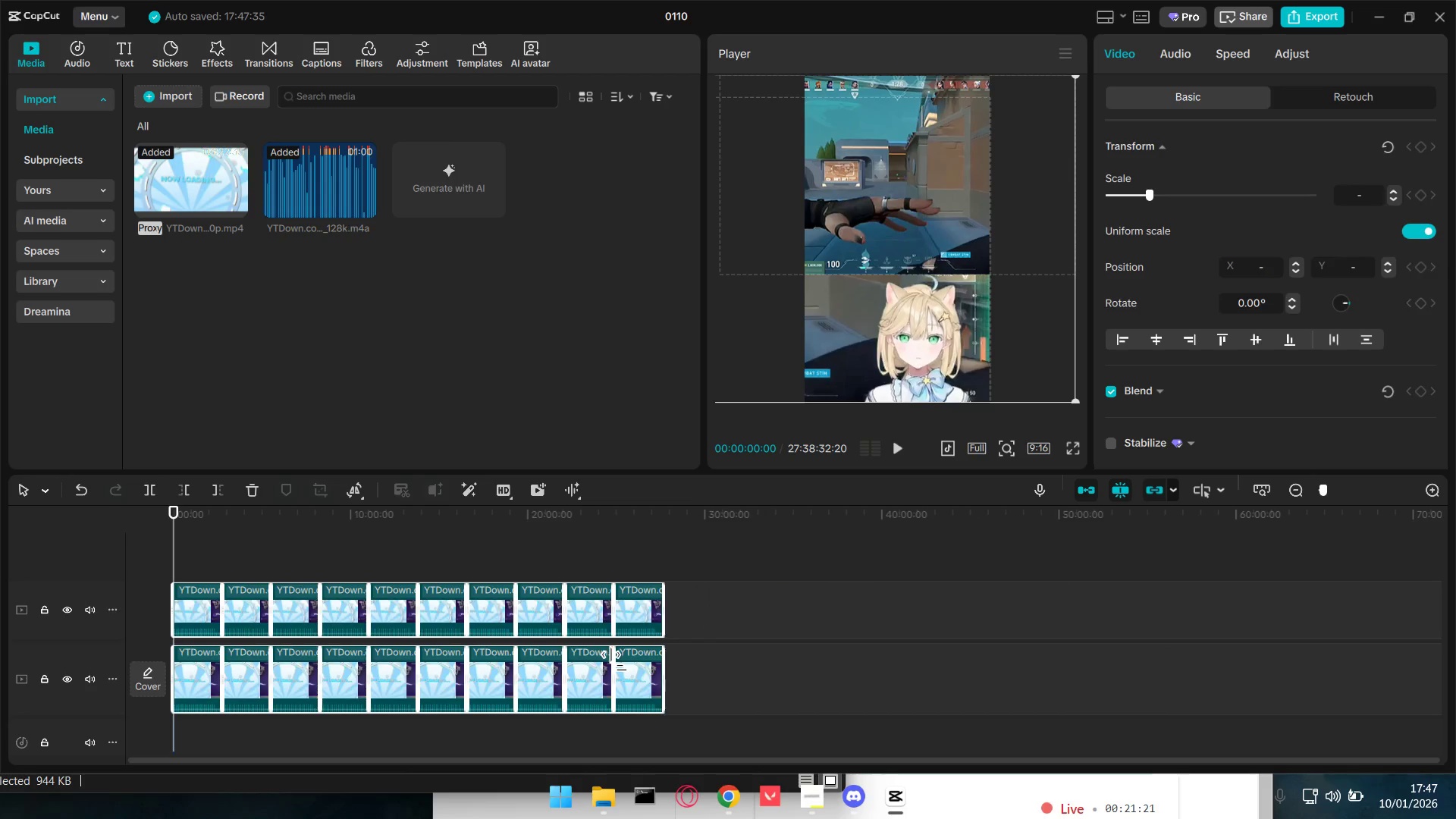 
key(Control+ControlLeft)
 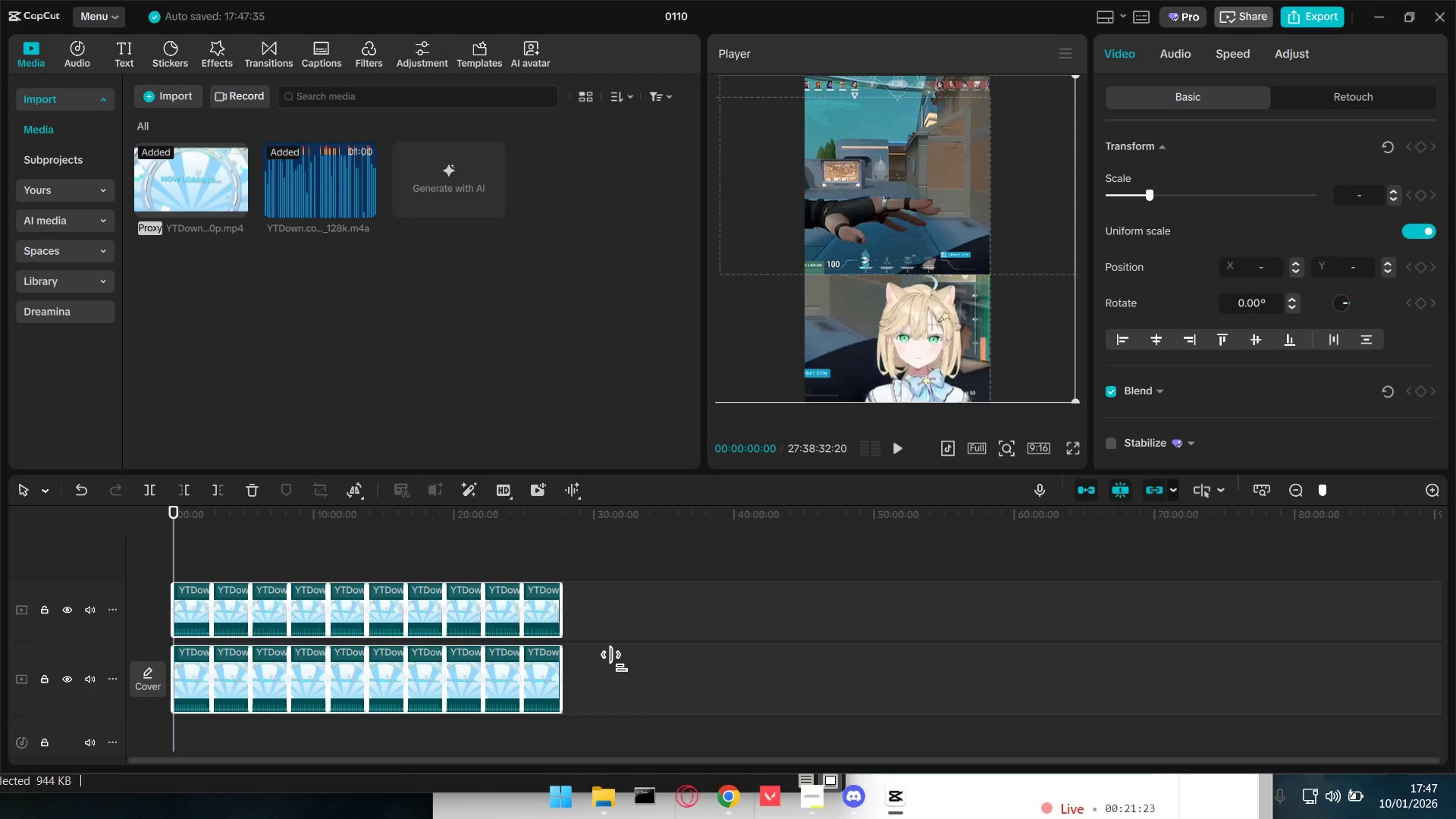 
key(Control+ControlLeft)
 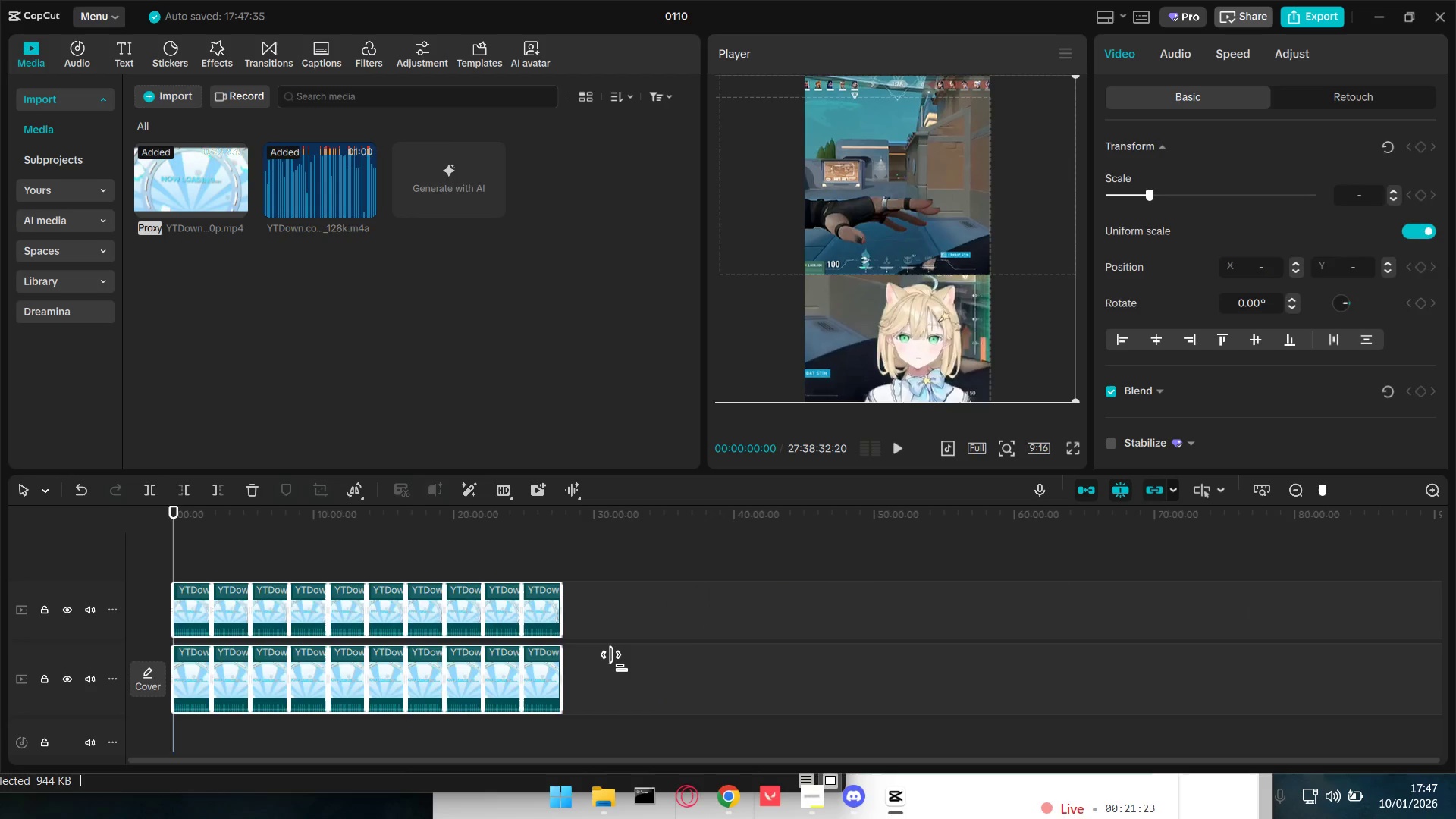 
key(Control+ControlLeft)
 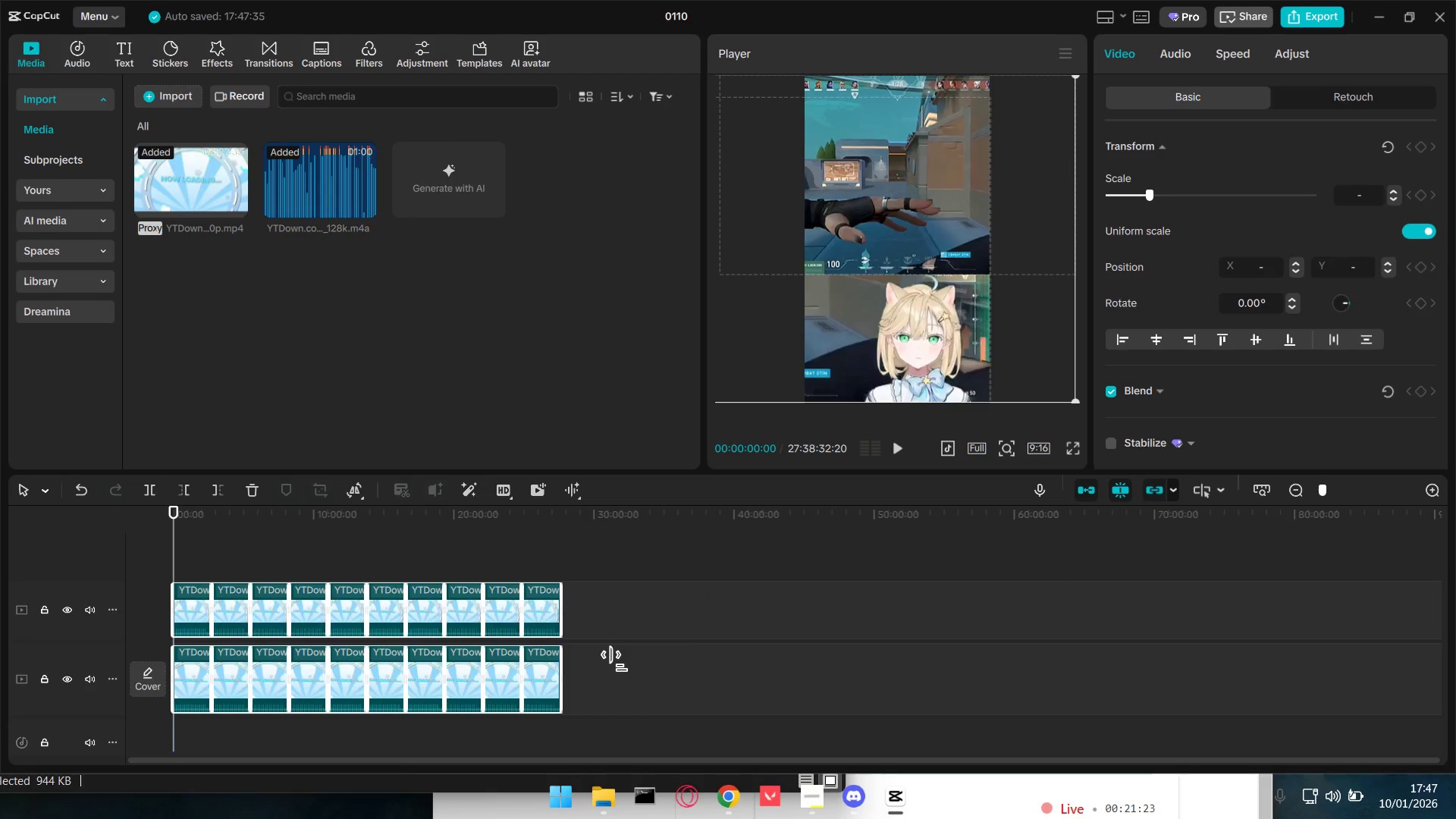 
key(Control+ControlLeft)
 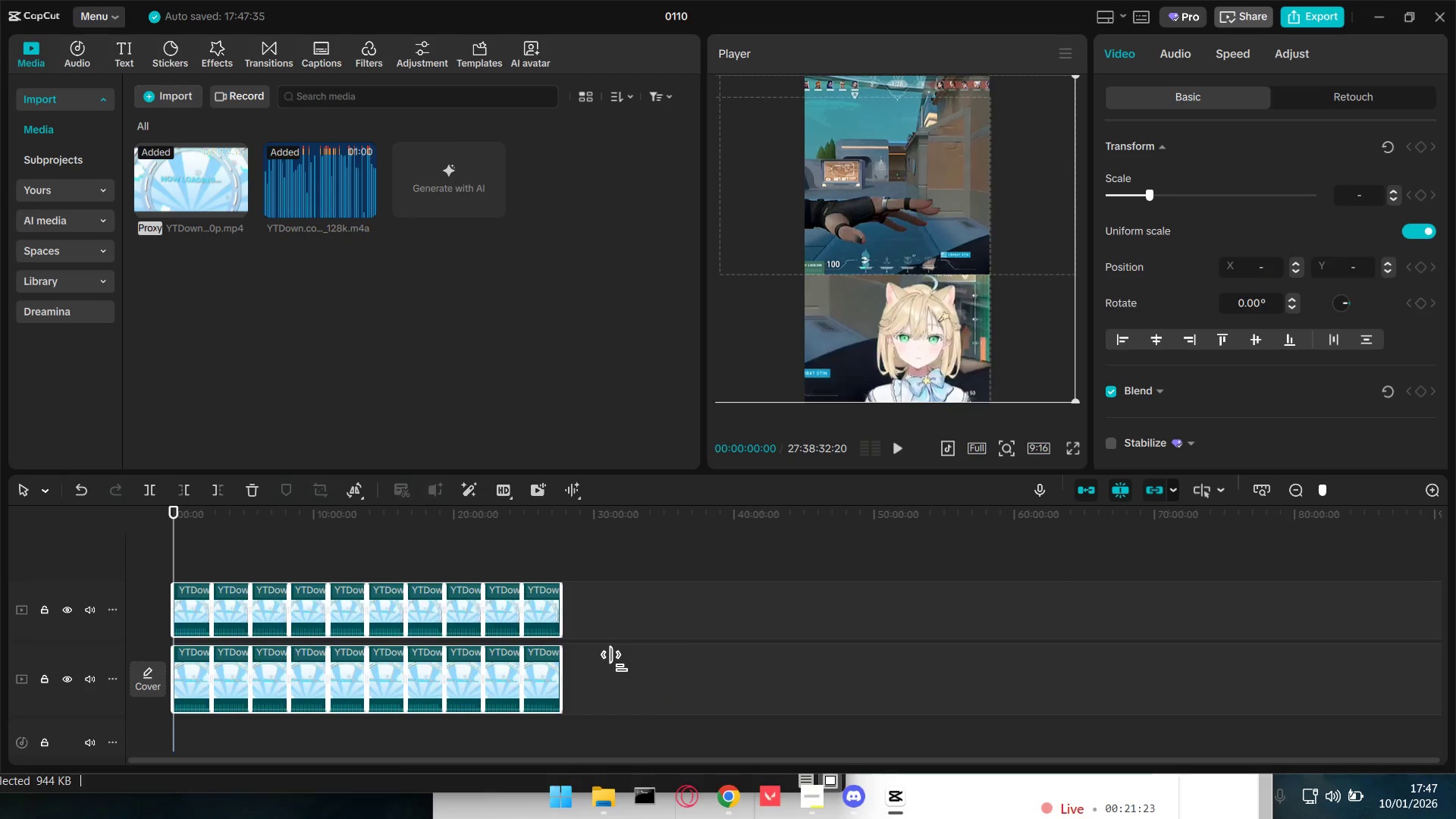 
key(Control+ControlLeft)
 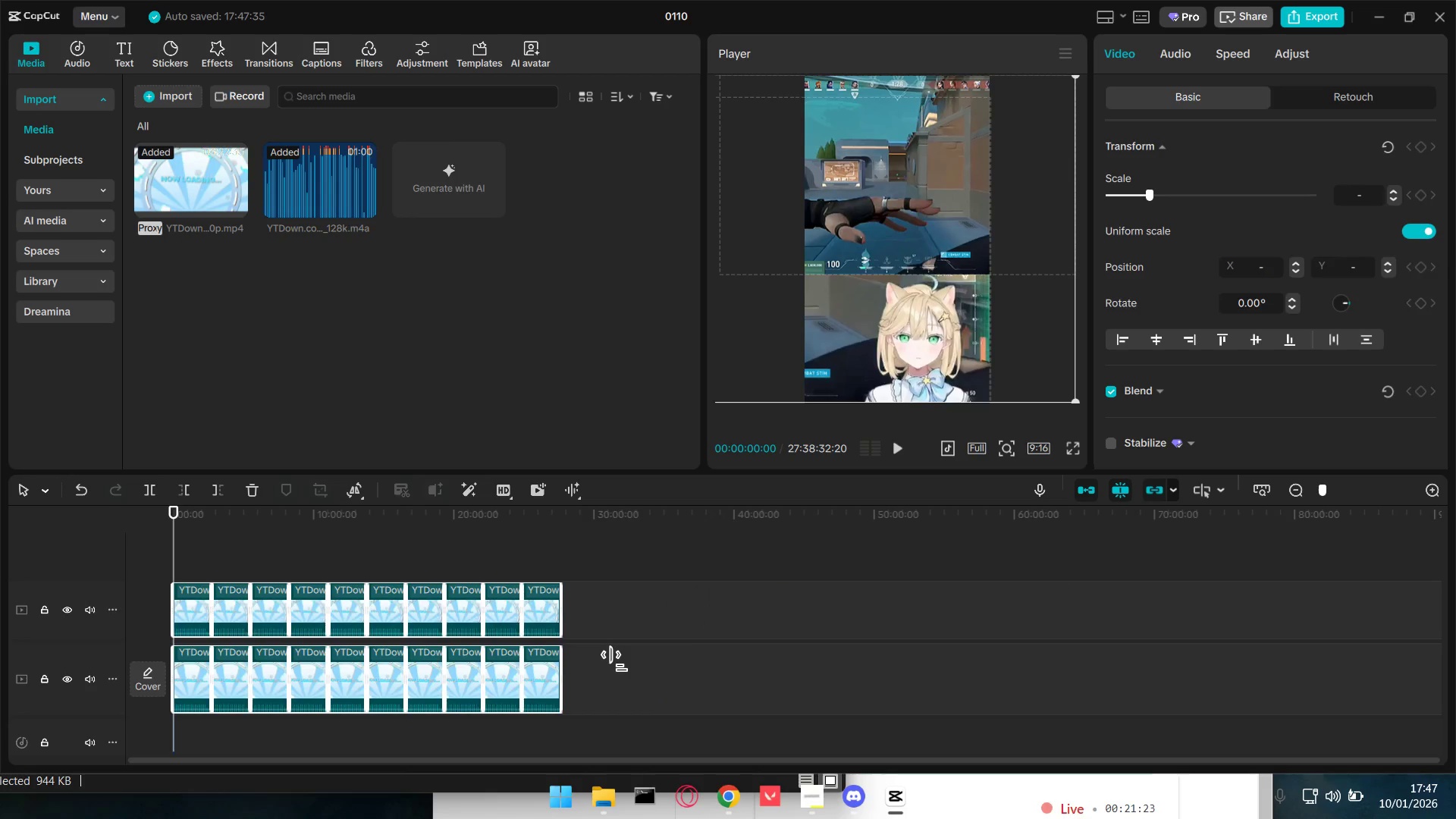 
key(Control+ControlLeft)
 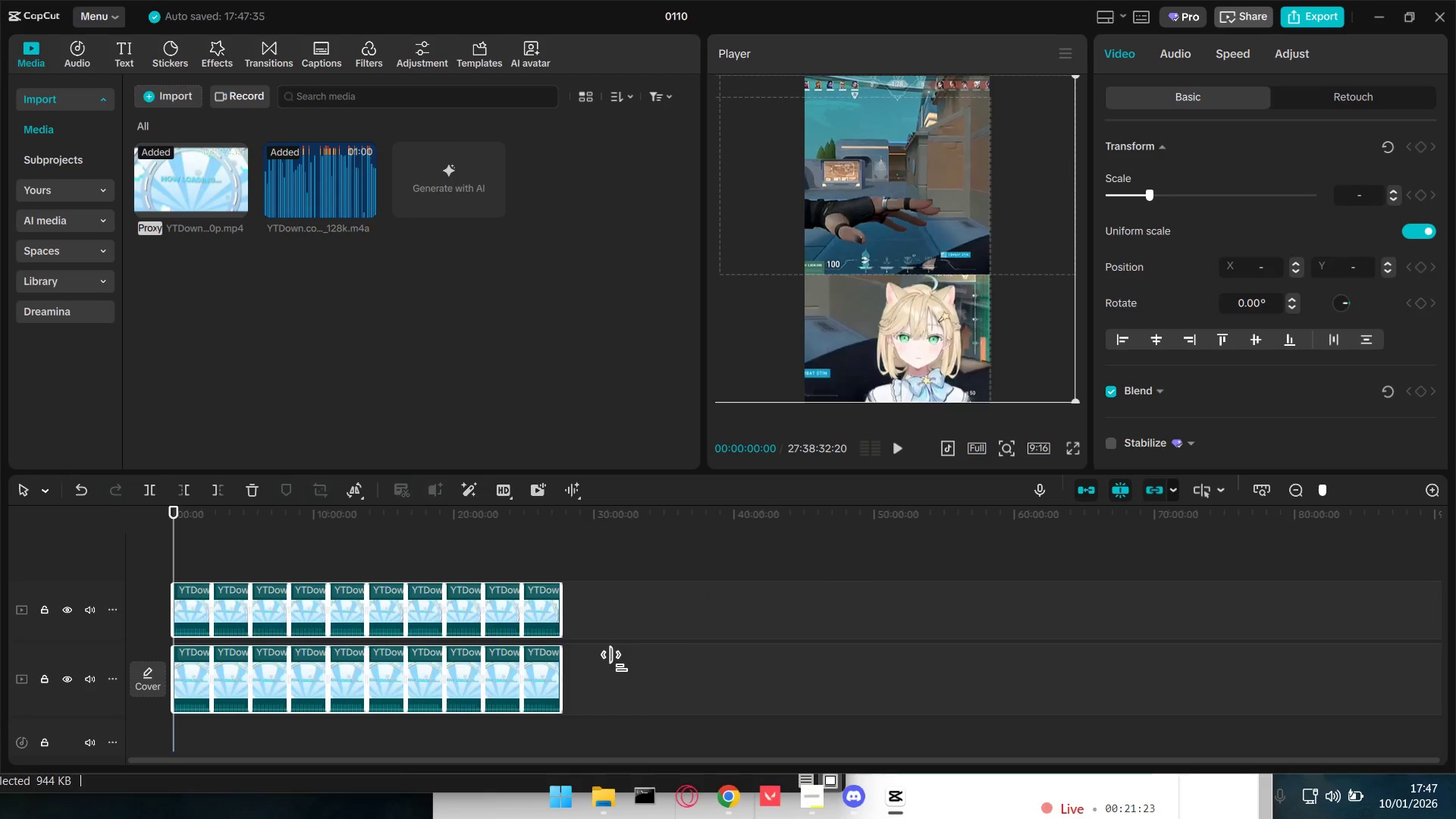 
key(Control+ControlLeft)
 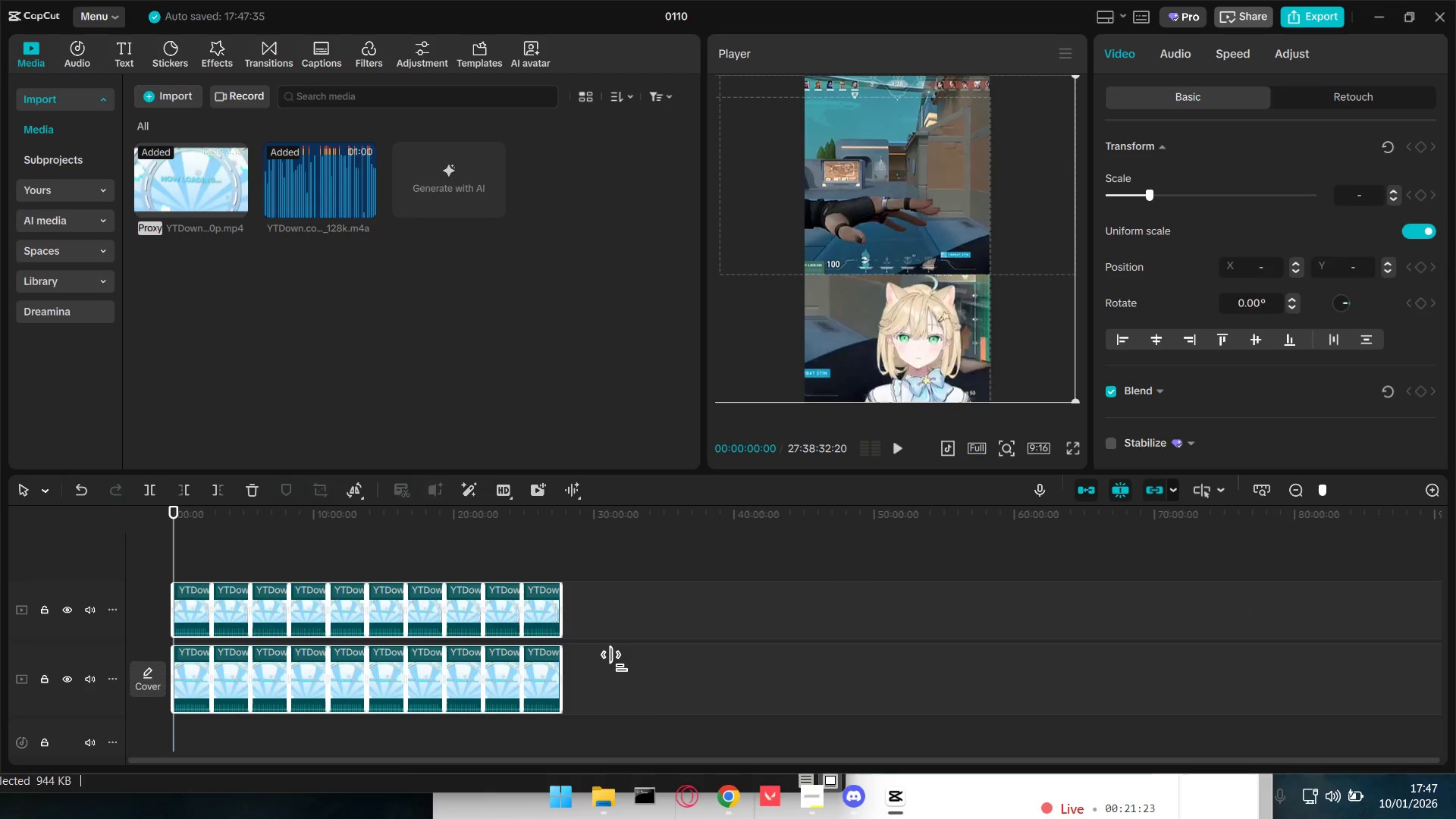 
key(Space)
 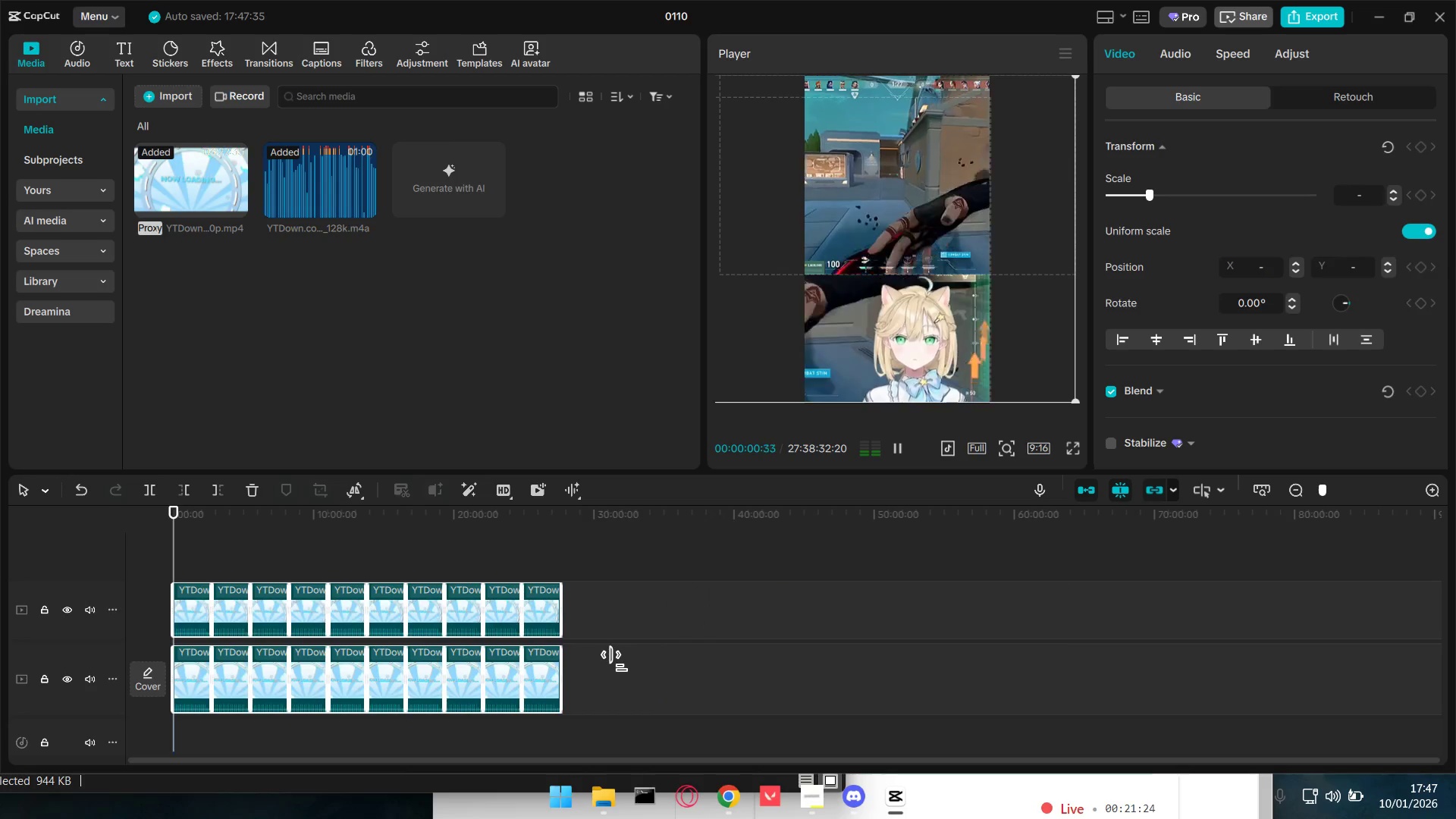 
hold_key(key=ControlLeft, duration=1.5)
scroll: coordinate [301, 631], scroll_direction: up, amount: 10.0
 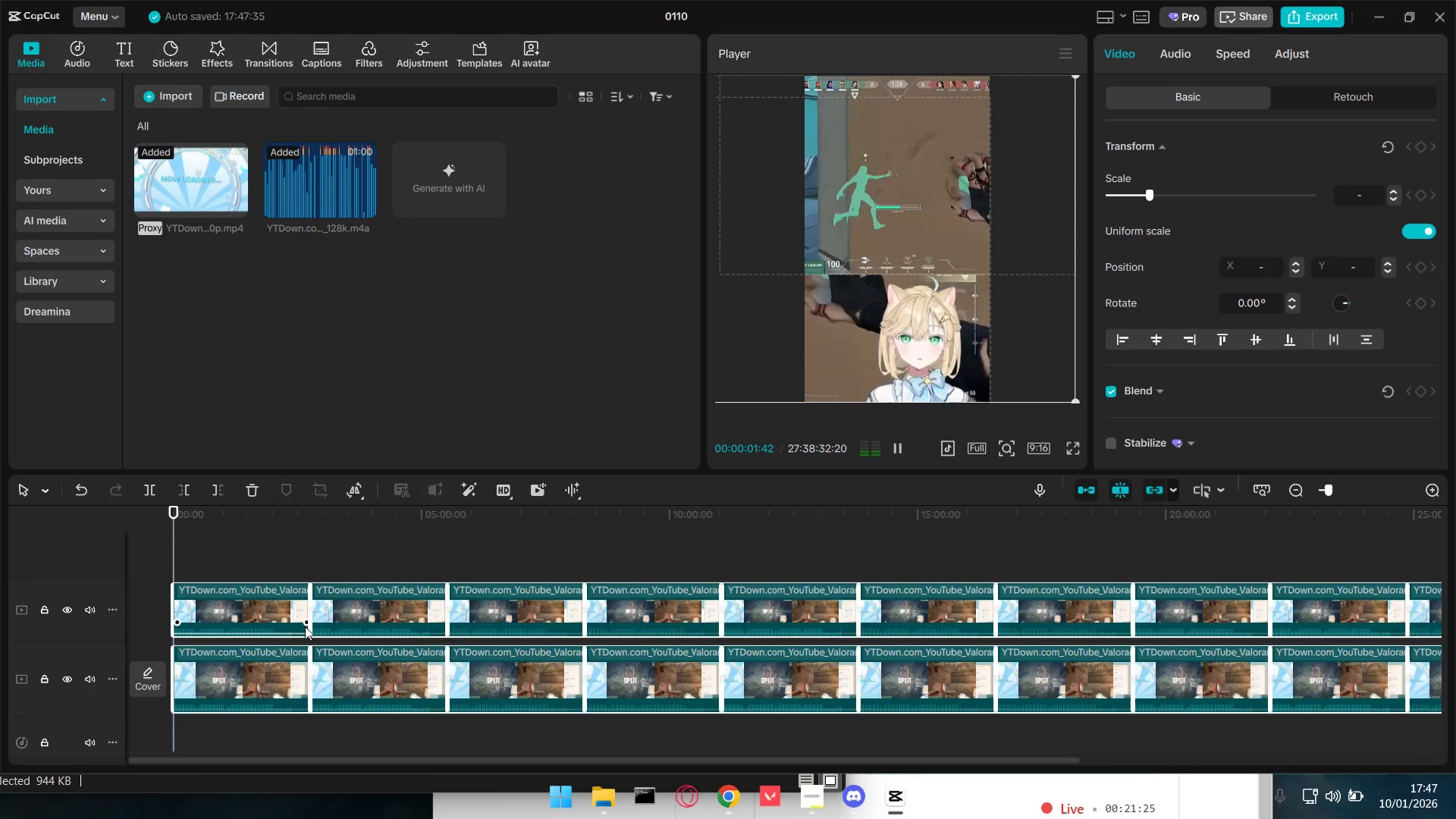 
key(Control+ControlLeft)
 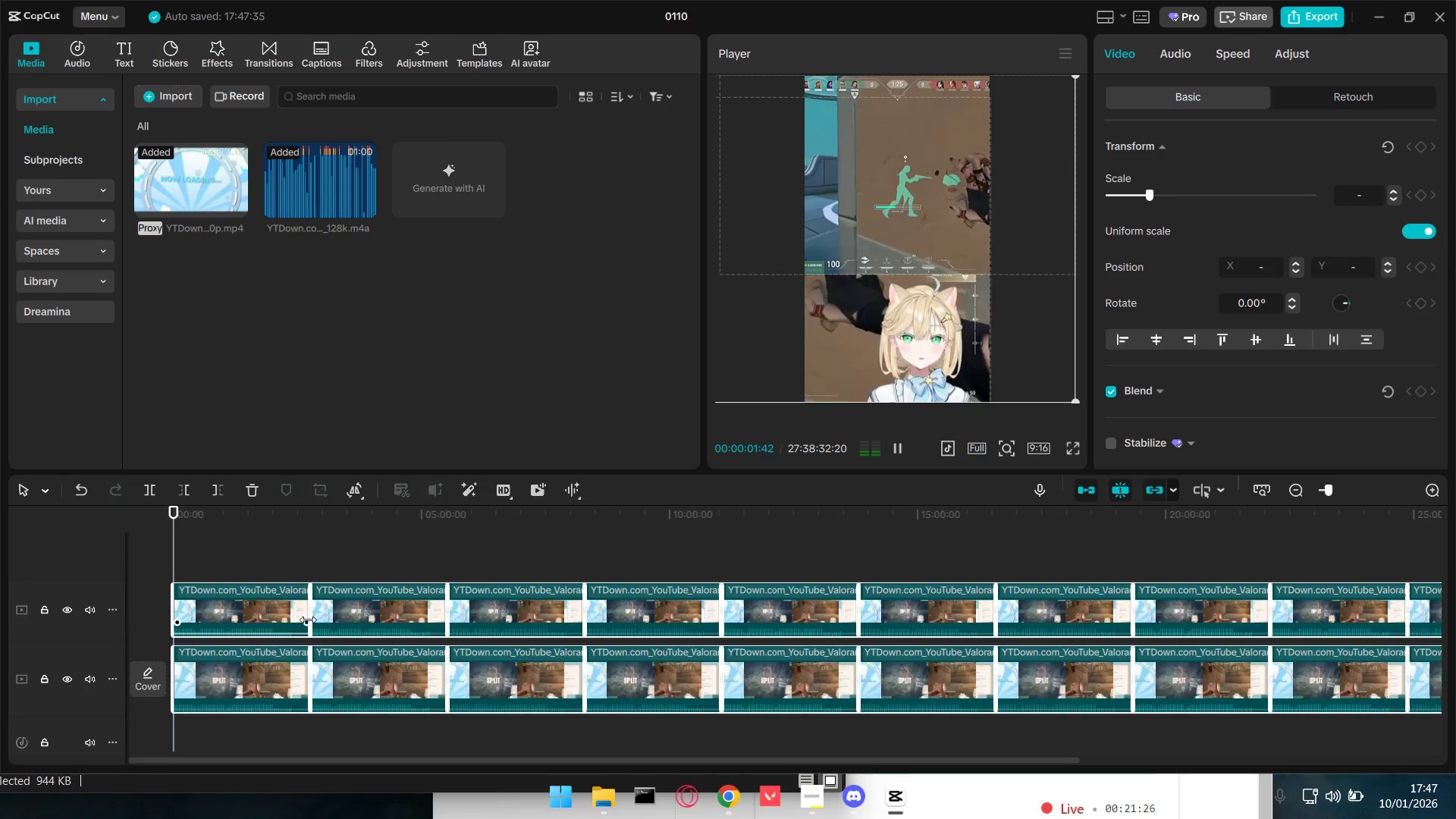 
key(Control+ControlLeft)
 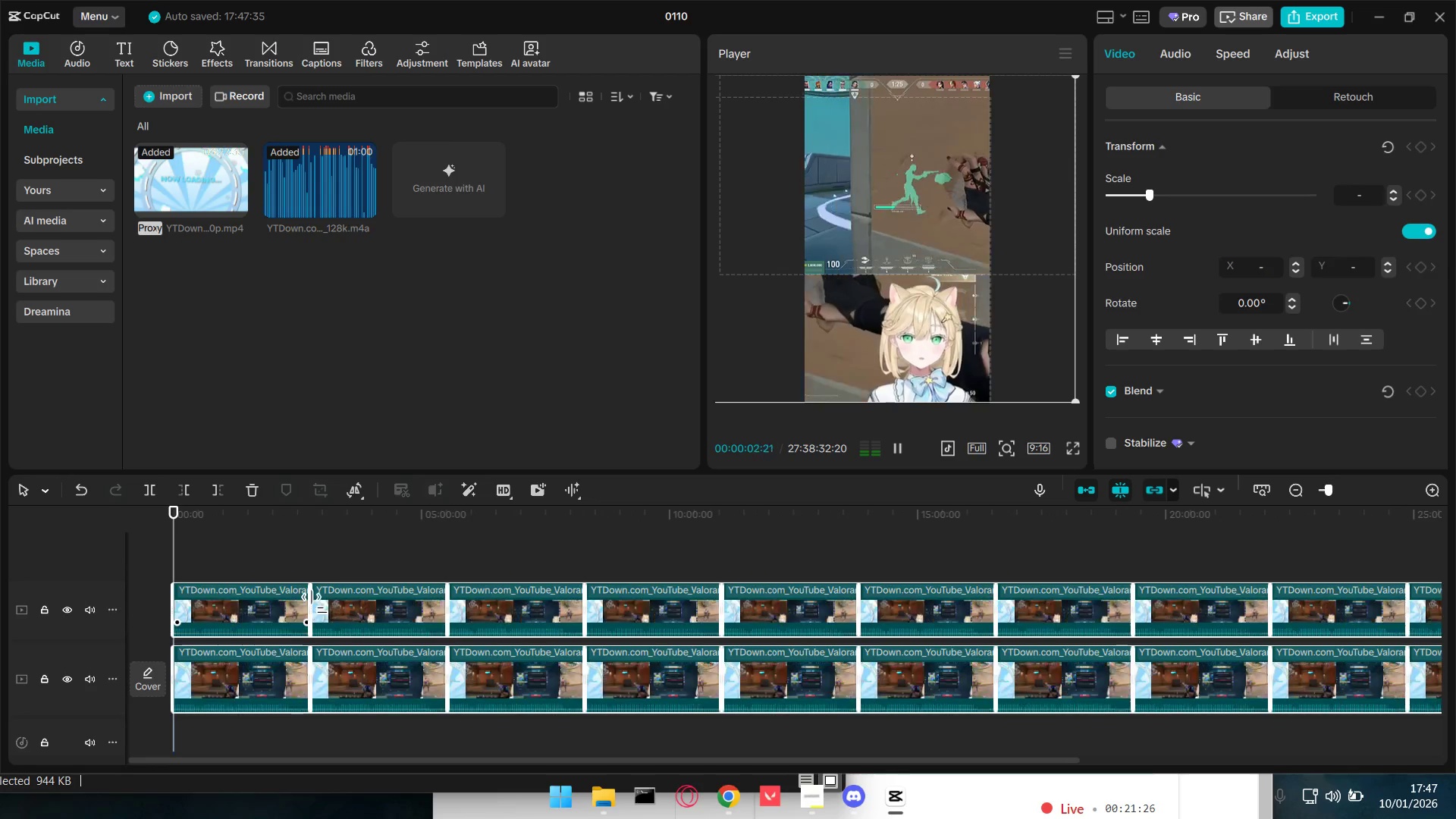 
key(Control+ControlLeft)
 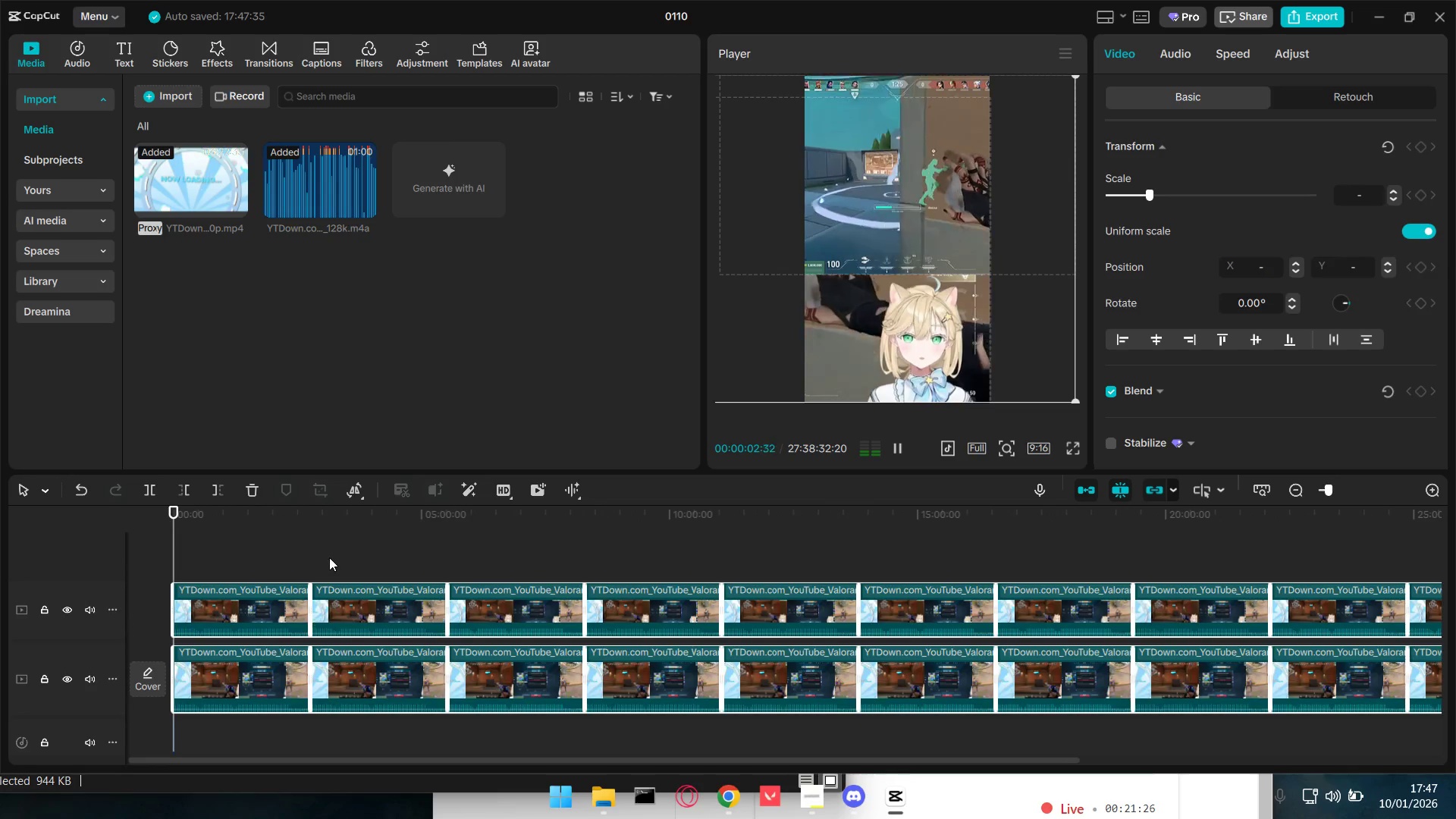 
left_click([331, 554])
 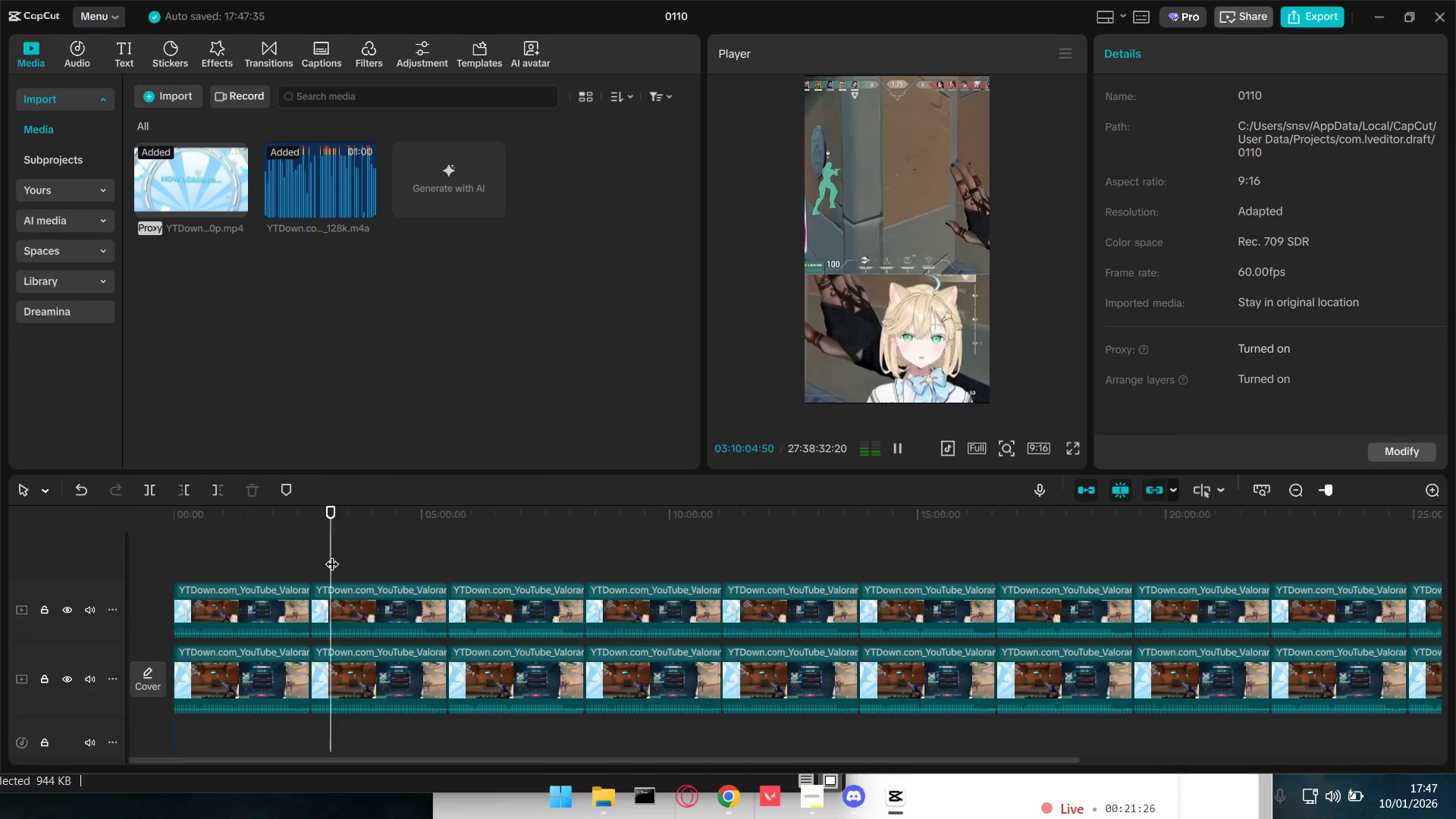 
key(Space)
 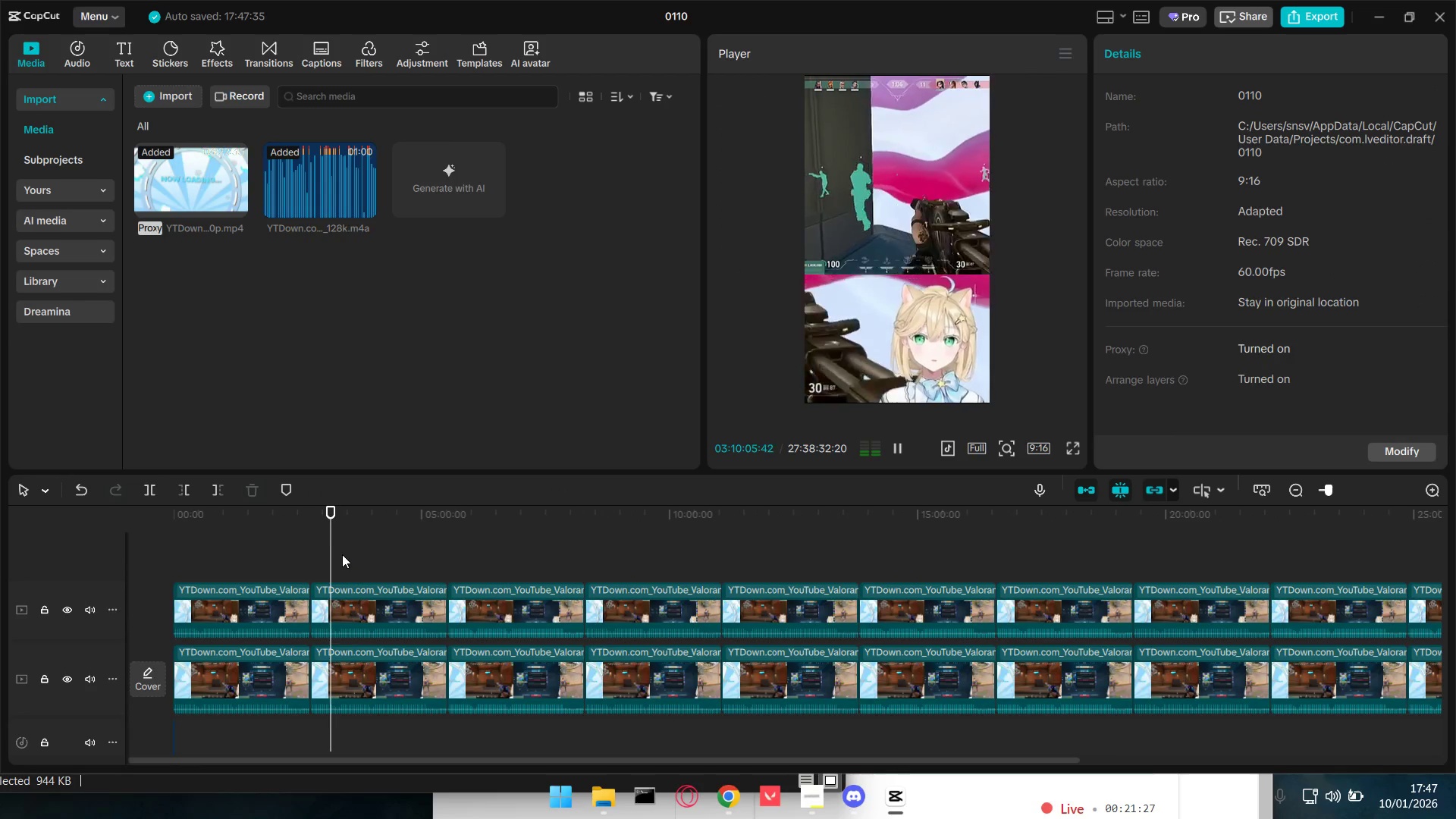 
key(Space)
 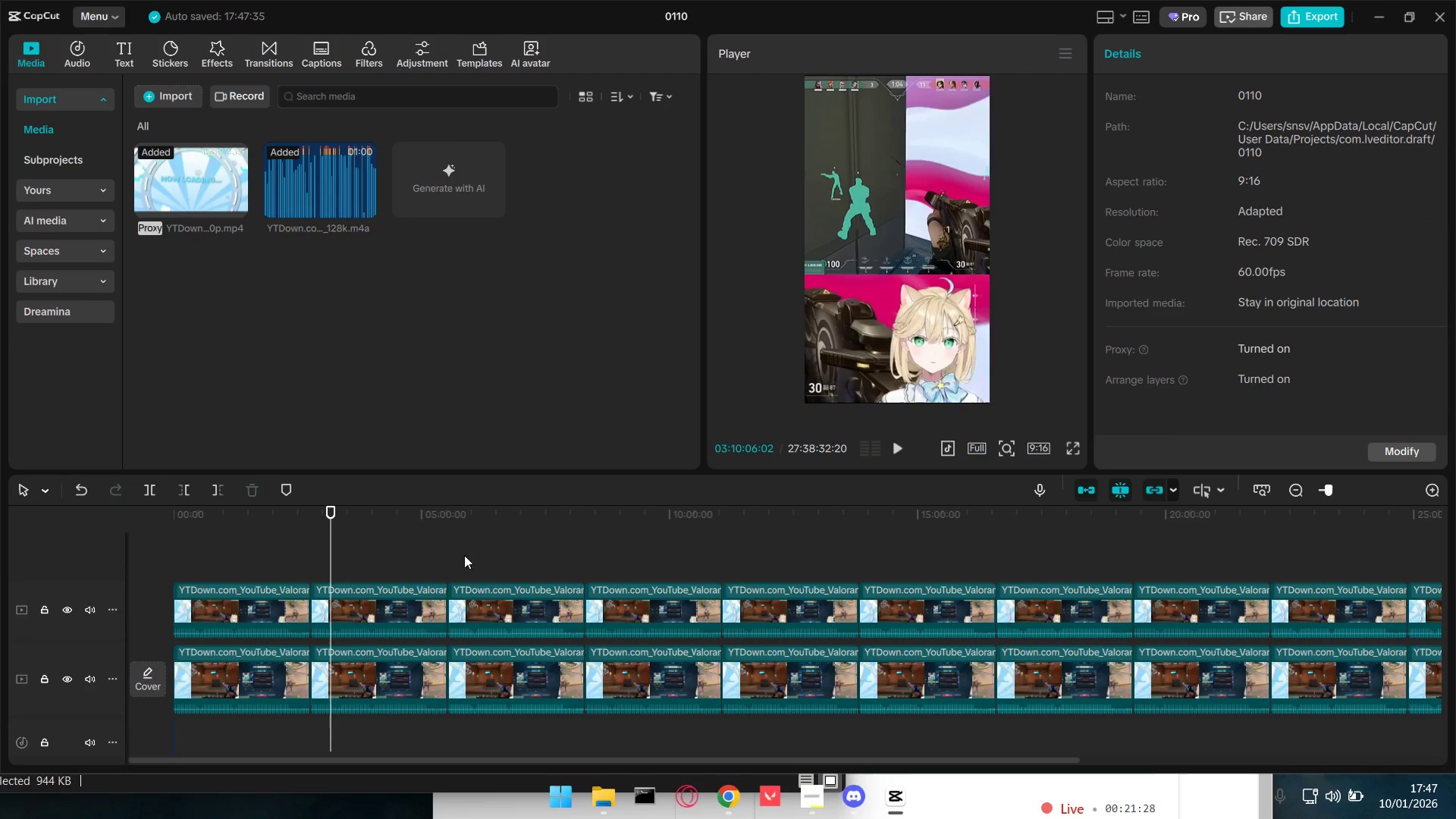 
left_click([488, 552])
 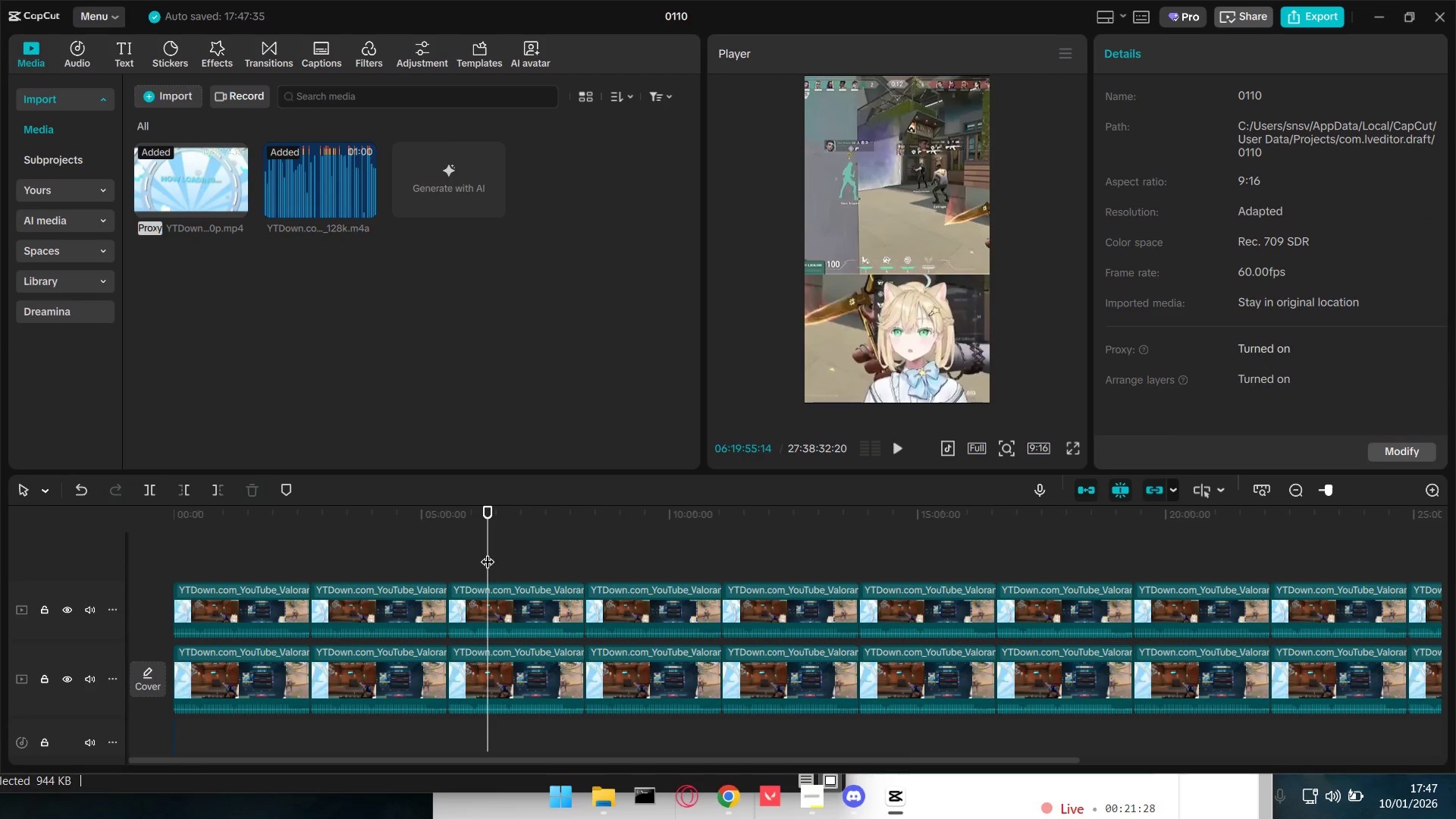 
key(Space)
 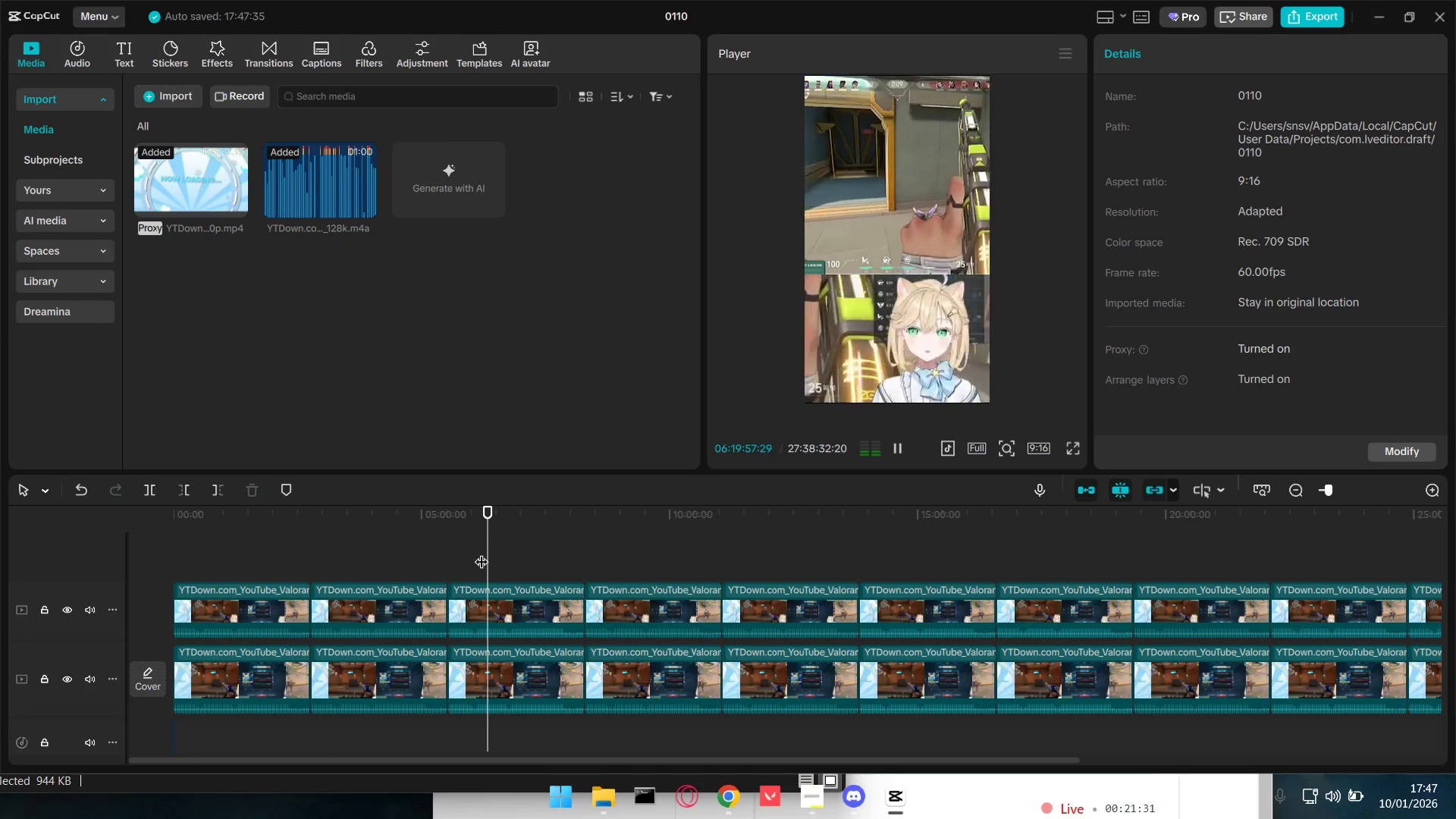 
left_click([642, 557])
 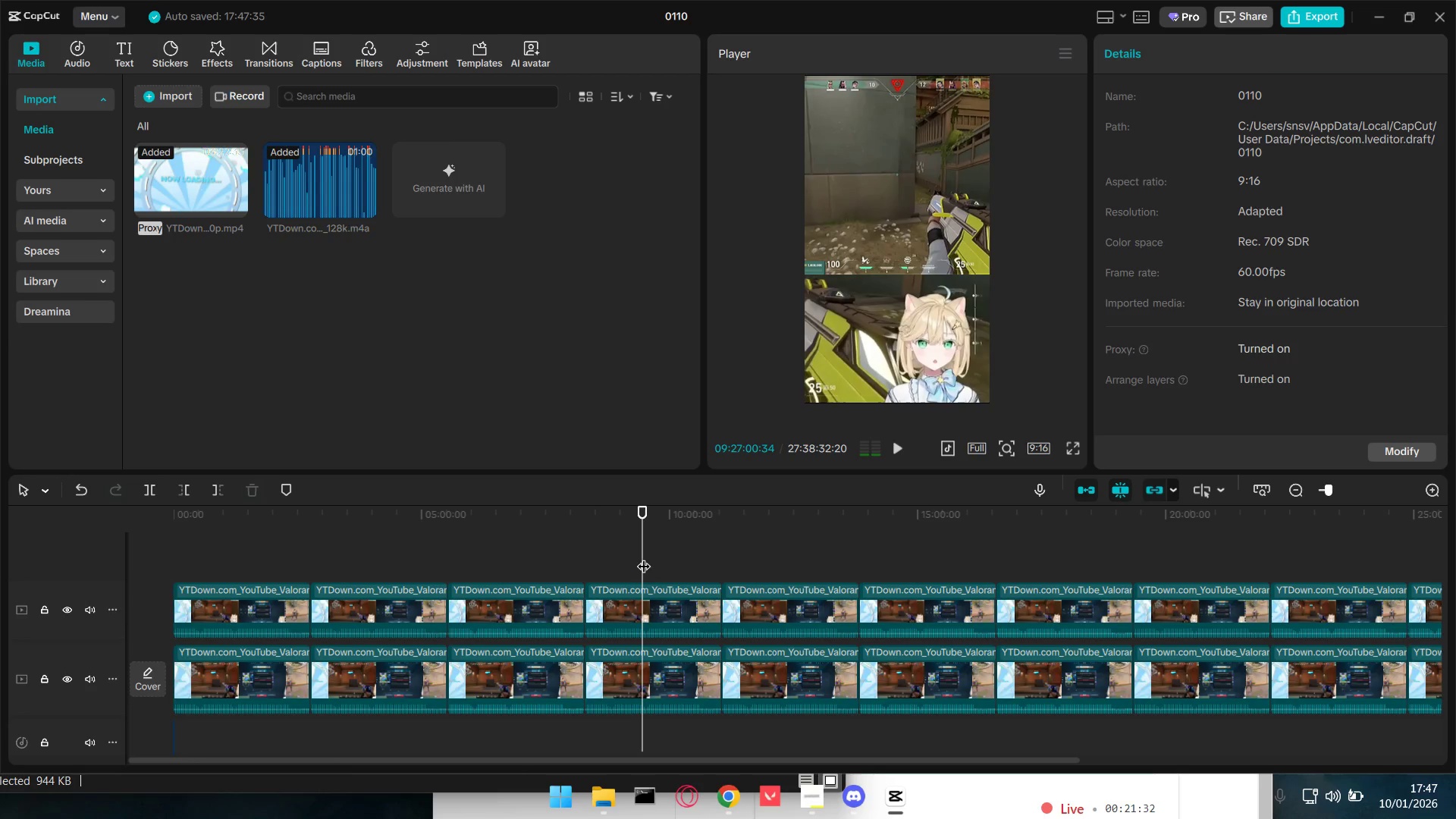 
key(Space)
 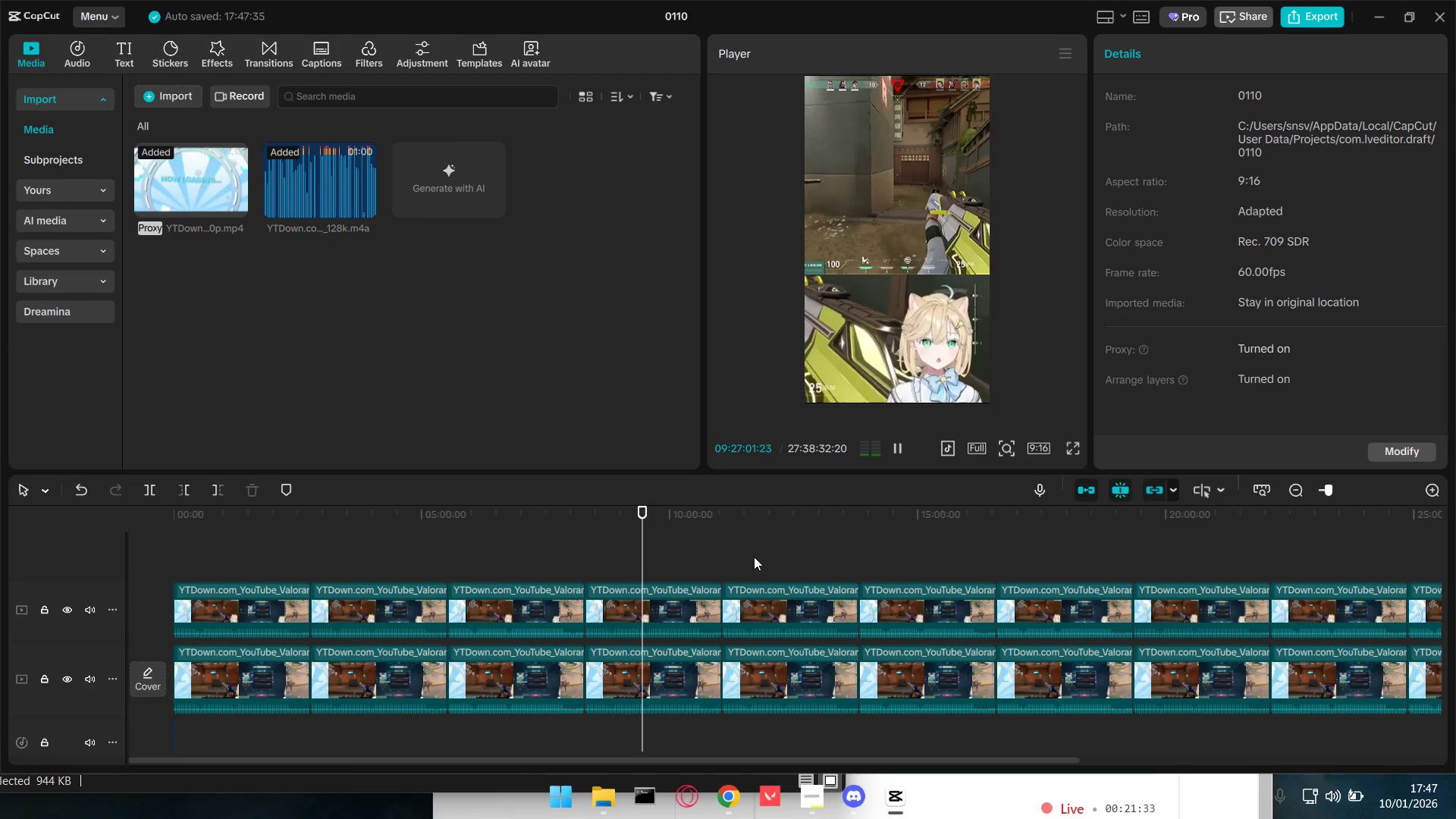 
key(Space)
 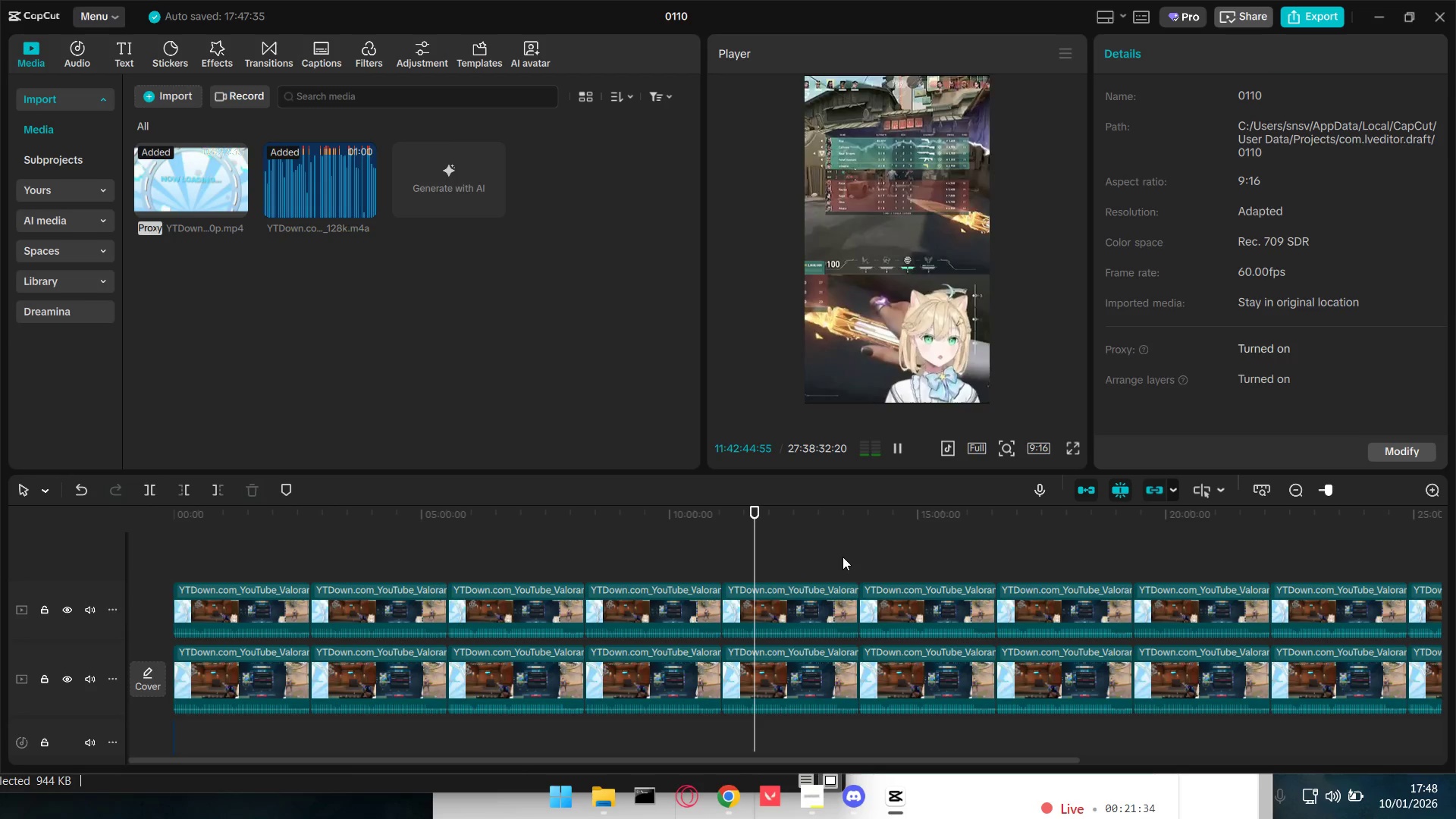 
left_click([919, 554])
 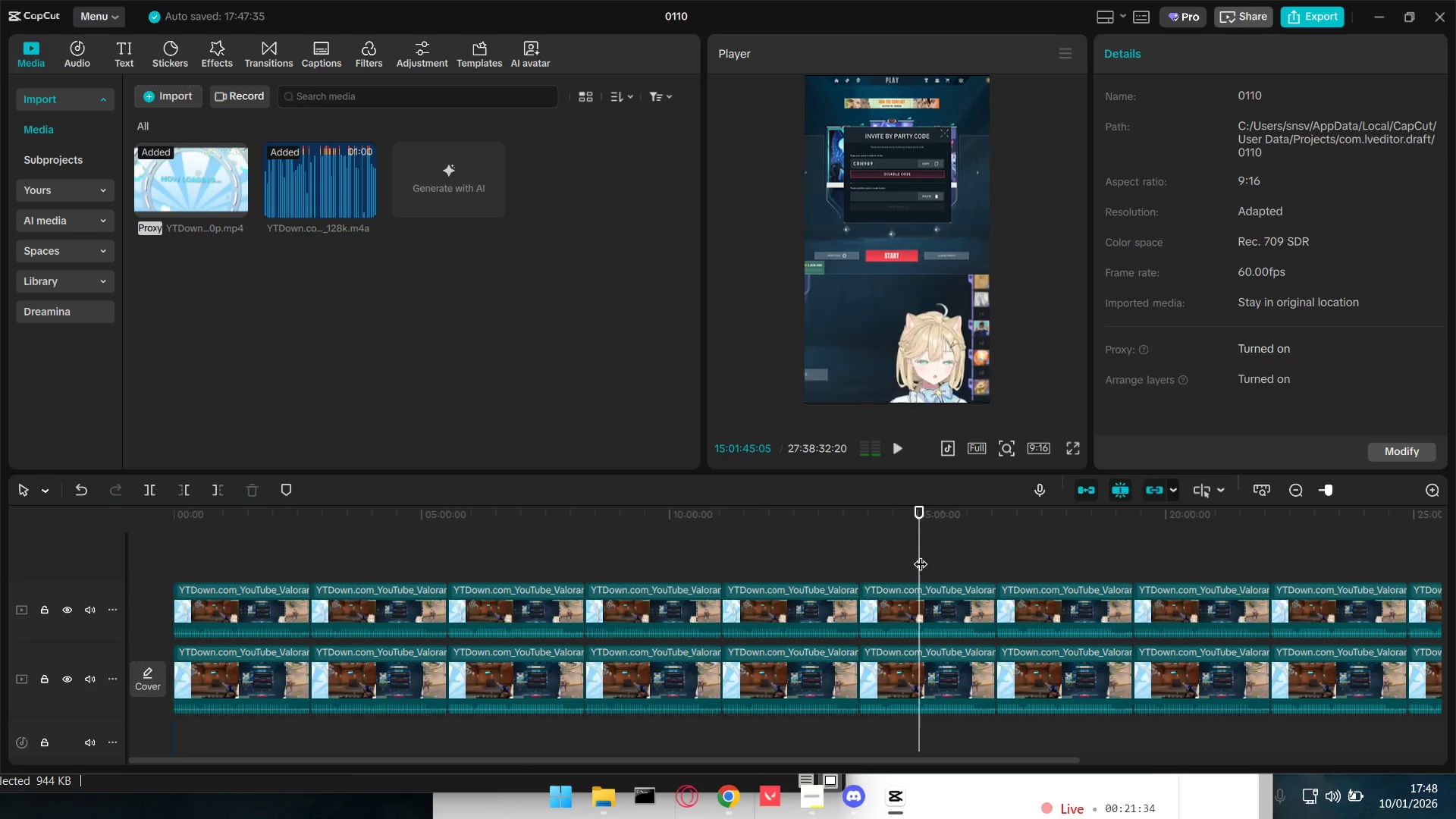 
key(Space)
 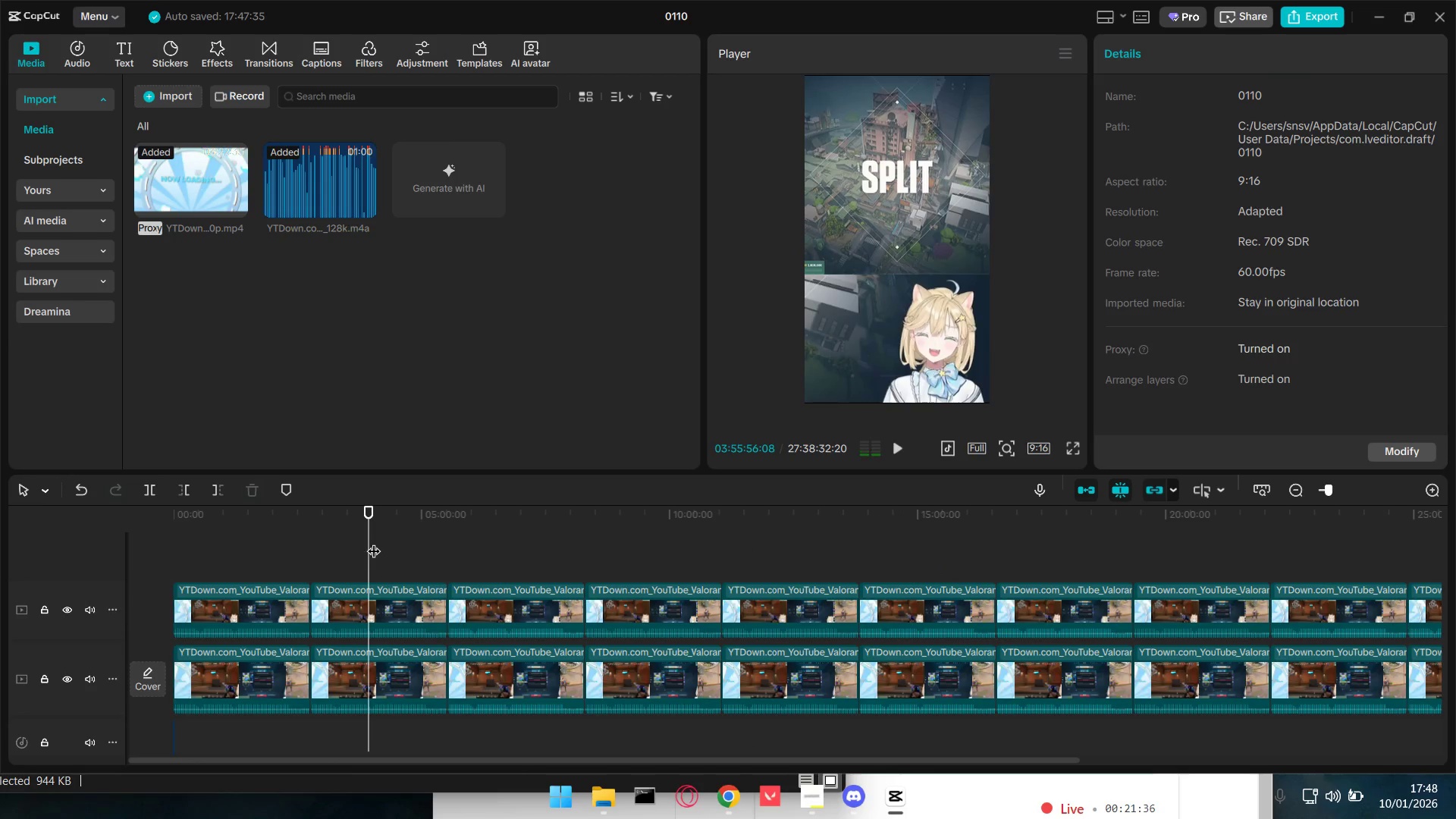 
double_click([267, 548])
 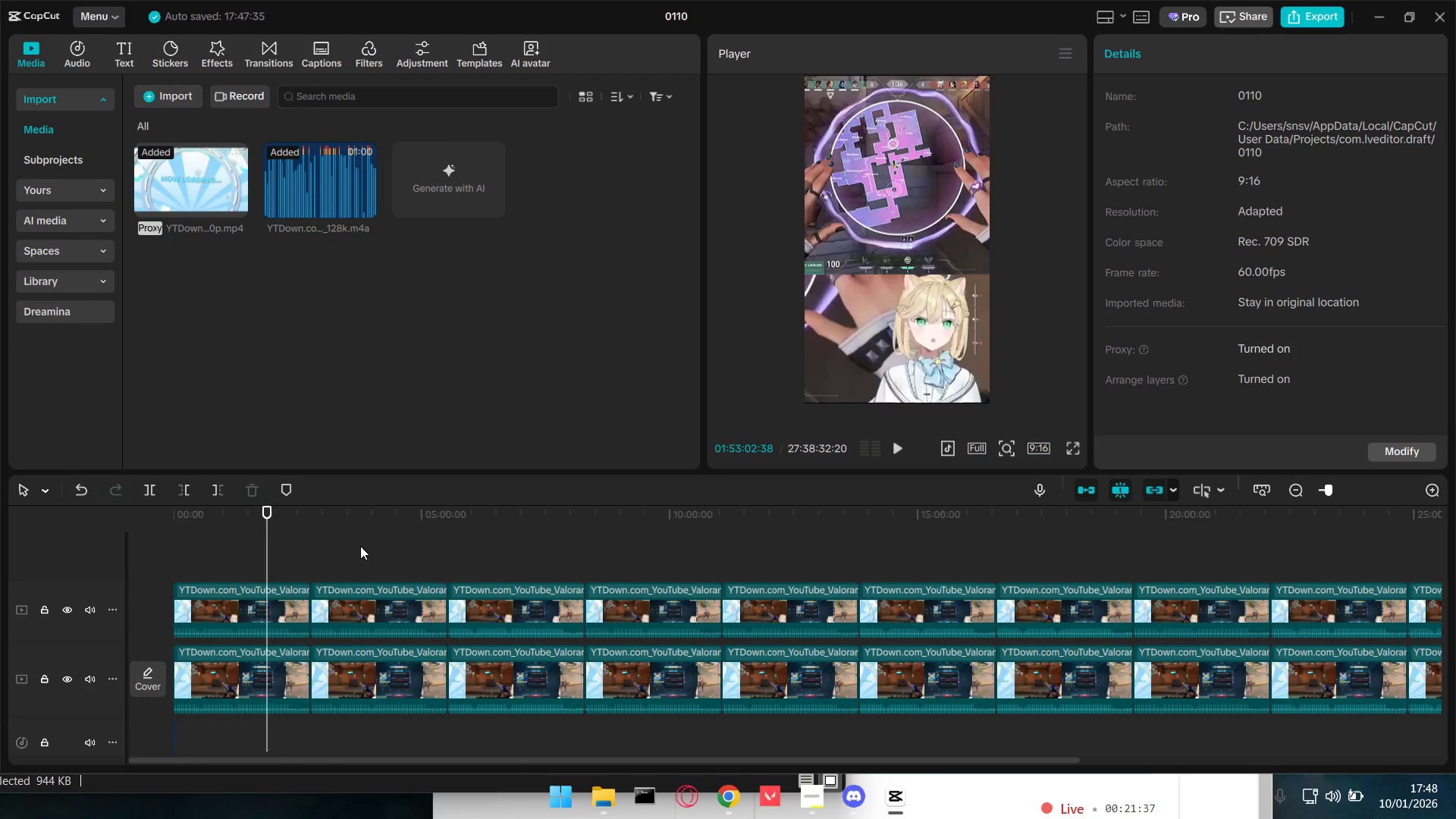 
key(Control+Z)
 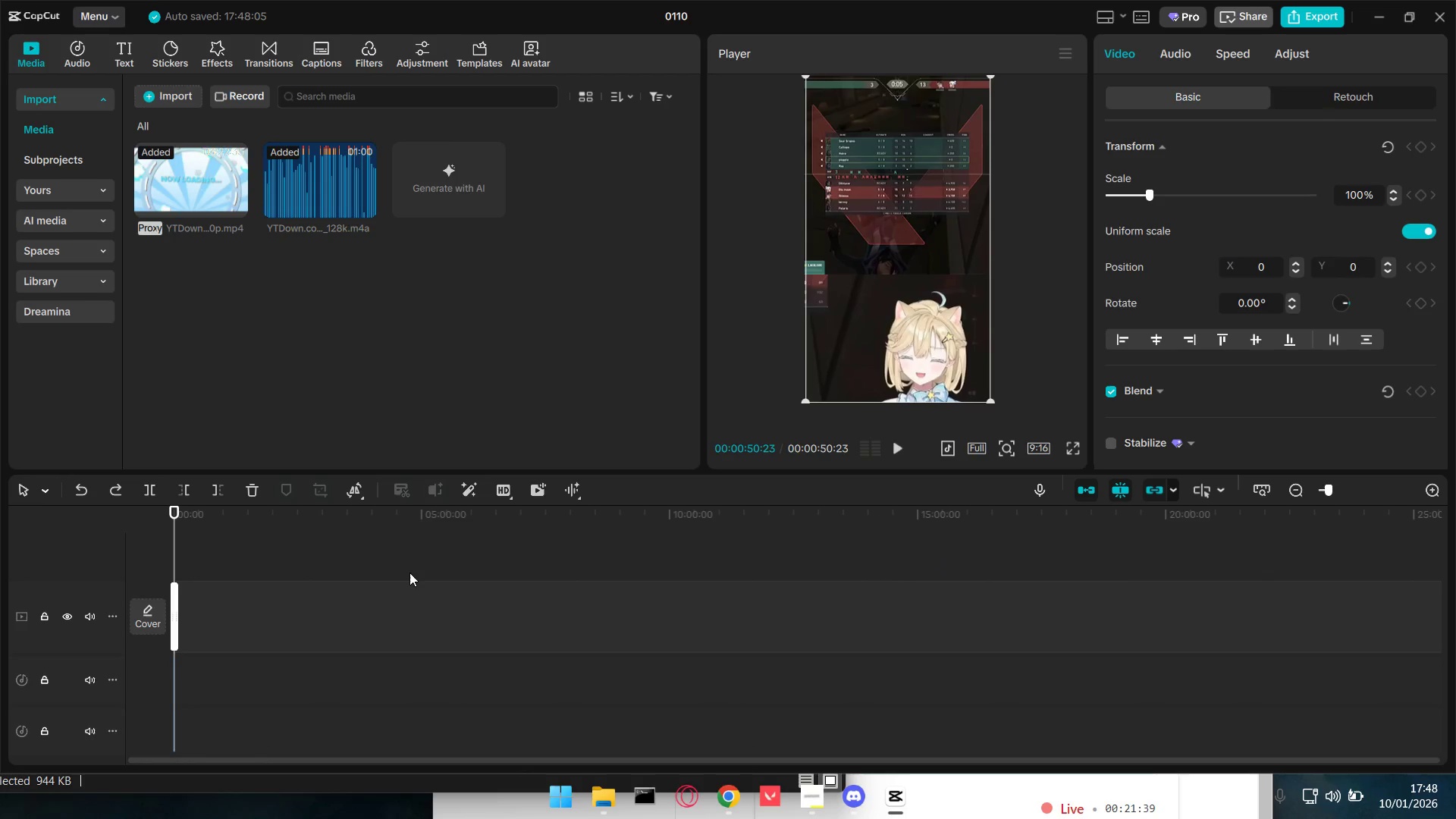 
hold_key(key=ControlLeft, duration=0.94)
scroll: coordinate [185, 692], scroll_direction: up, amount: 5.0
 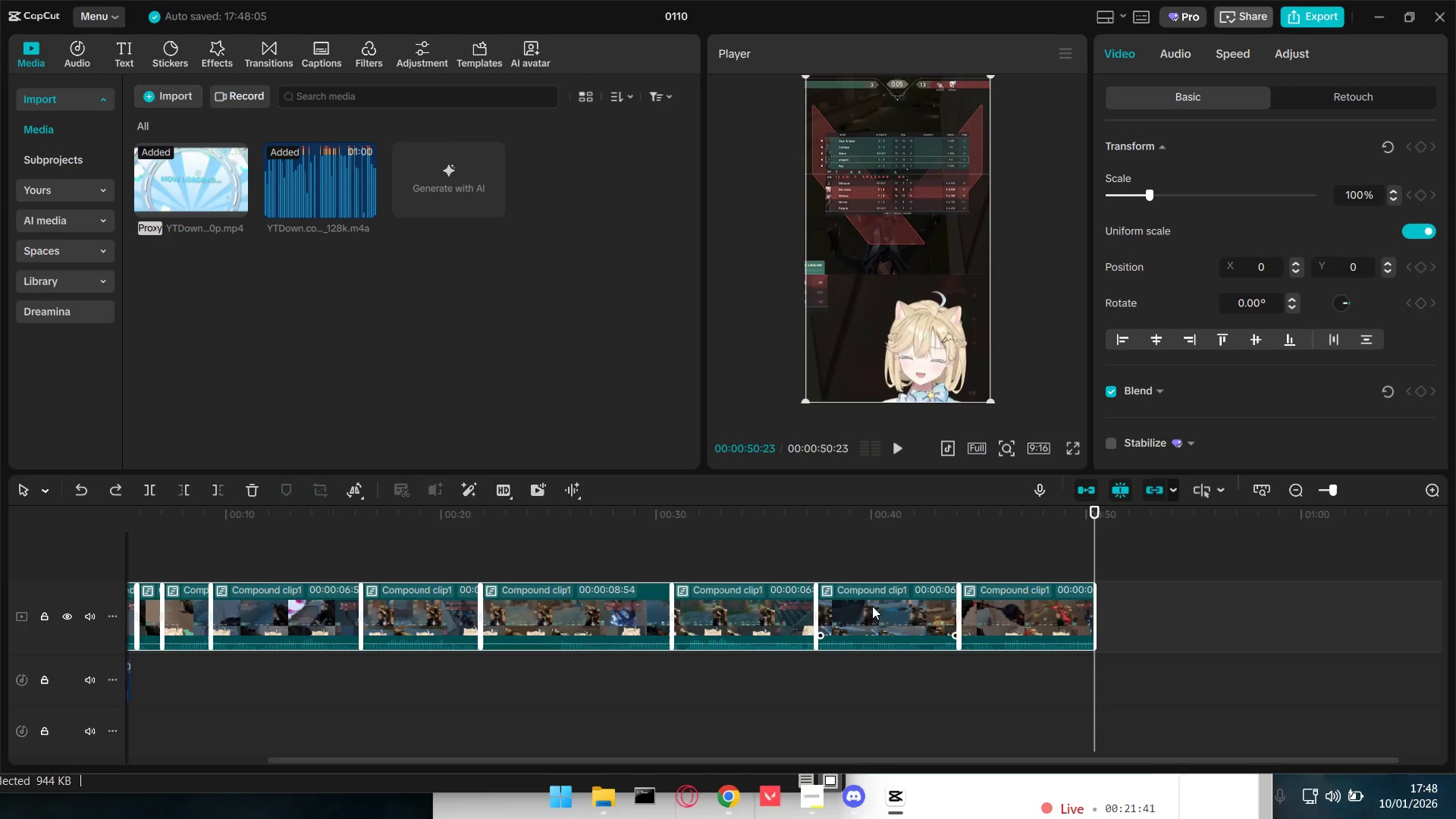 
right_click([1012, 610])
 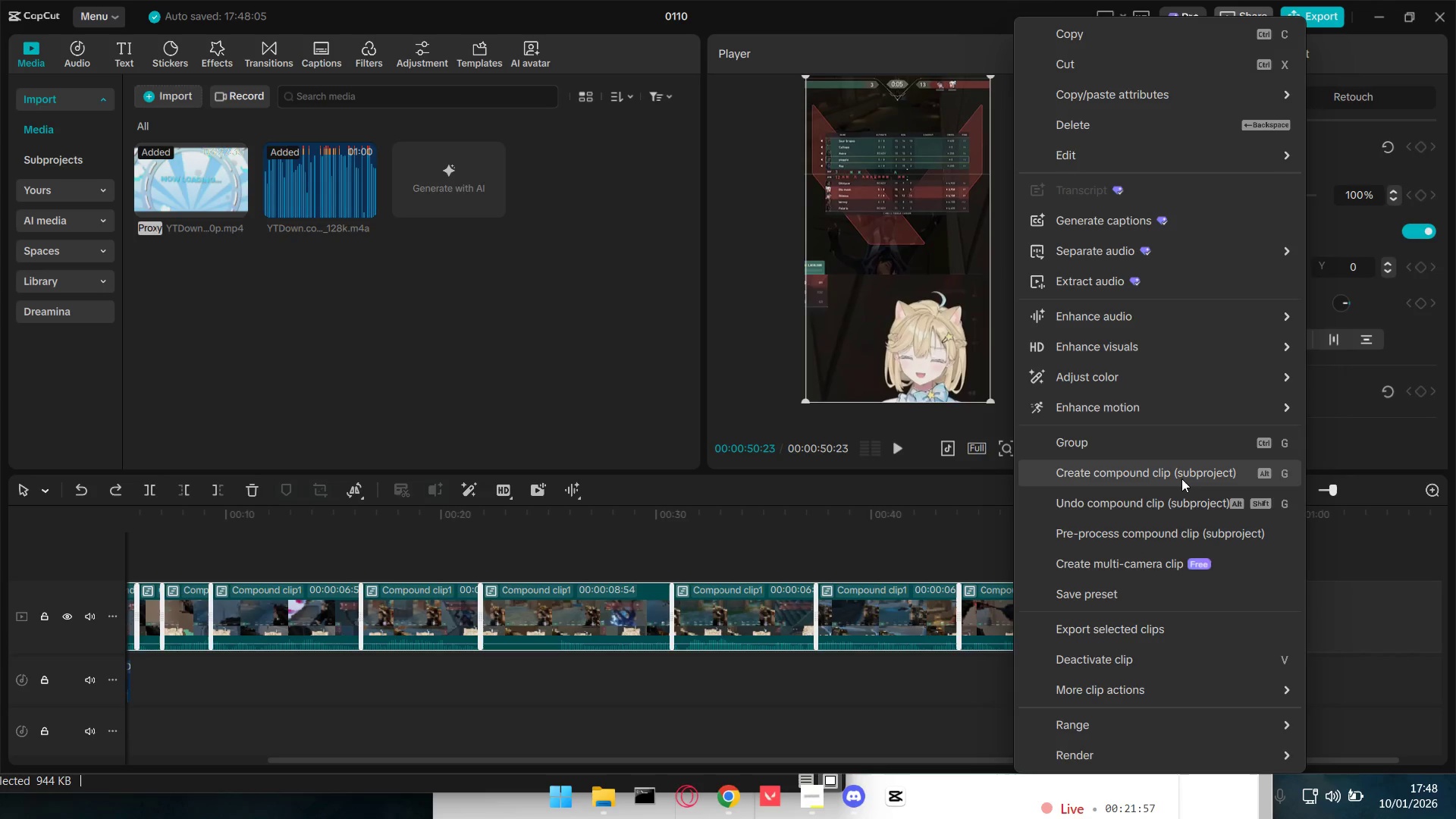 
wait(20.11)
 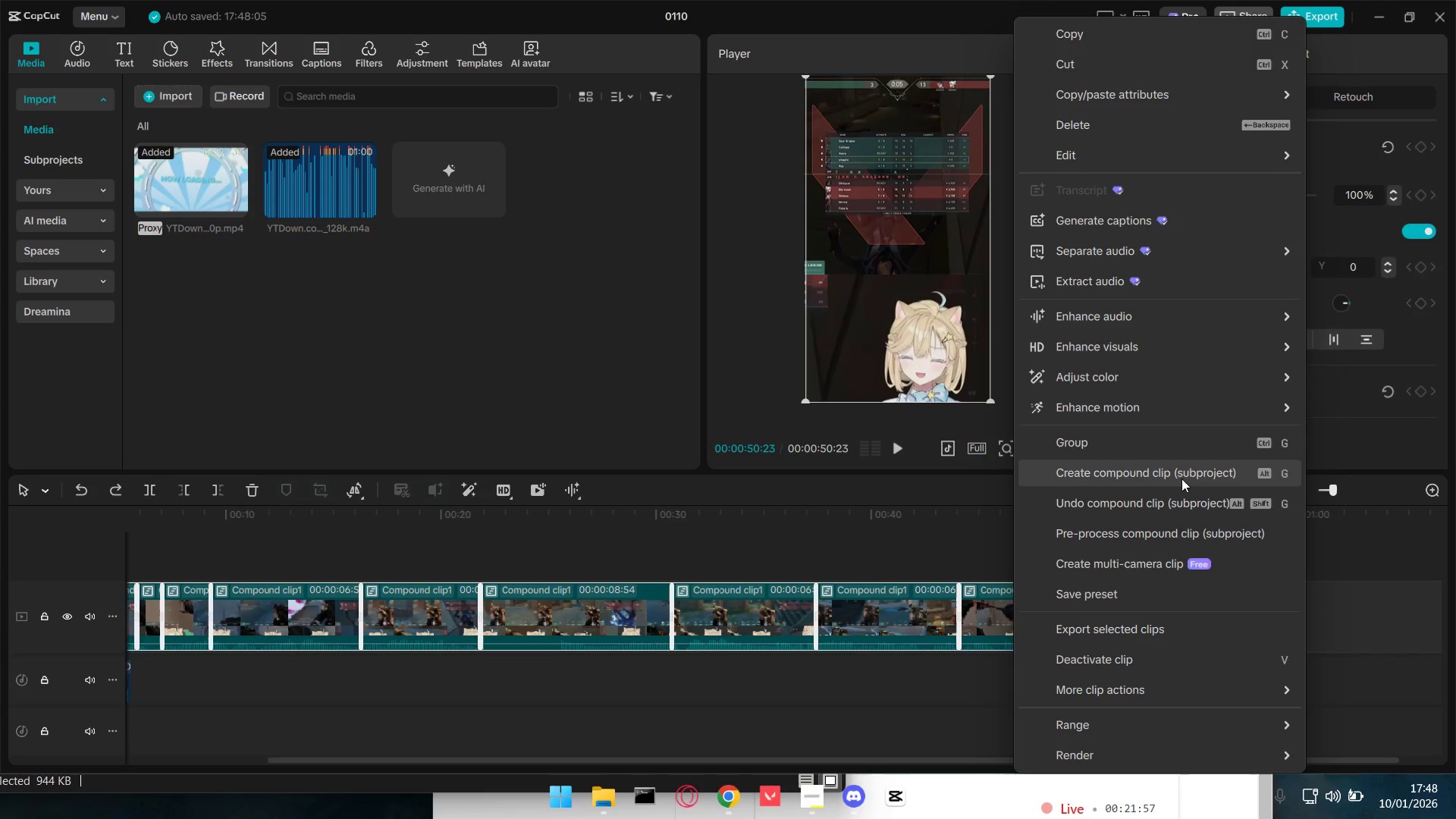 
left_click([1160, 510])
 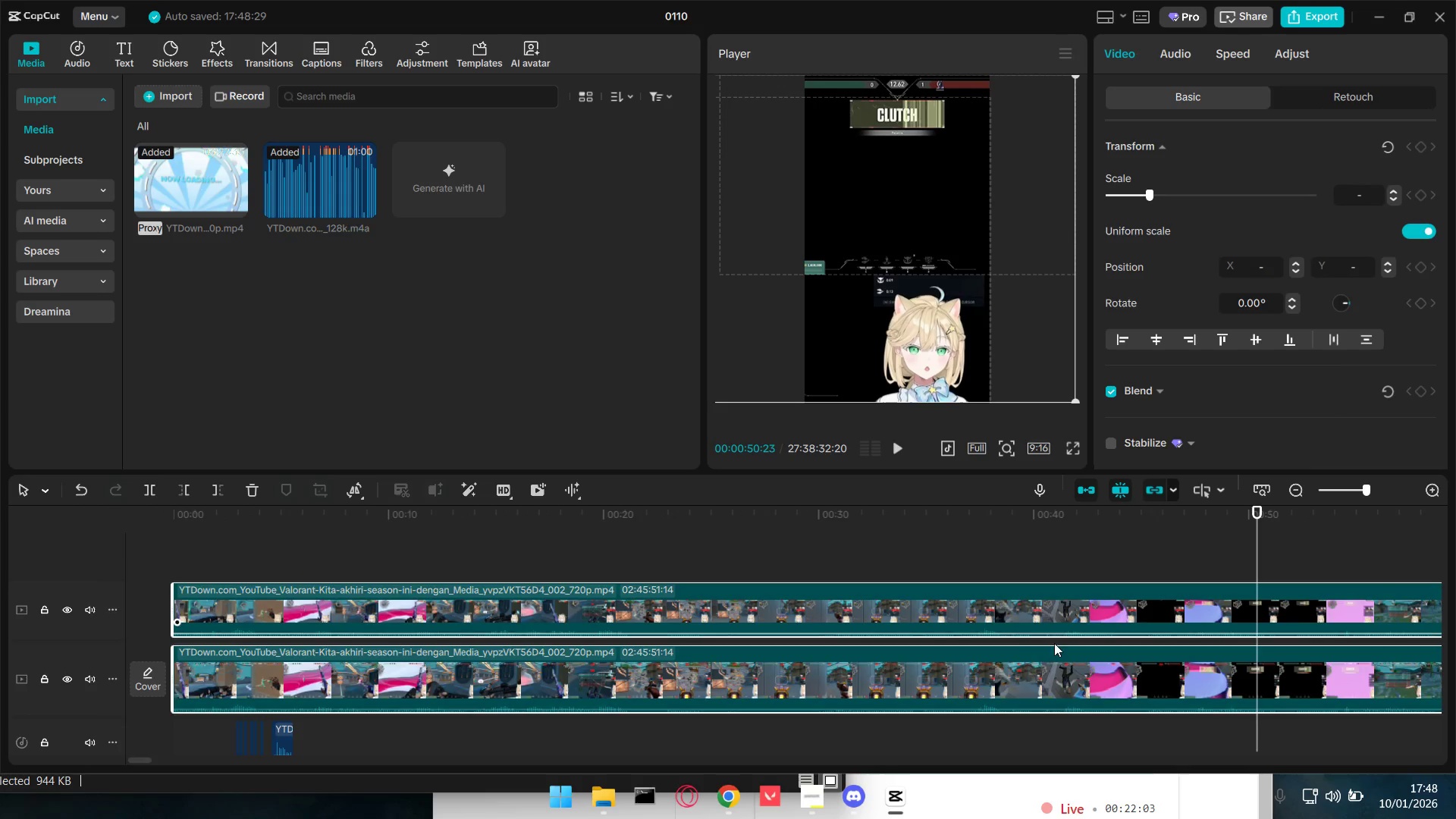 
hold_key(key=ControlLeft, duration=1.5)
scroll: coordinate [1028, 653], scroll_direction: down, amount: 4.0
 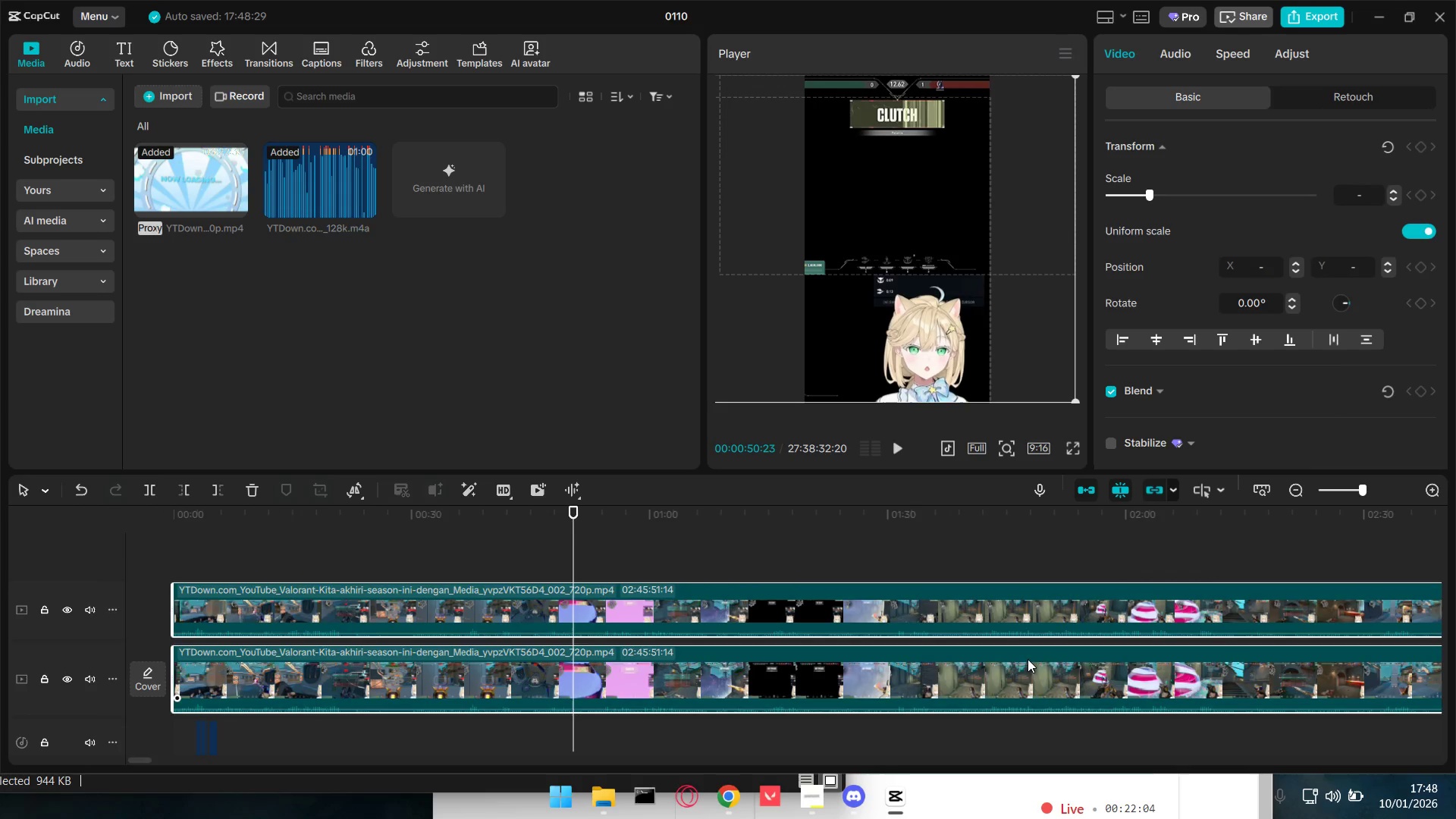 
hold_key(key=ControlLeft, duration=1.51)
scroll: coordinate [668, 718], scroll_direction: down, amount: 19.0
 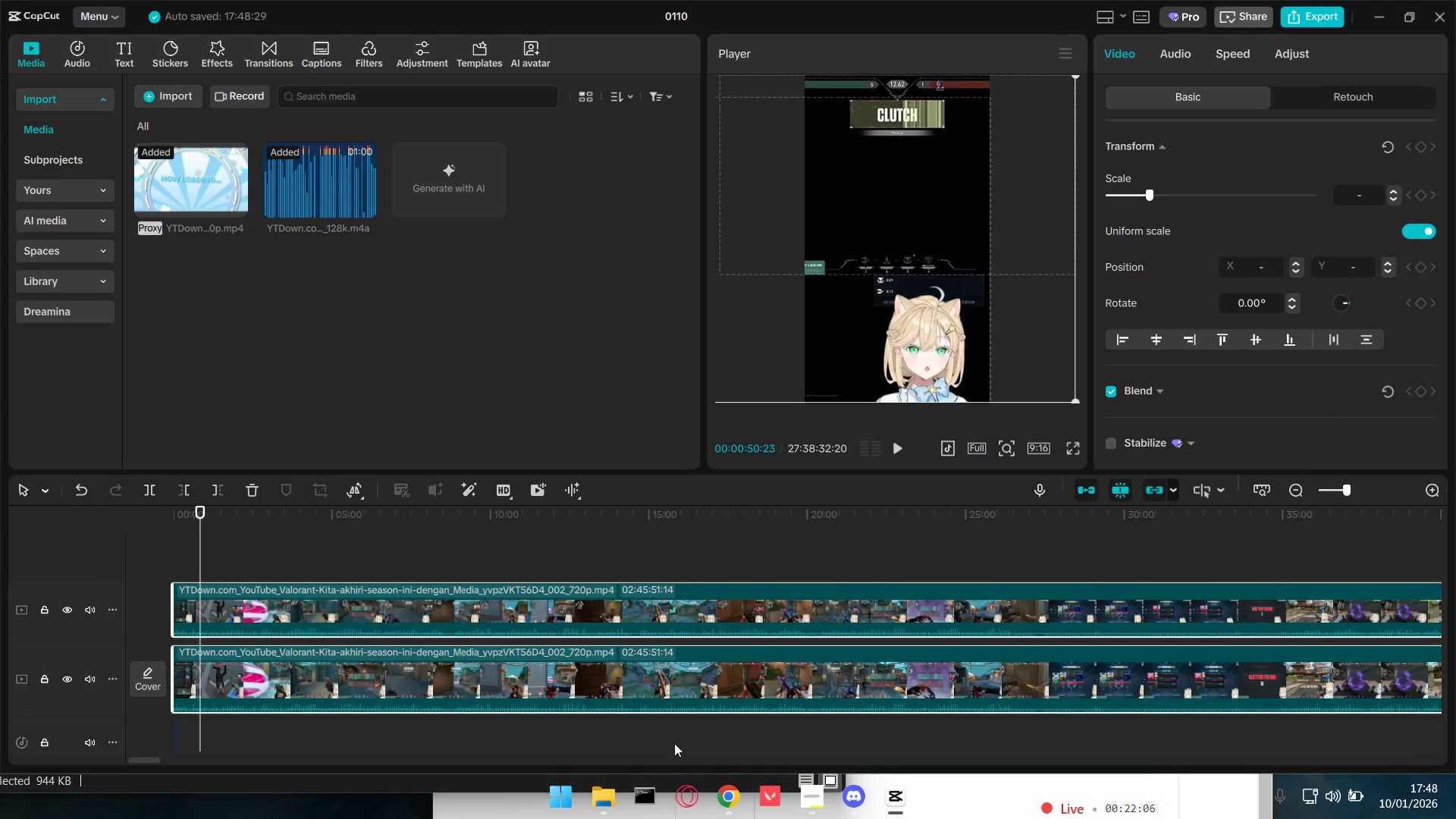 
hold_key(key=ControlLeft, duration=0.7)
scroll: coordinate [656, 737], scroll_direction: down, amount: 8.0
 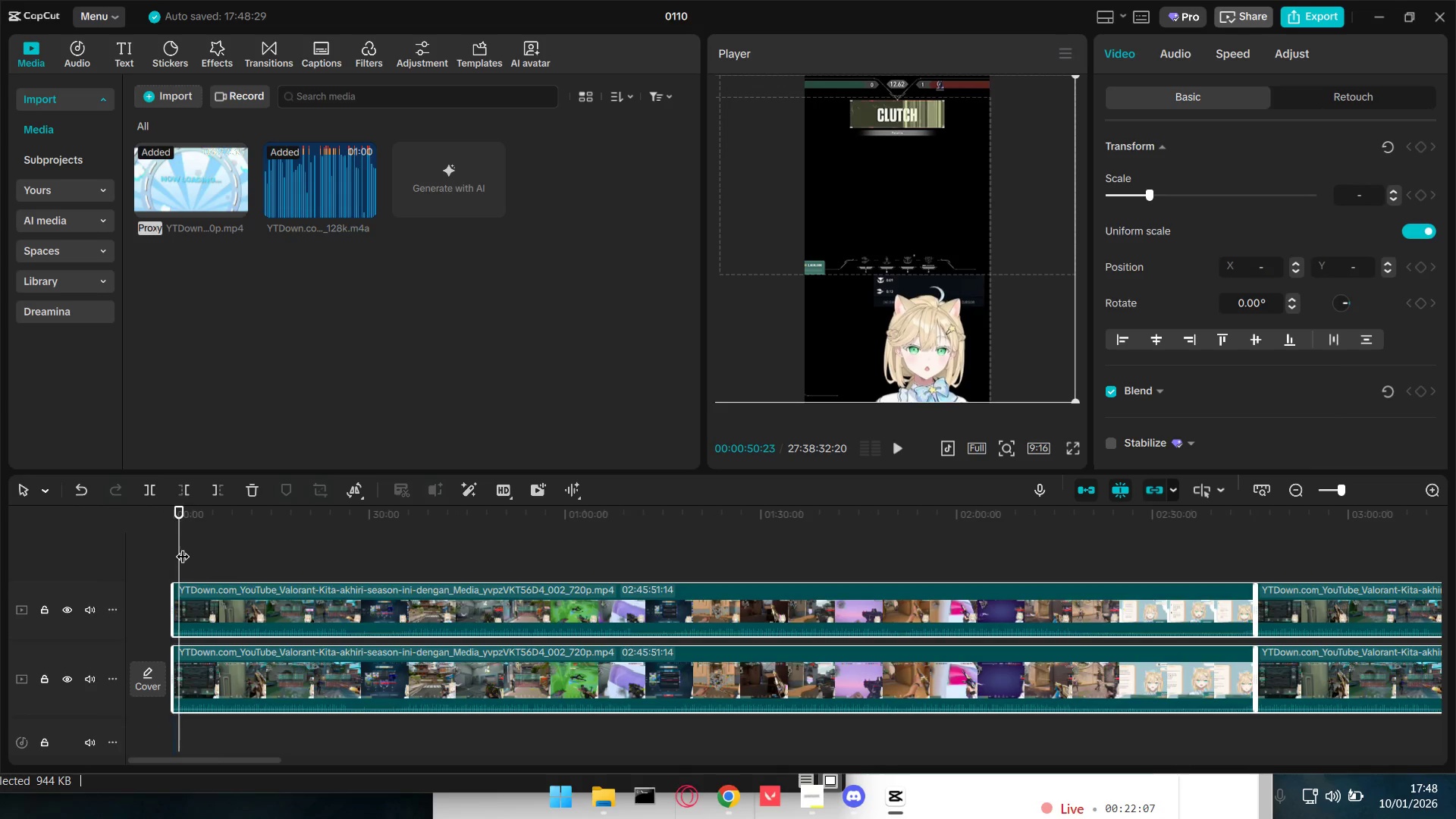 
left_click_drag(start_coordinate=[183, 548], to_coordinate=[122, 557])
 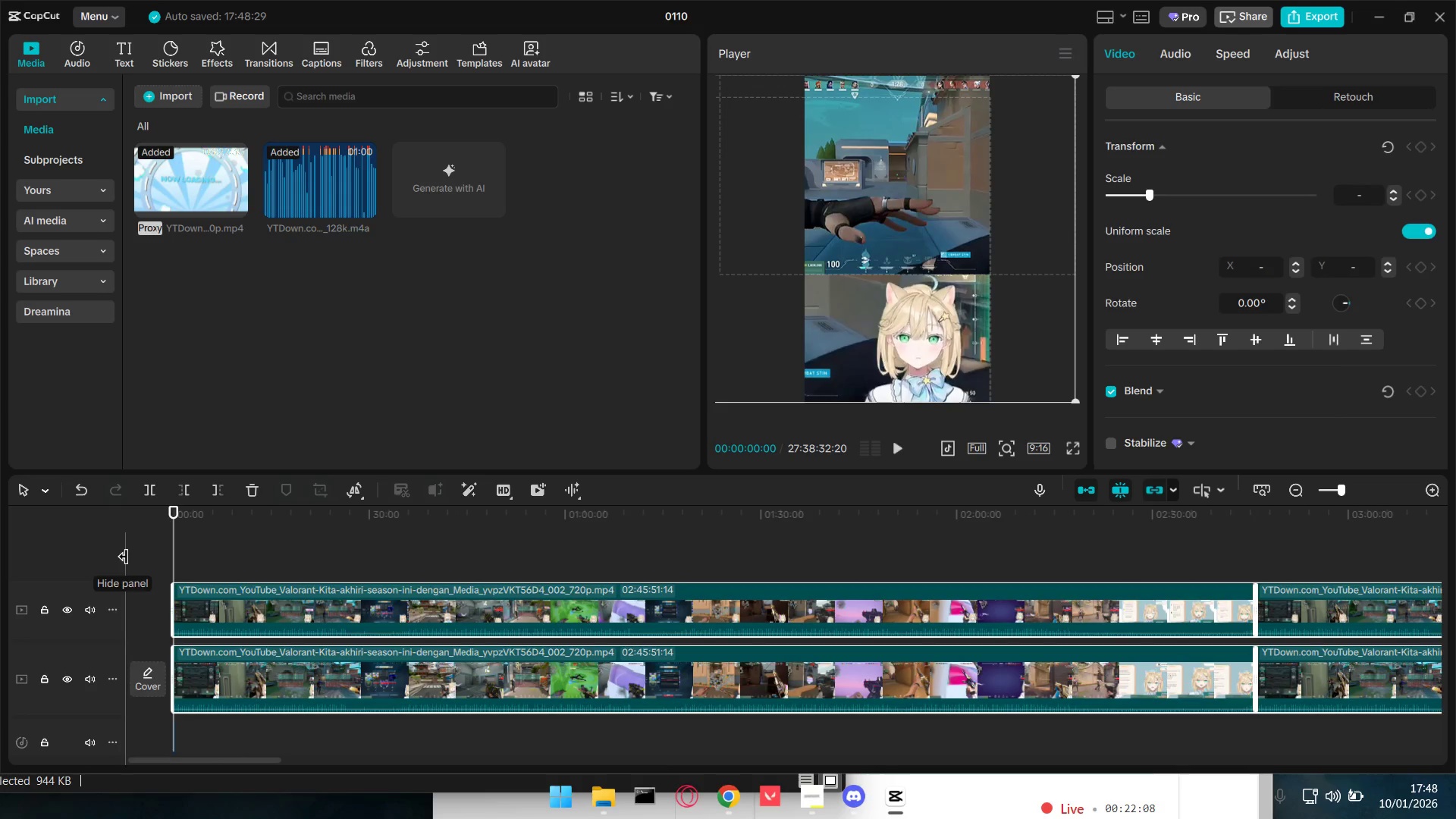 
key(Space)
 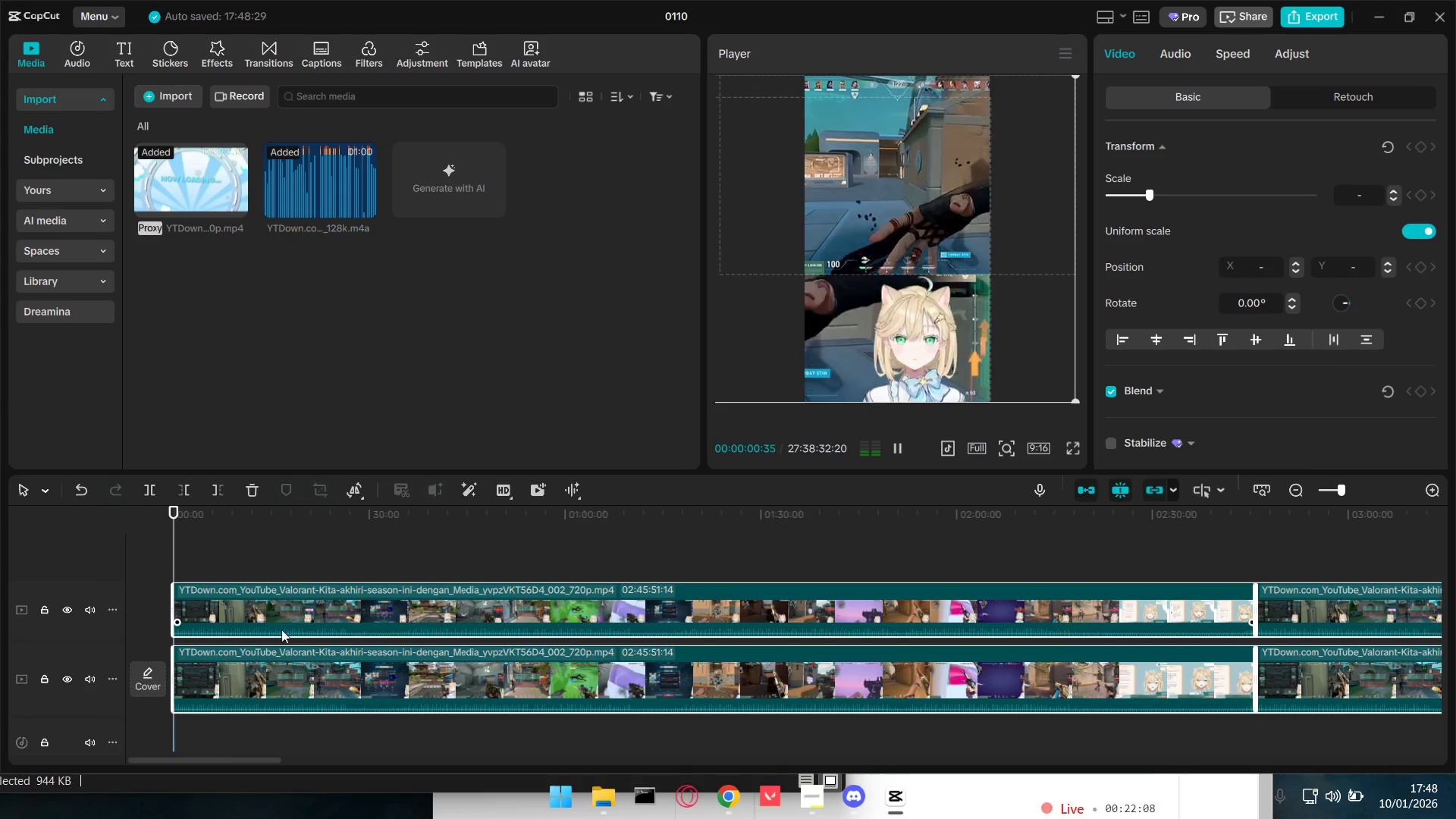 
hold_key(key=ControlLeft, duration=1.5)
scroll: coordinate [340, 672], scroll_direction: up, amount: 4.0
 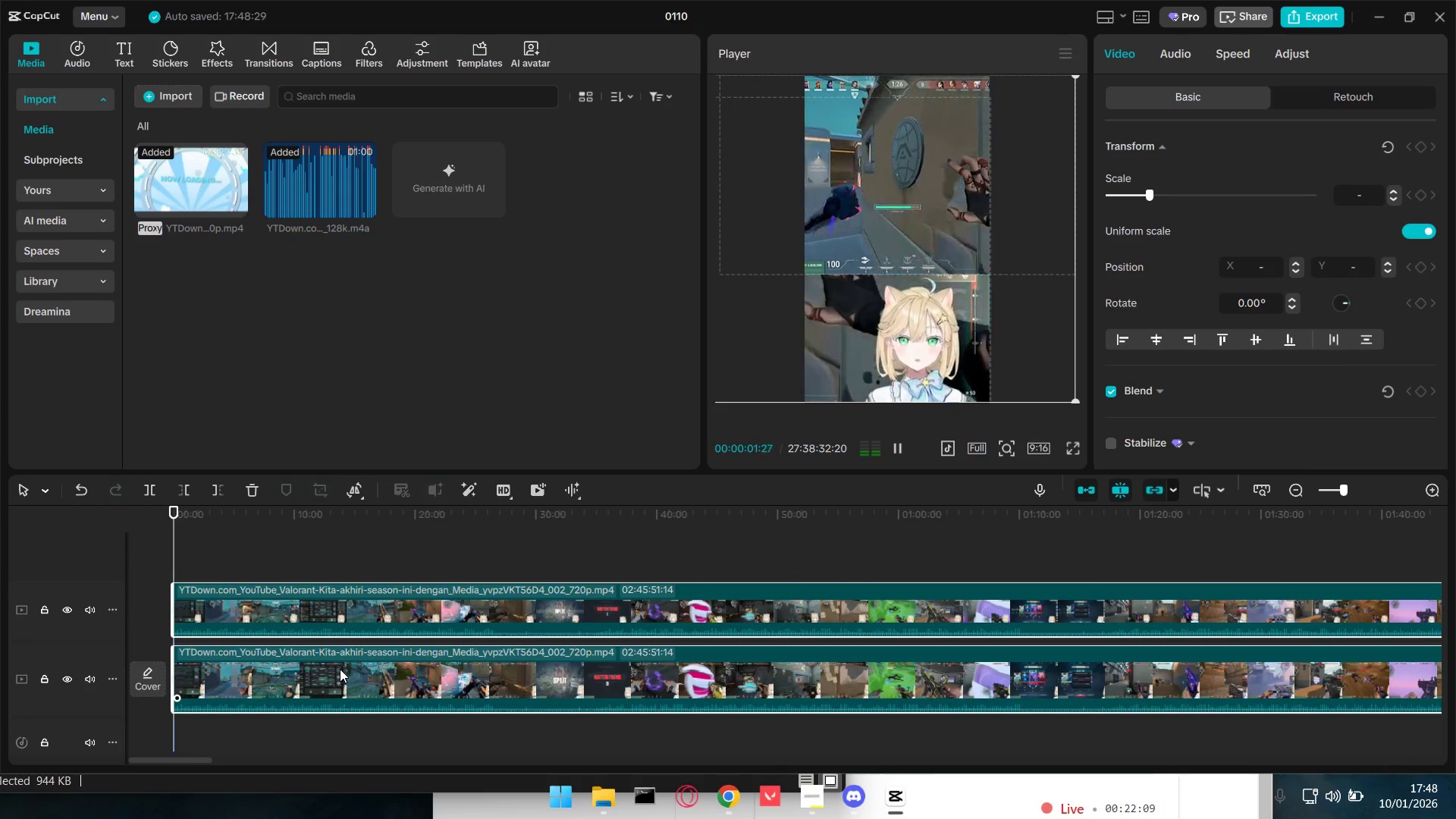 
key(Control+ControlLeft)
 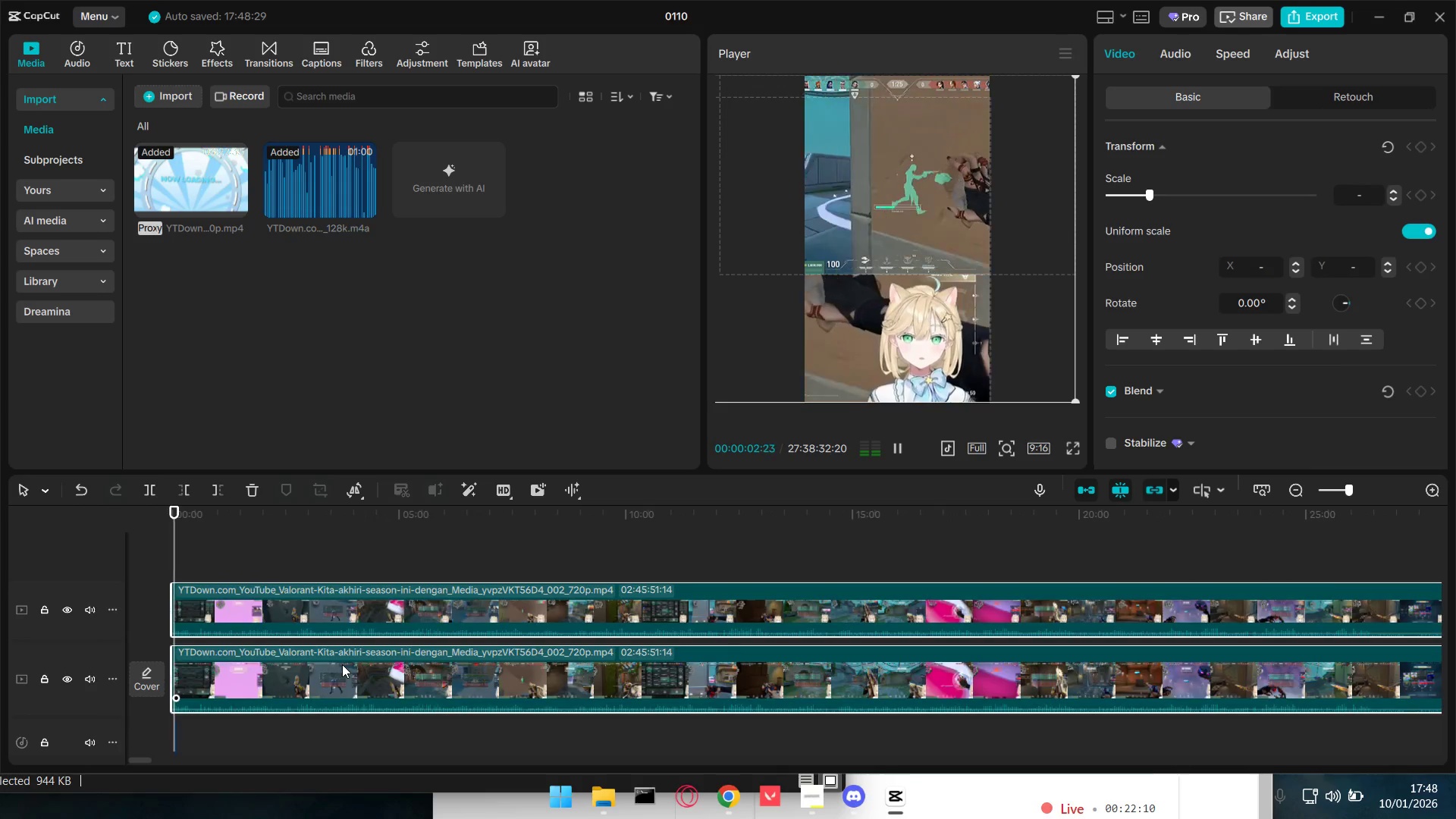 
key(Control+ControlLeft)
 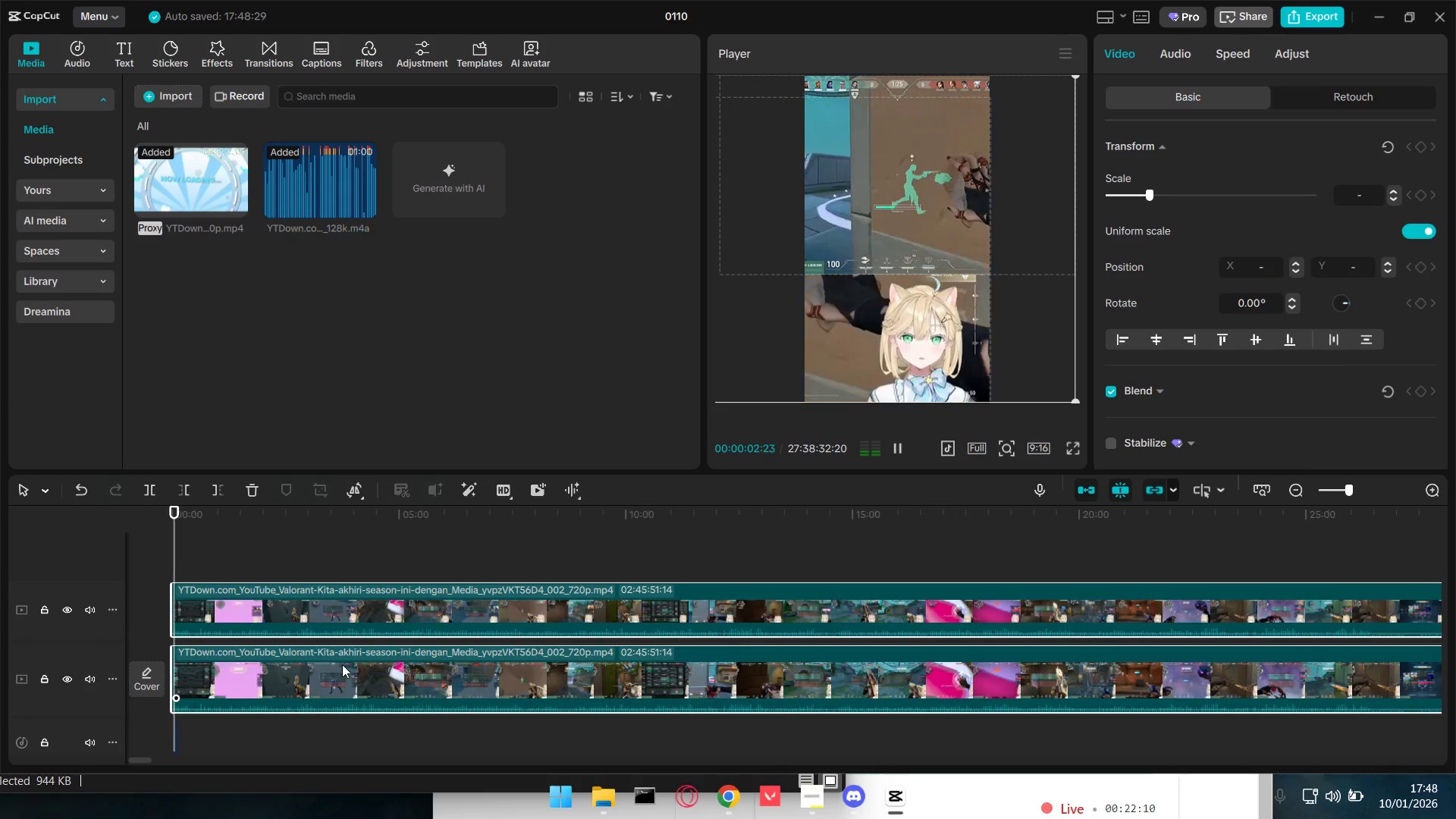 
key(Control+ControlLeft)
 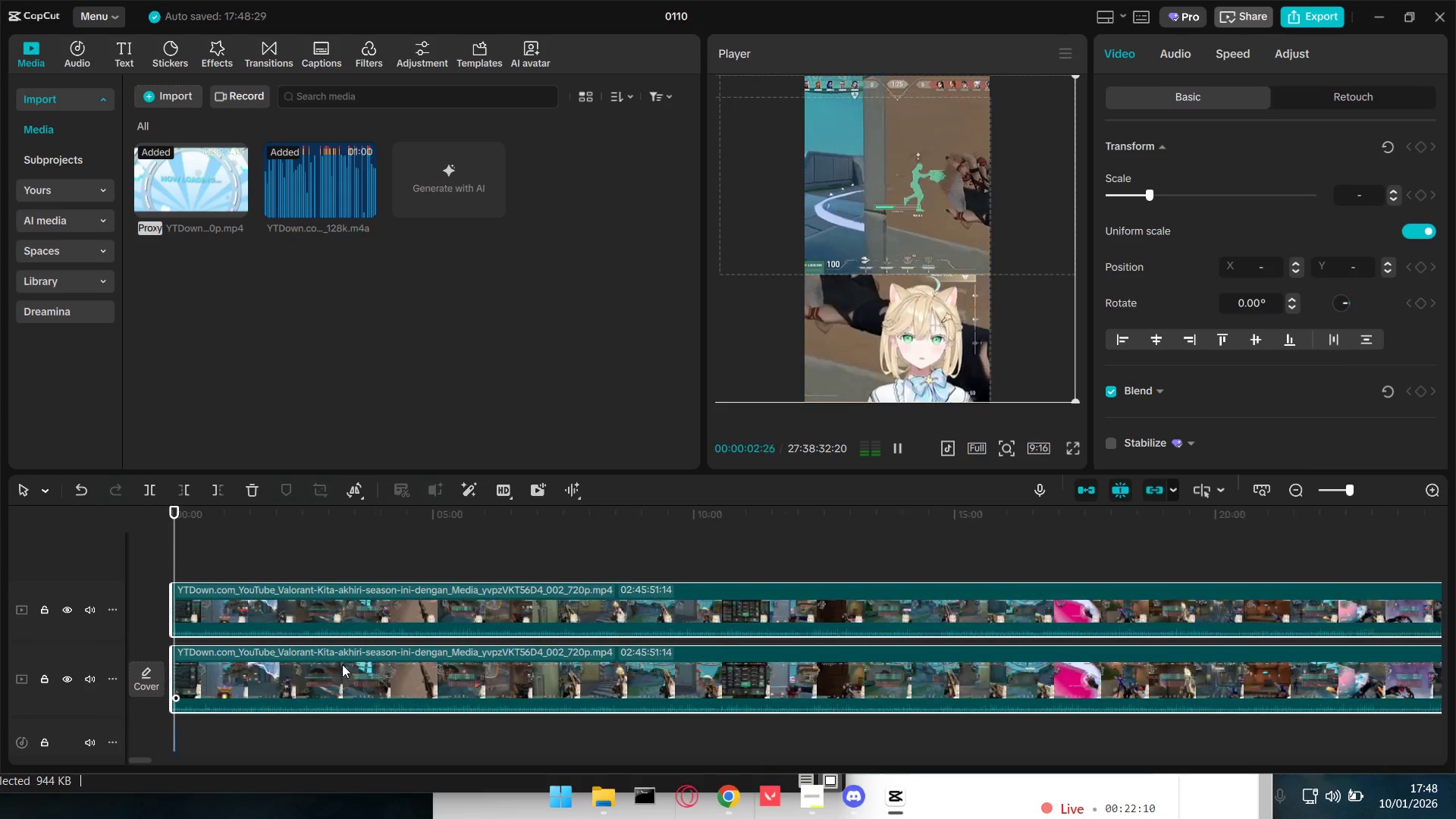 
key(Control+ControlLeft)
 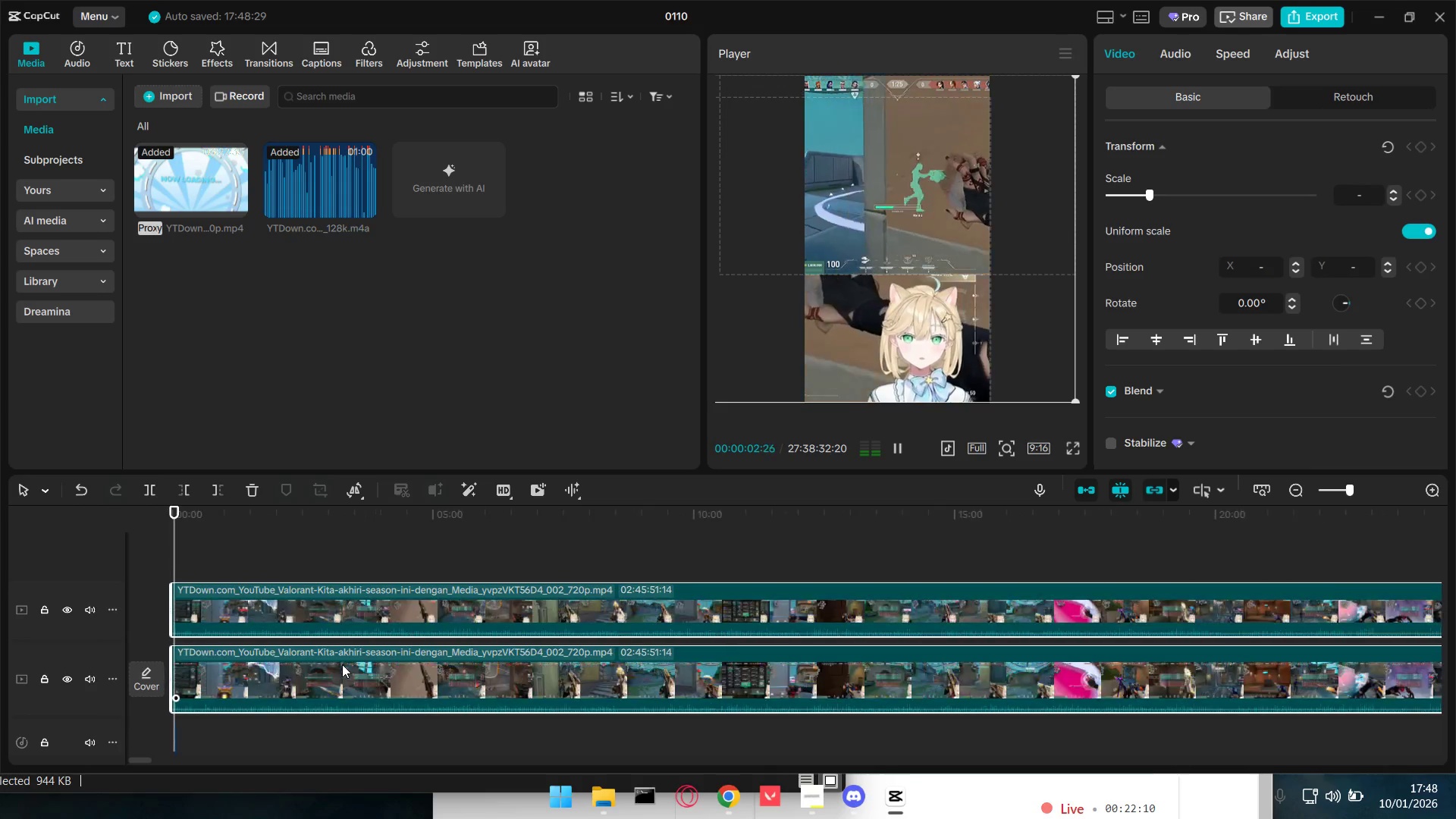 
key(Control+ControlLeft)
 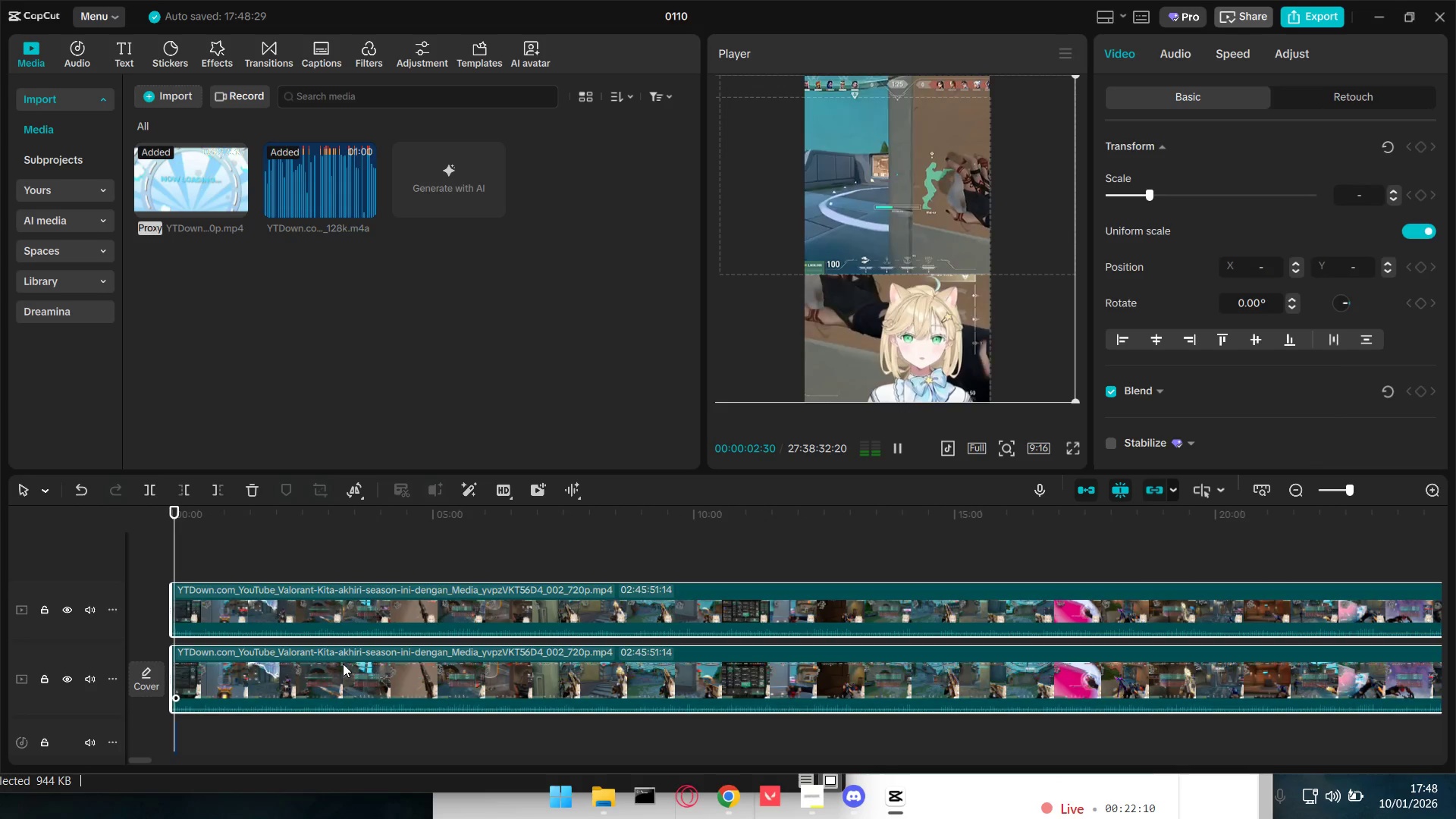 
key(Control+ControlLeft)
 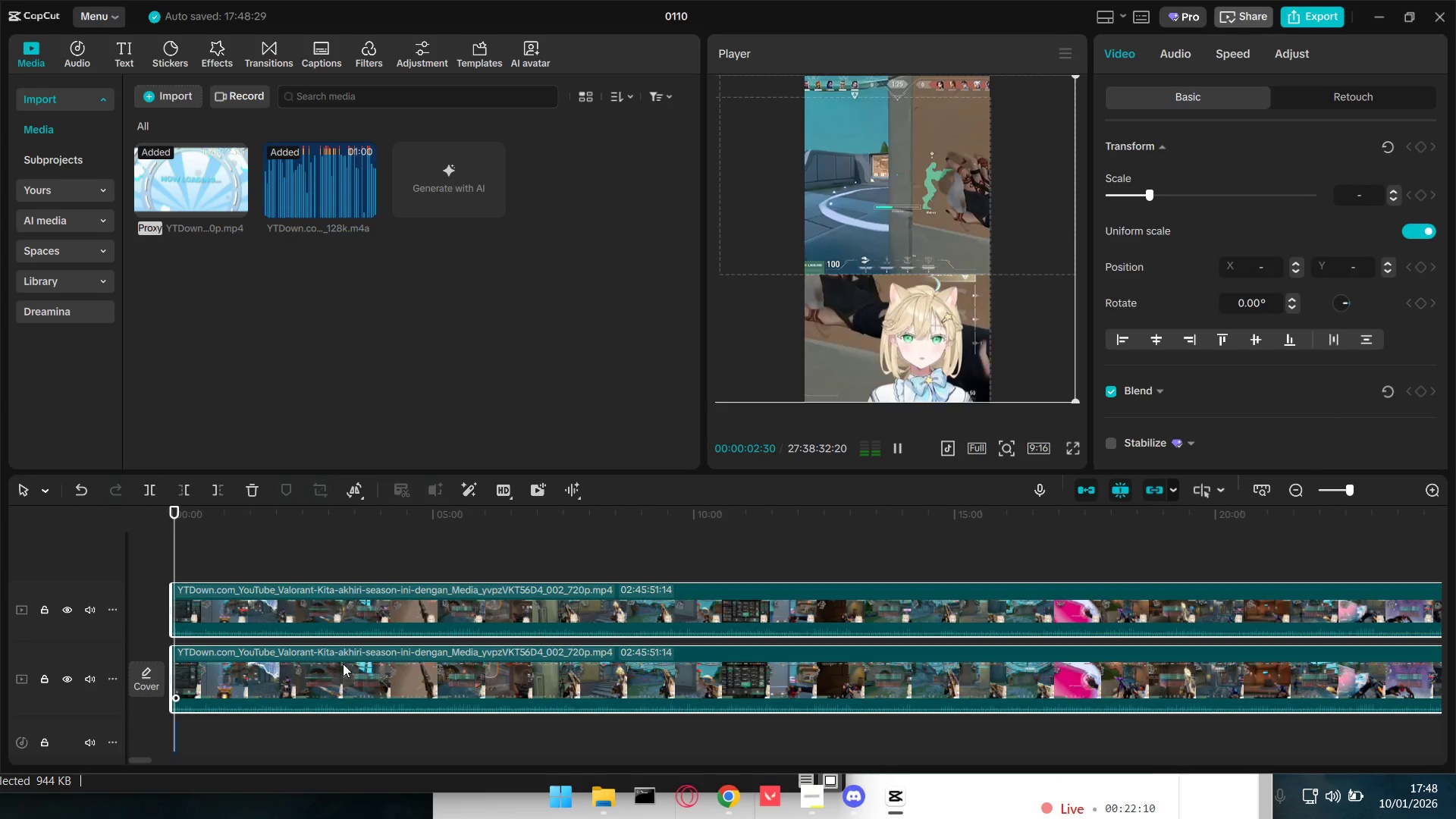 
key(Control+ControlLeft)
 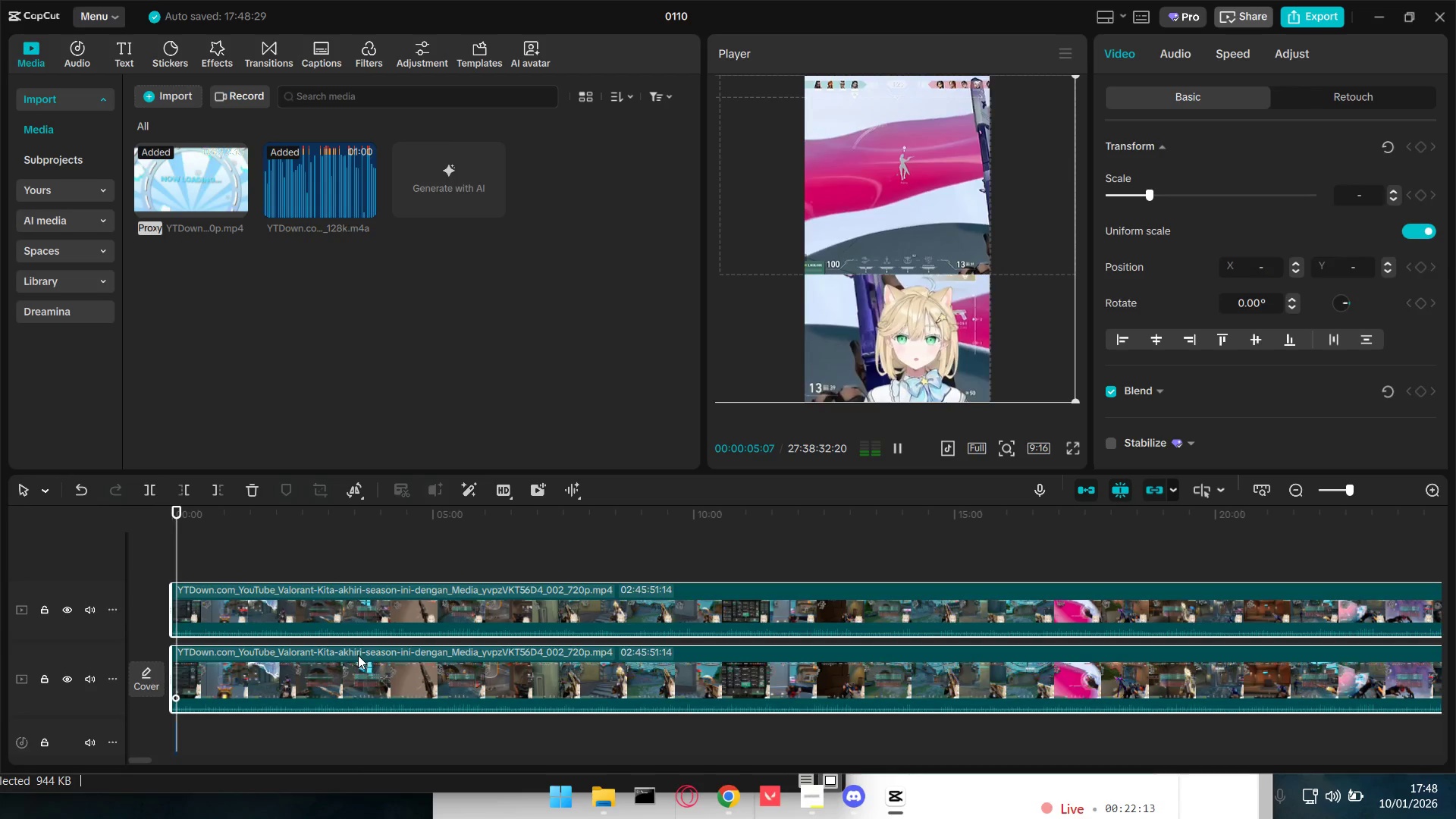 
scroll: coordinate [342, 664], scroll_direction: up, amount: 7.0
 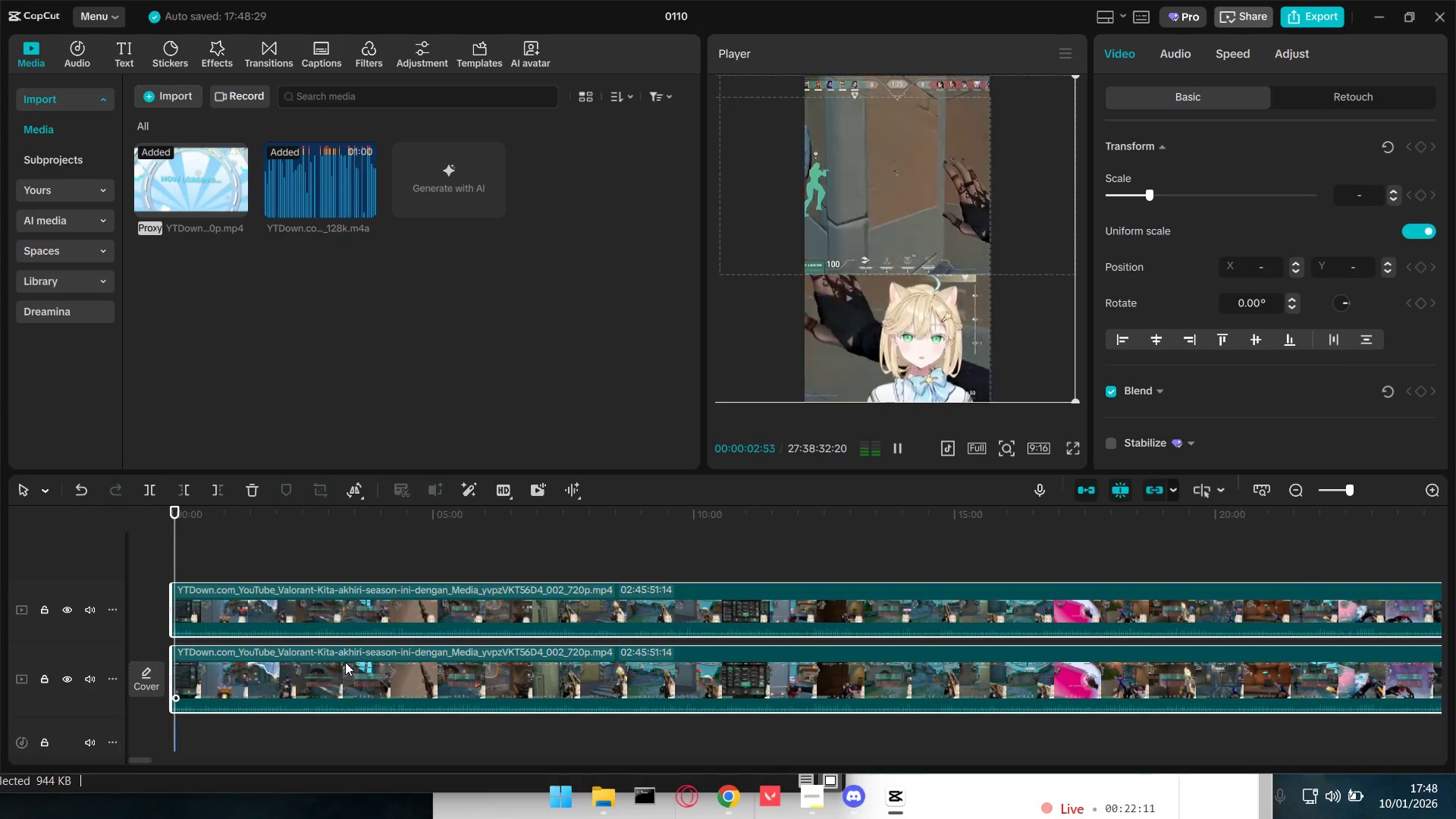 
key(Space)
 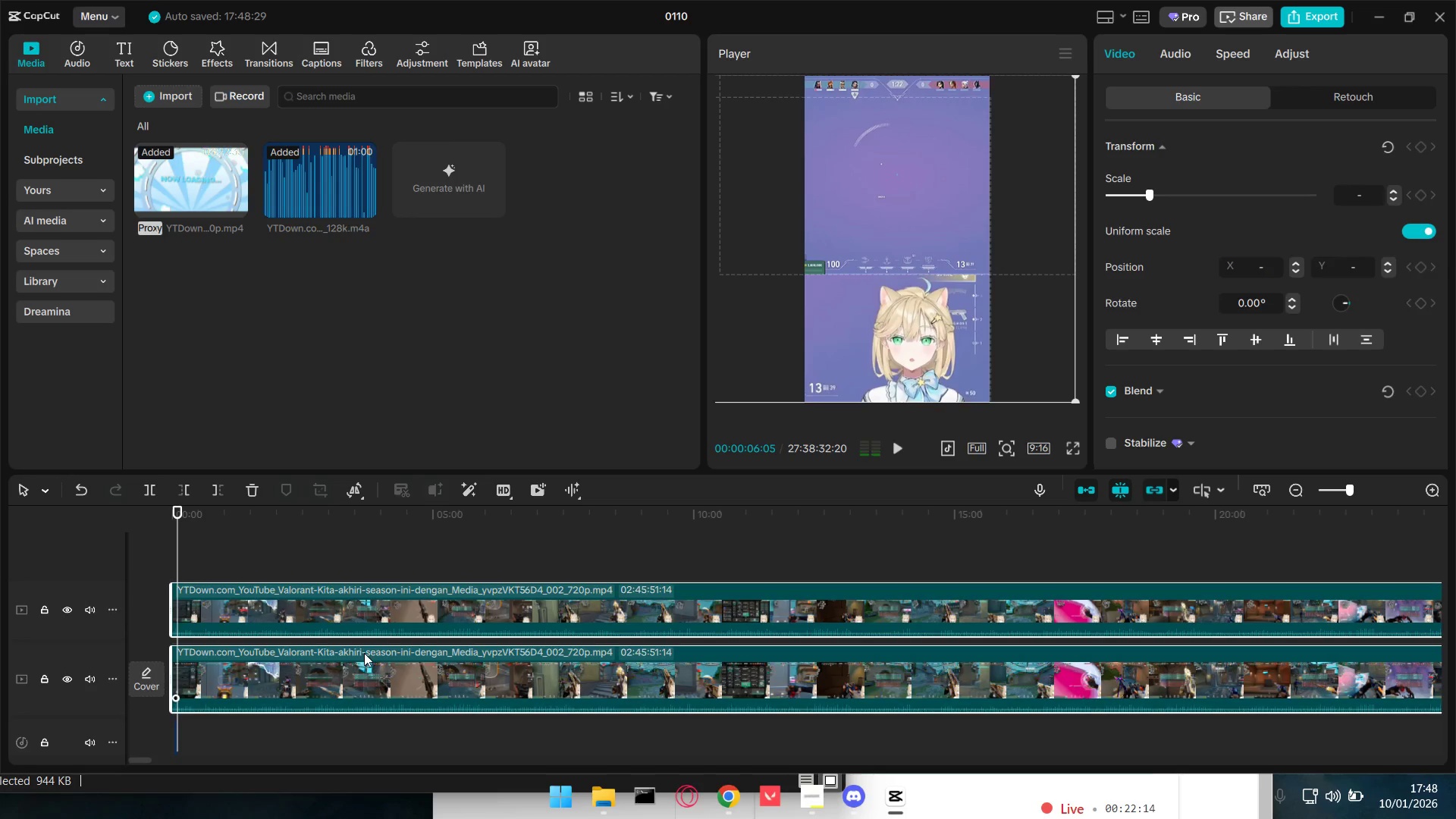 
key(Control+Z)
 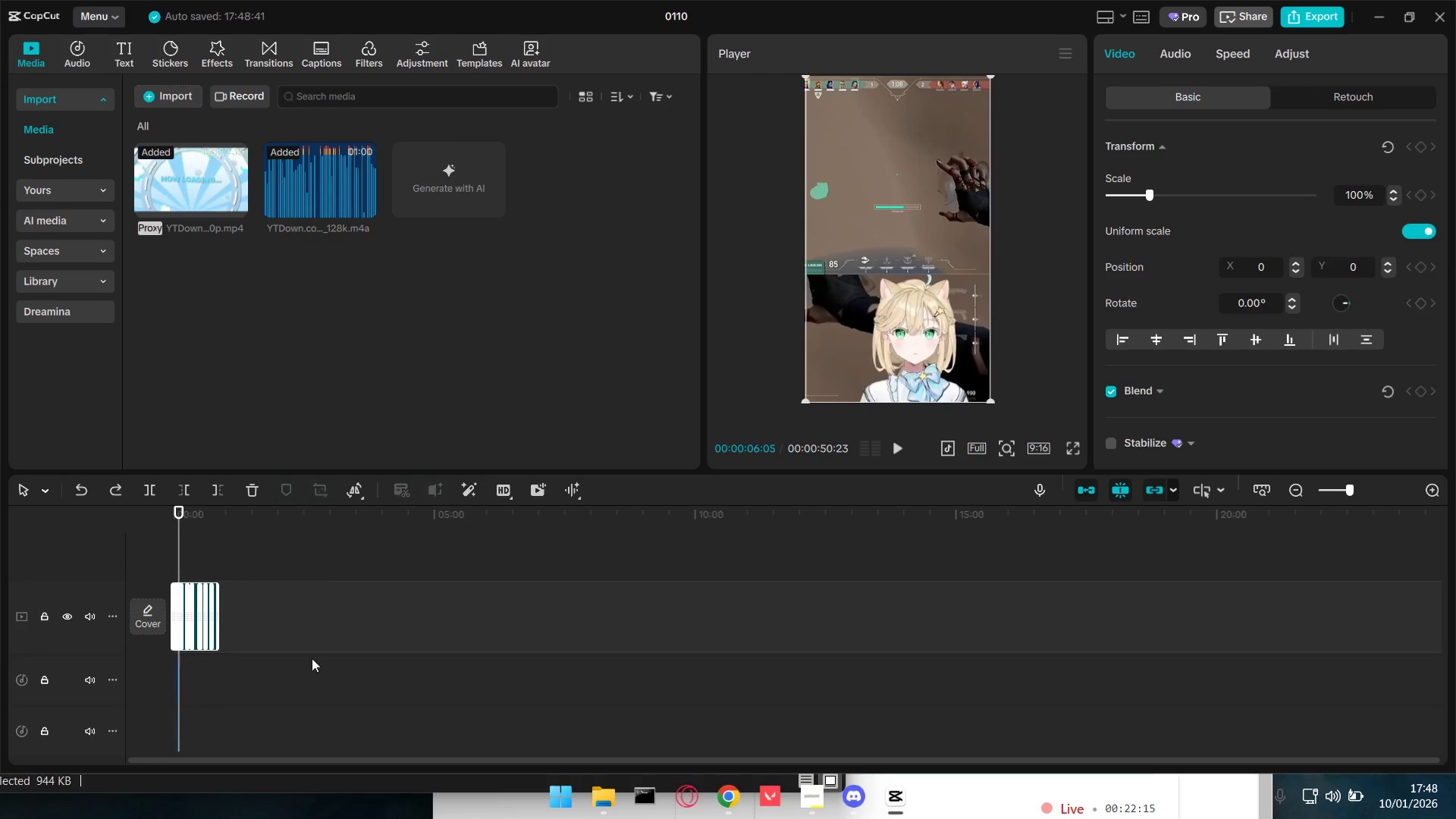 
hold_key(key=ControlLeft, duration=0.69)
scroll: coordinate [234, 643], scroll_direction: up, amount: 4.0
 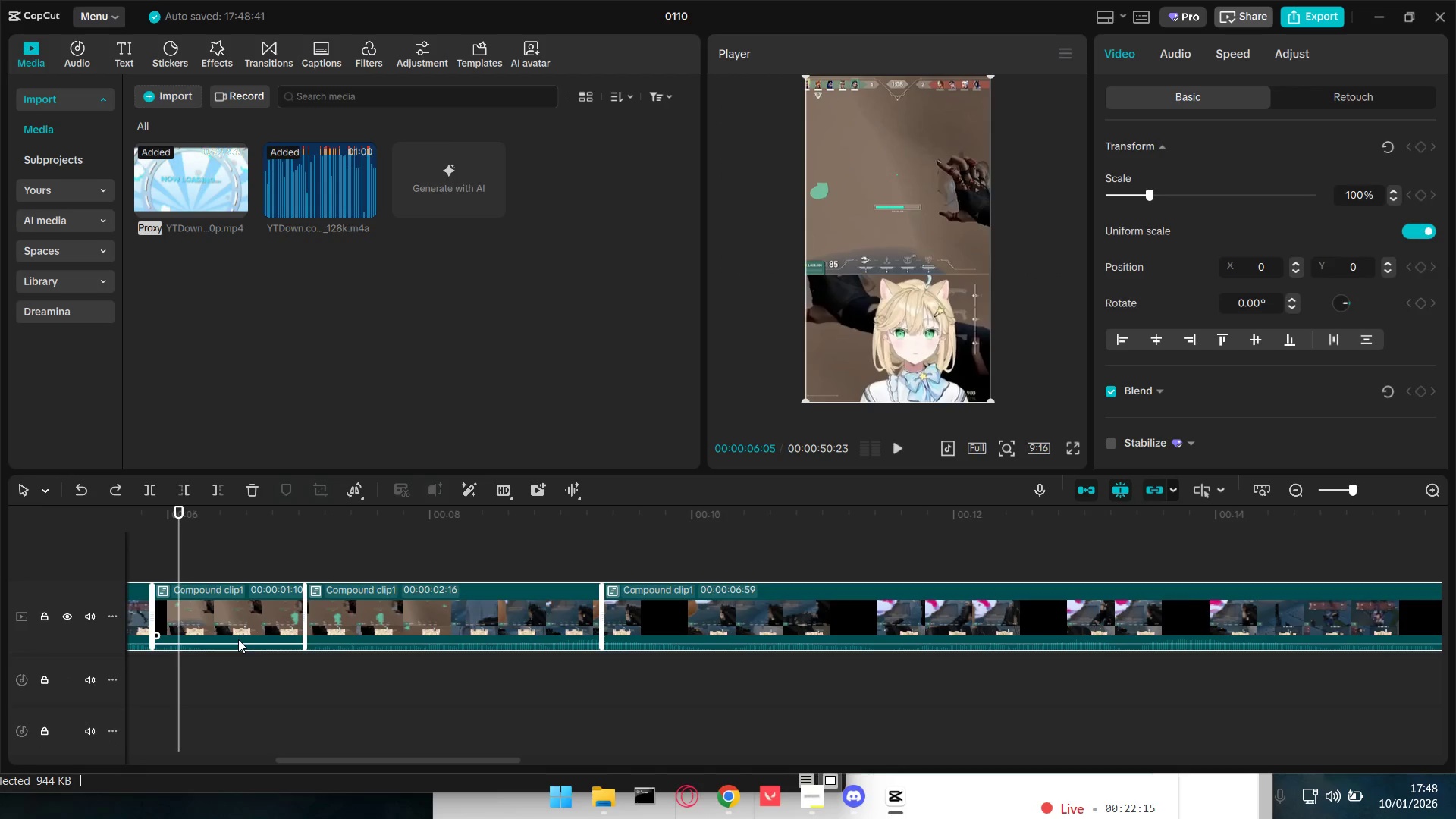 
hold_key(key=ControlLeft, duration=9.92)
left_click_drag(start_coordinate=[182, 551], to_coordinate=[977, 629])
 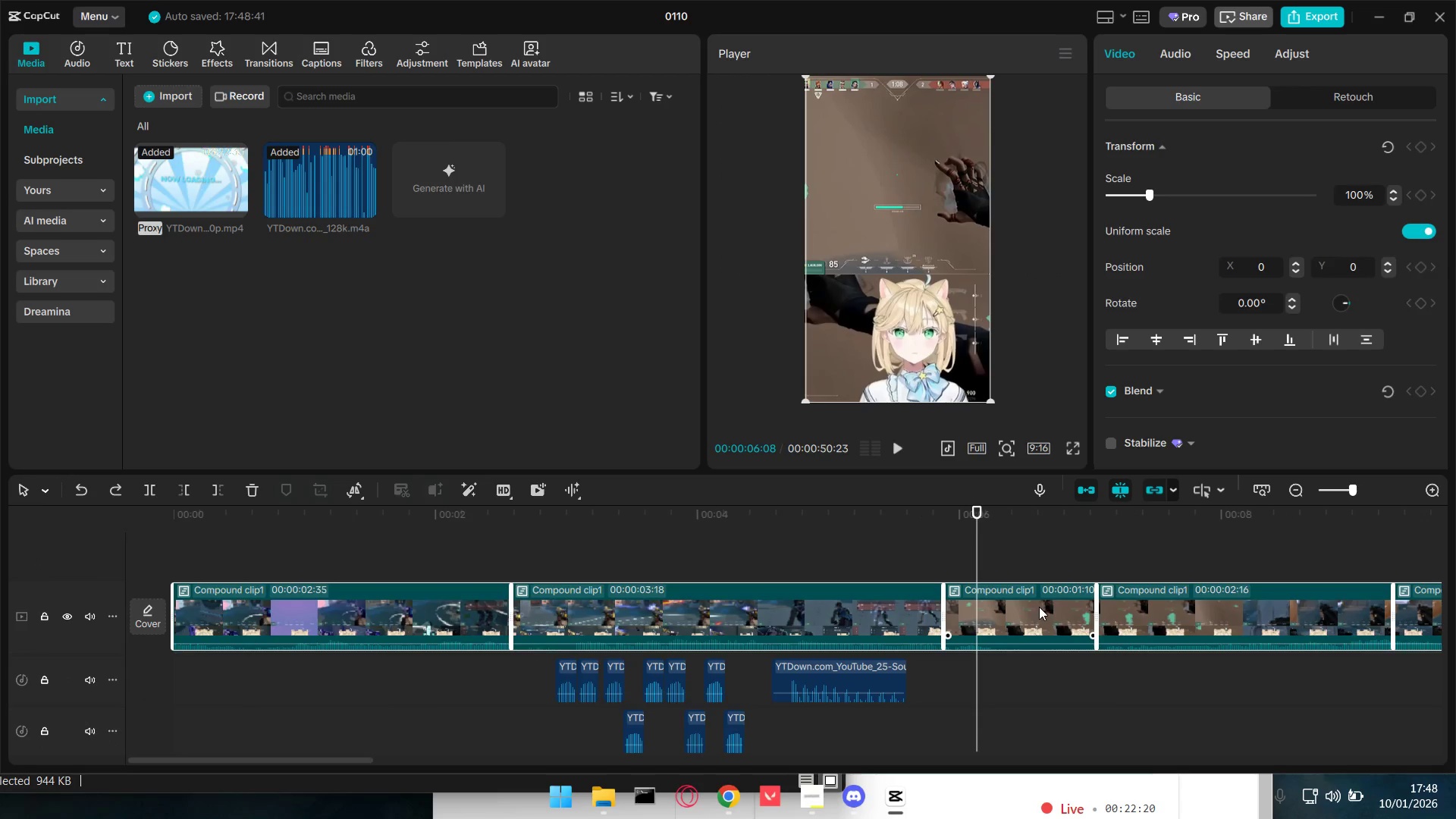 
left_click([1039, 606])
 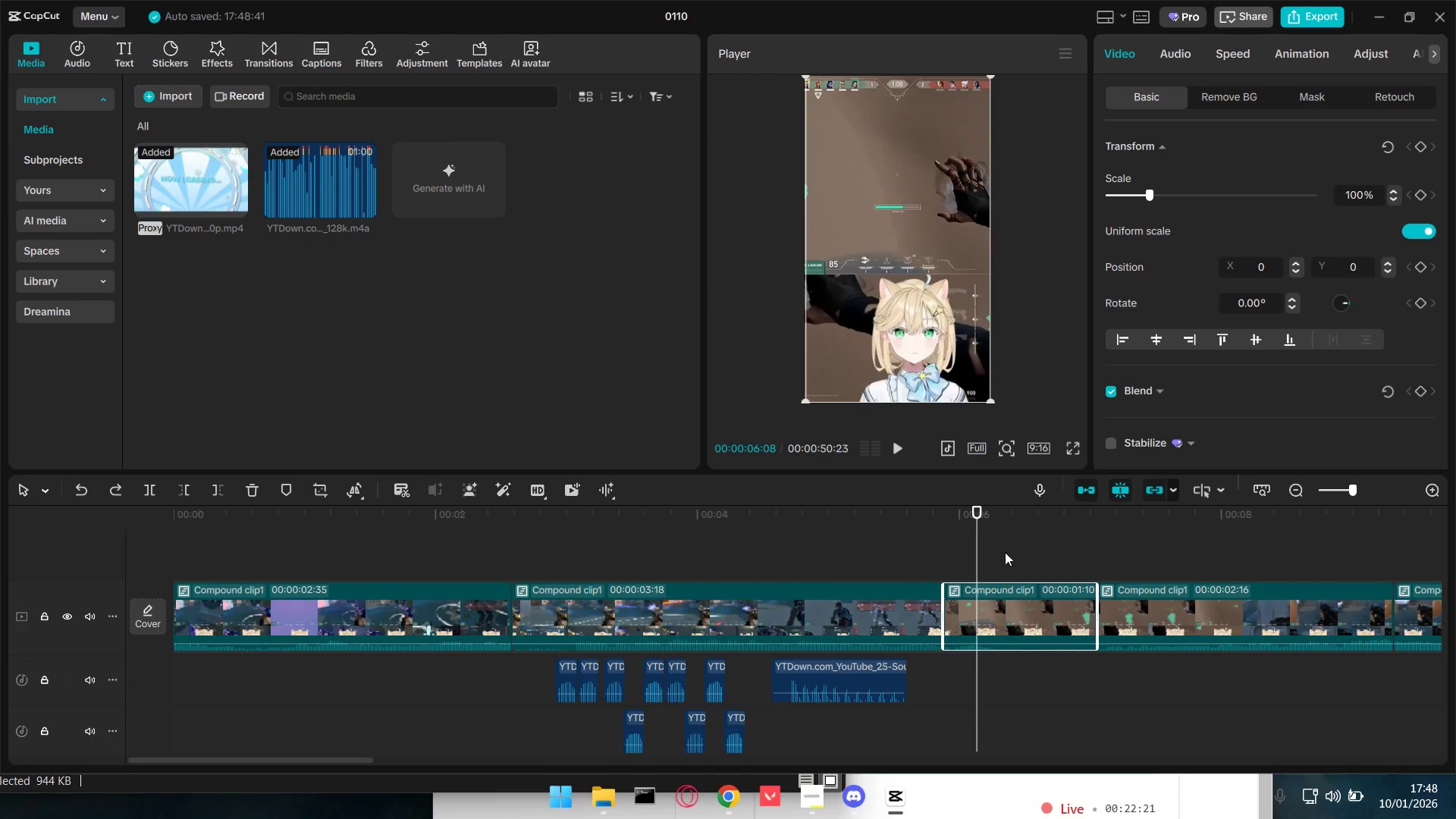 
left_click_drag(start_coordinate=[972, 560], to_coordinate=[770, 555])
 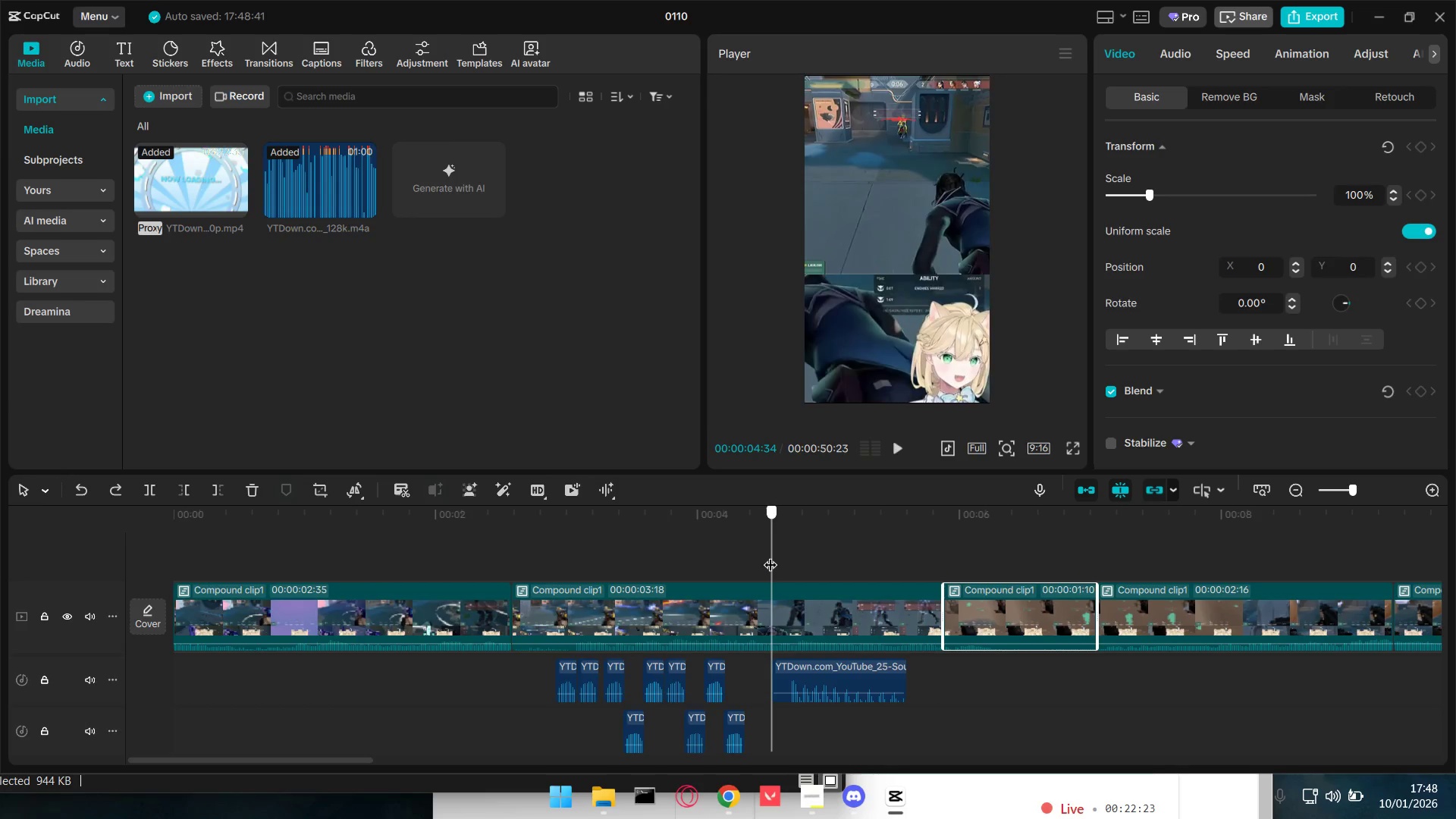 
key(Space)
 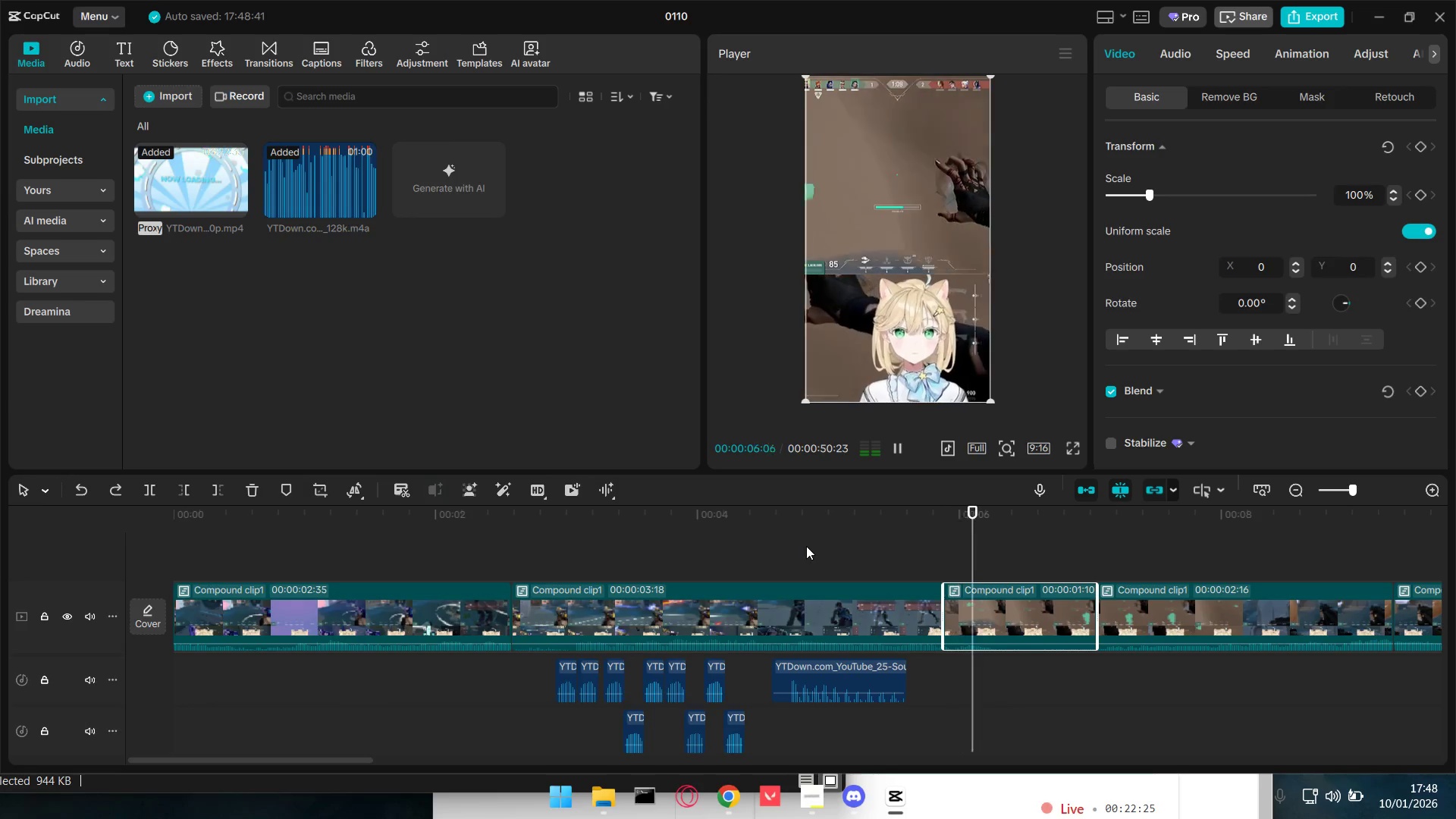 
hold_key(key=ControlLeft, duration=0.92)
scroll: coordinate [921, 569], scroll_direction: down, amount: 7.0
 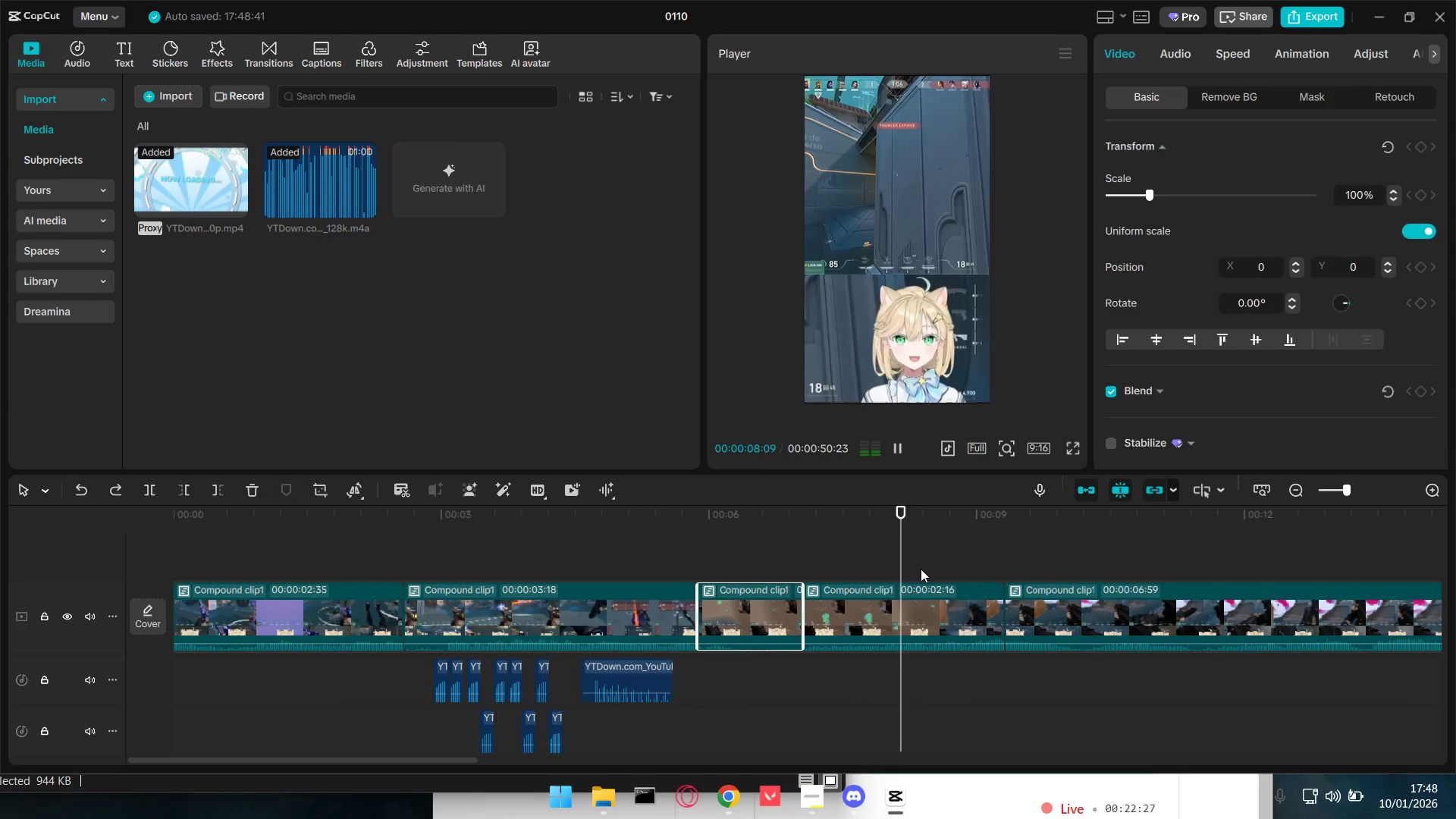 
hold_key(key=ControlLeft, duration=1.51)
scroll: coordinate [921, 569], scroll_direction: down, amount: 8.0
 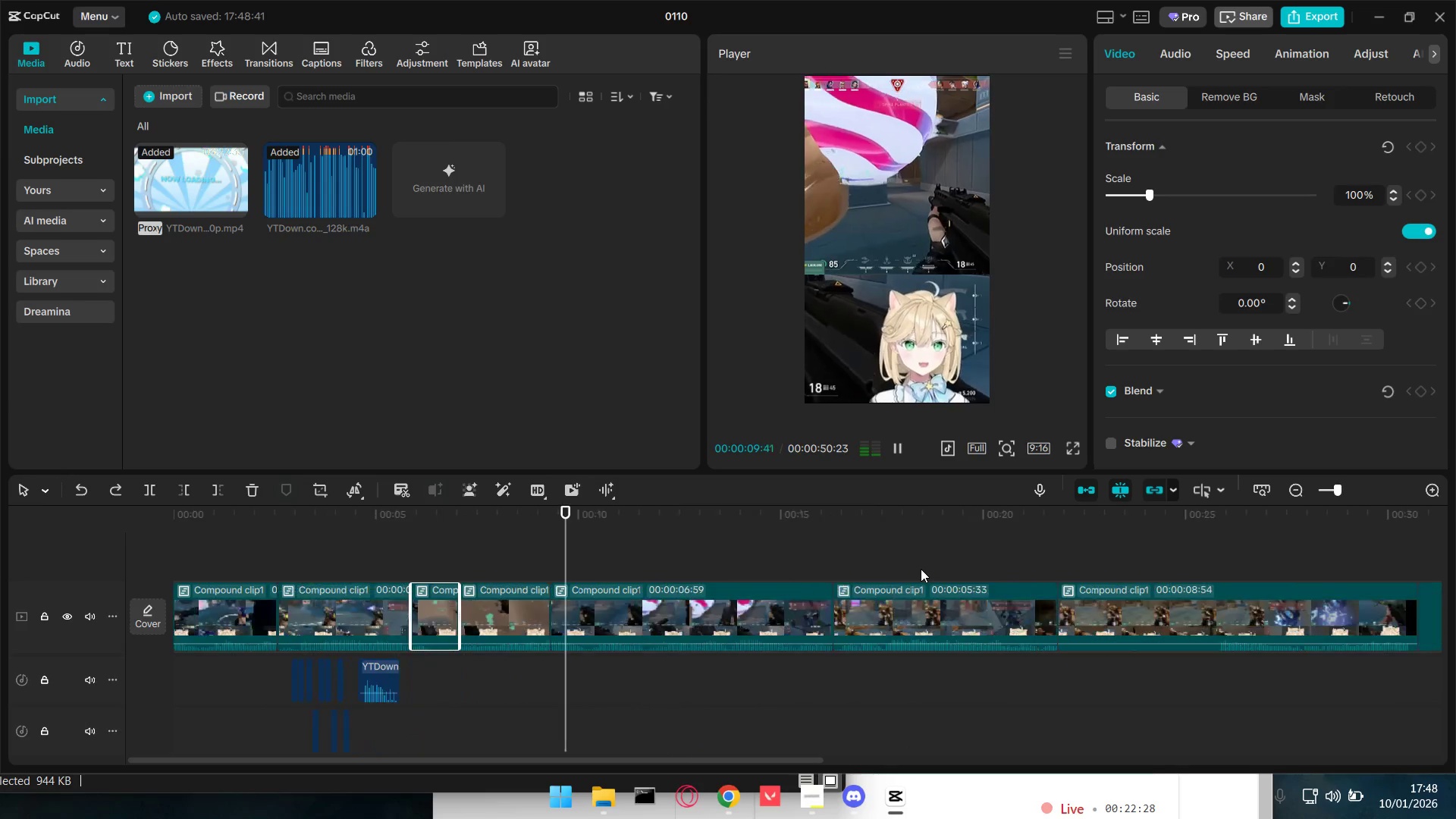 
hold_key(key=ControlLeft, duration=0.72)
 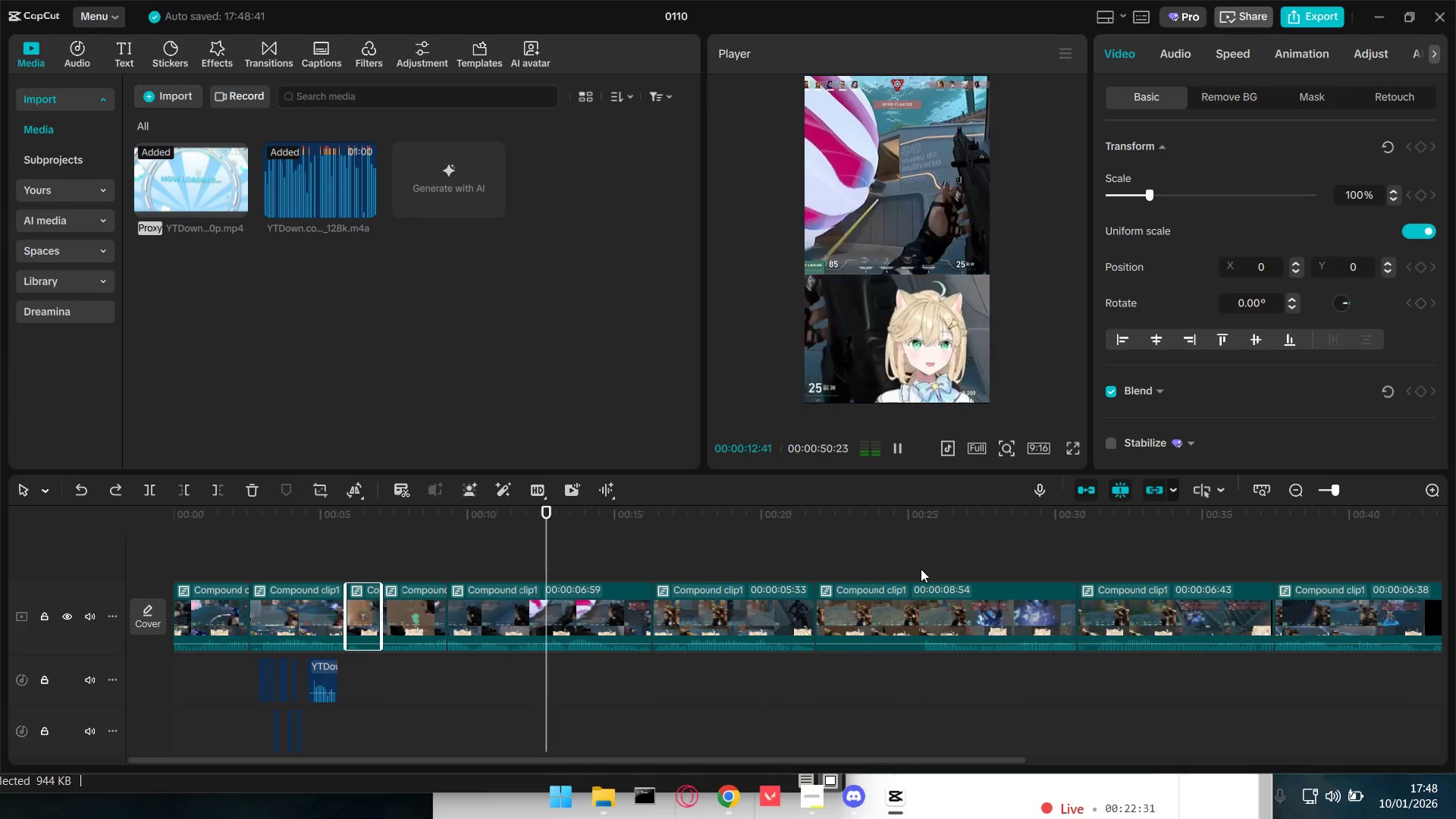 
key(Space)
 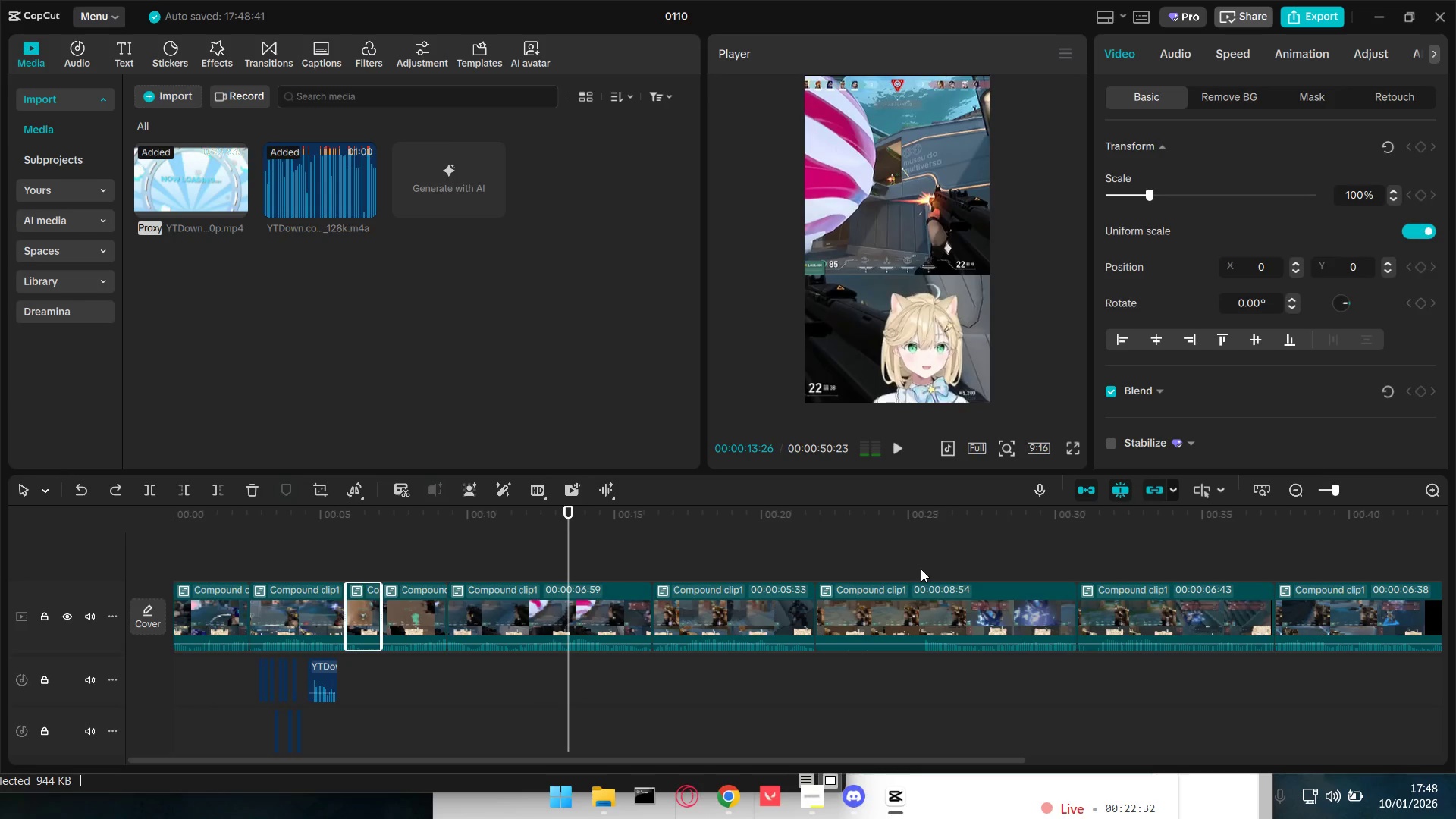 
key(Space)
 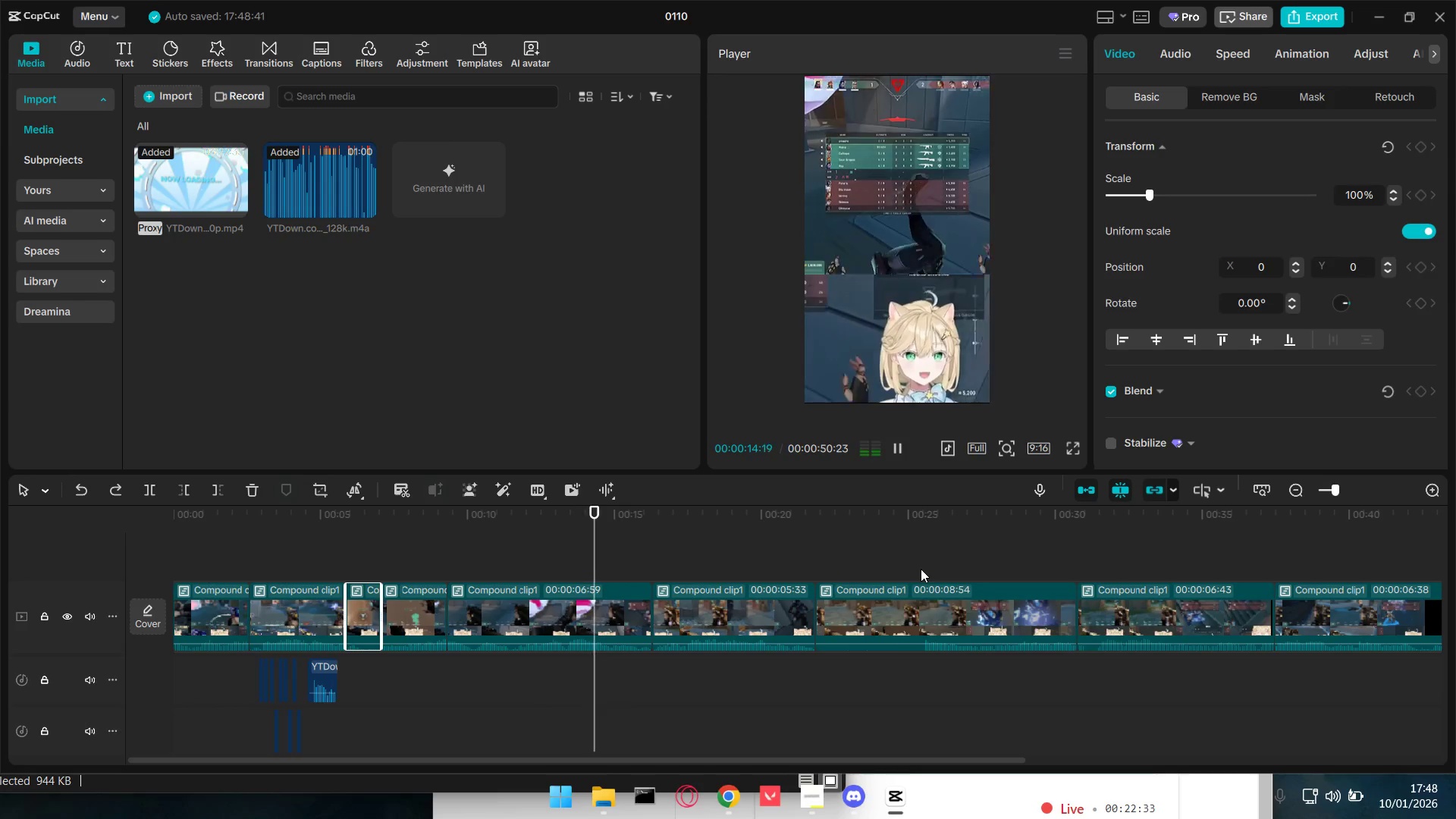 
key(Space)
 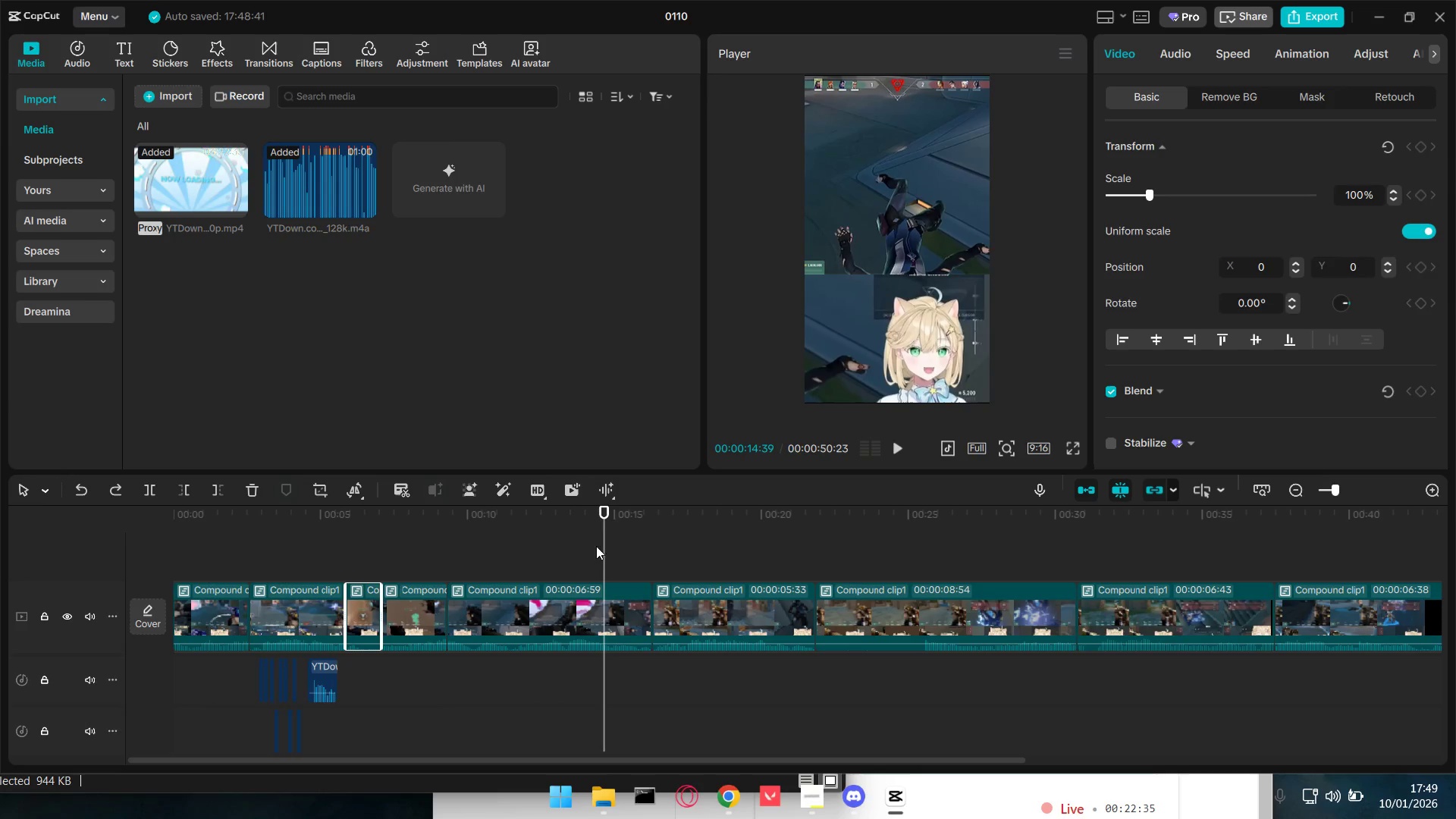 
left_click_drag(start_coordinate=[604, 544], to_coordinate=[590, 544])
 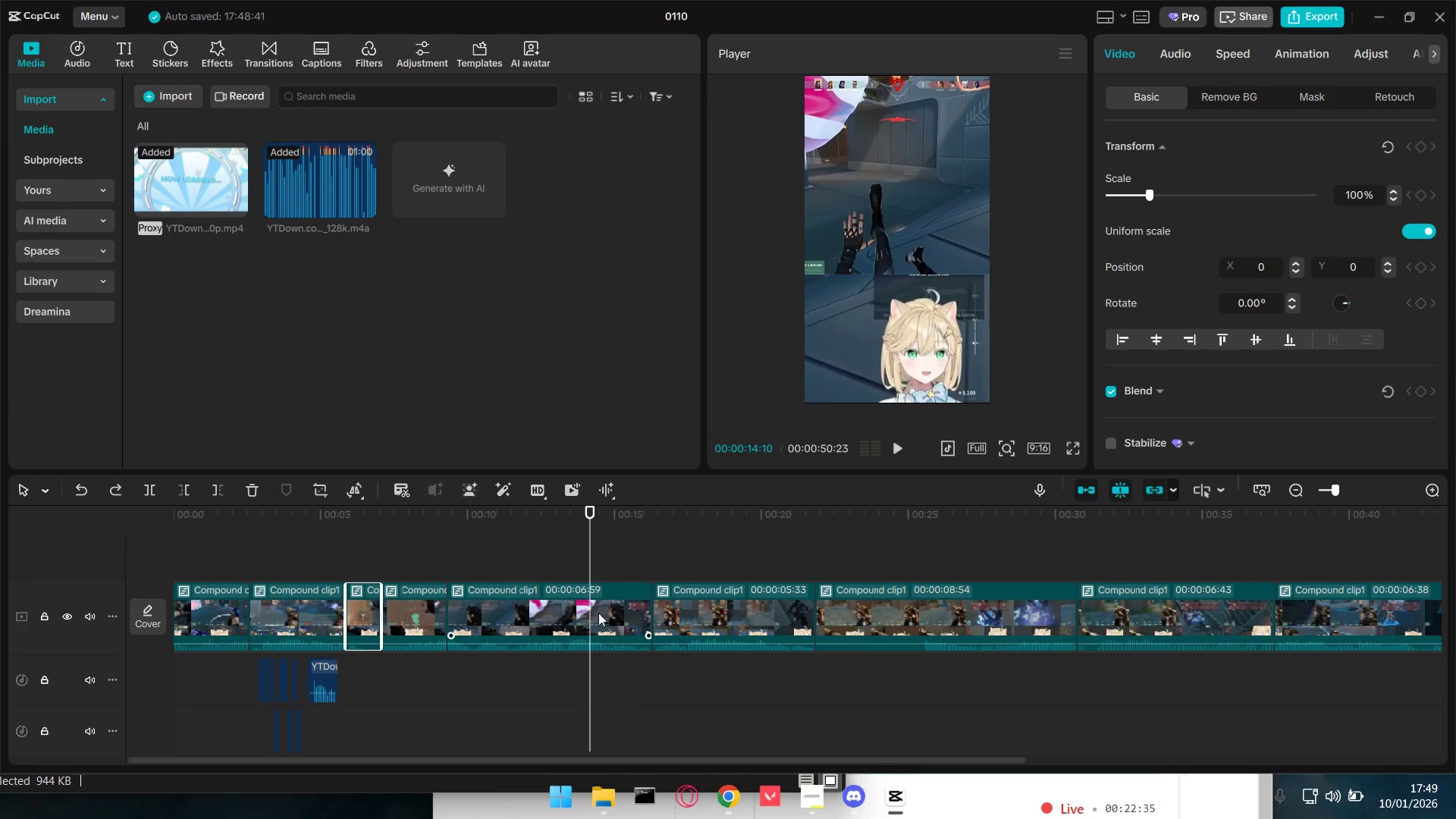 
double_click([599, 613])
 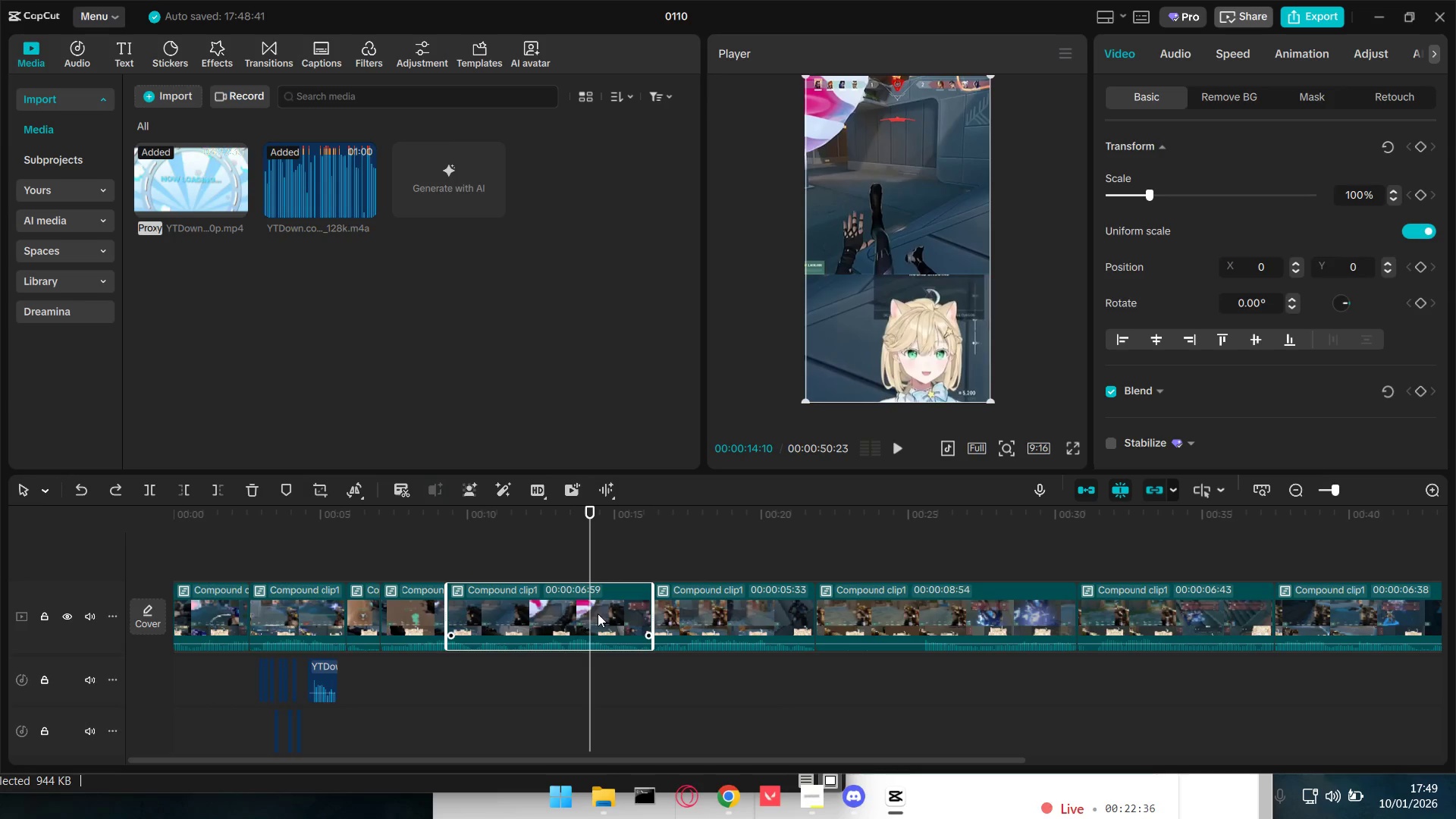 
key(Space)
 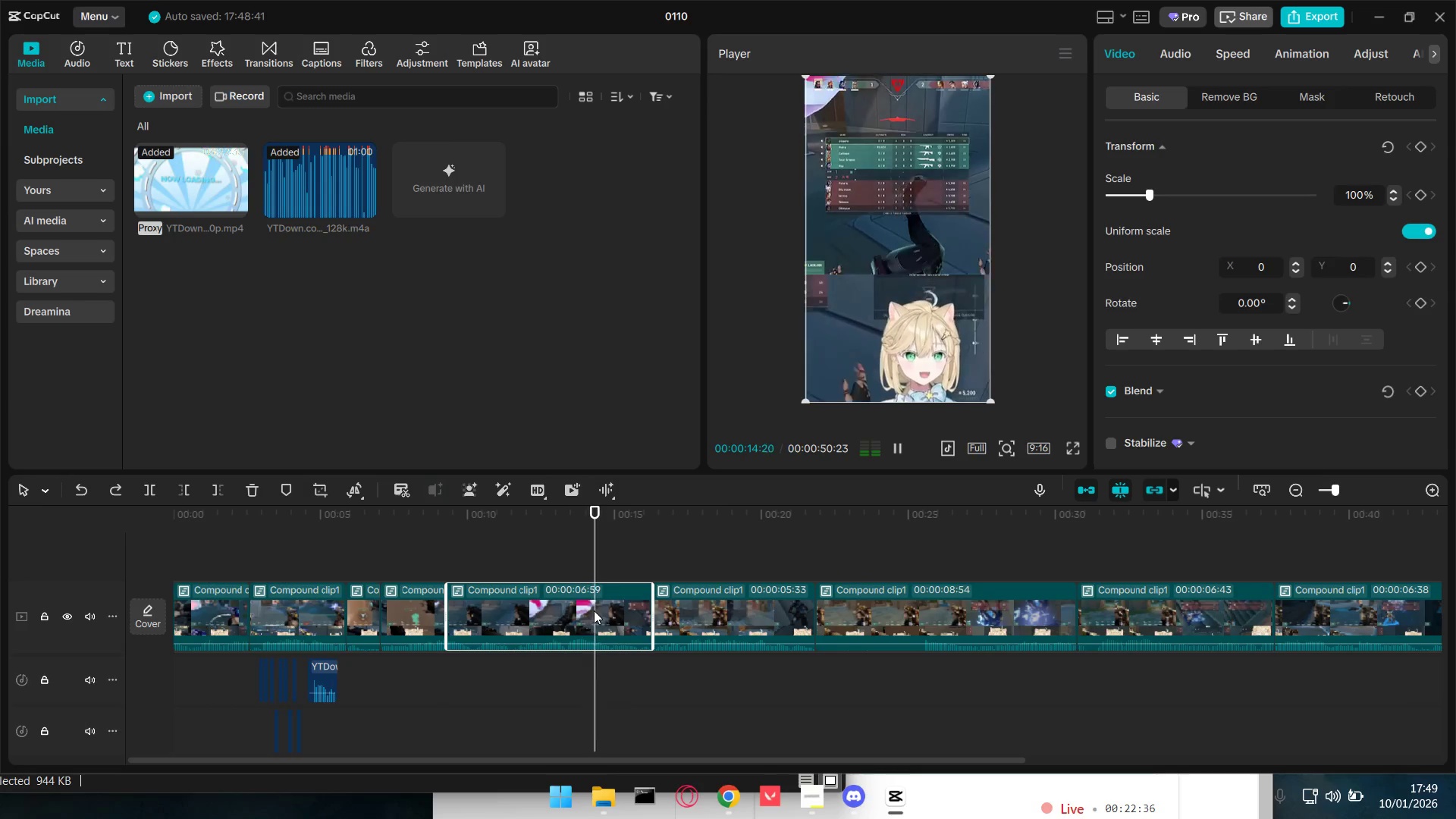 
hold_key(key=ShiftLeft, duration=0.38)
 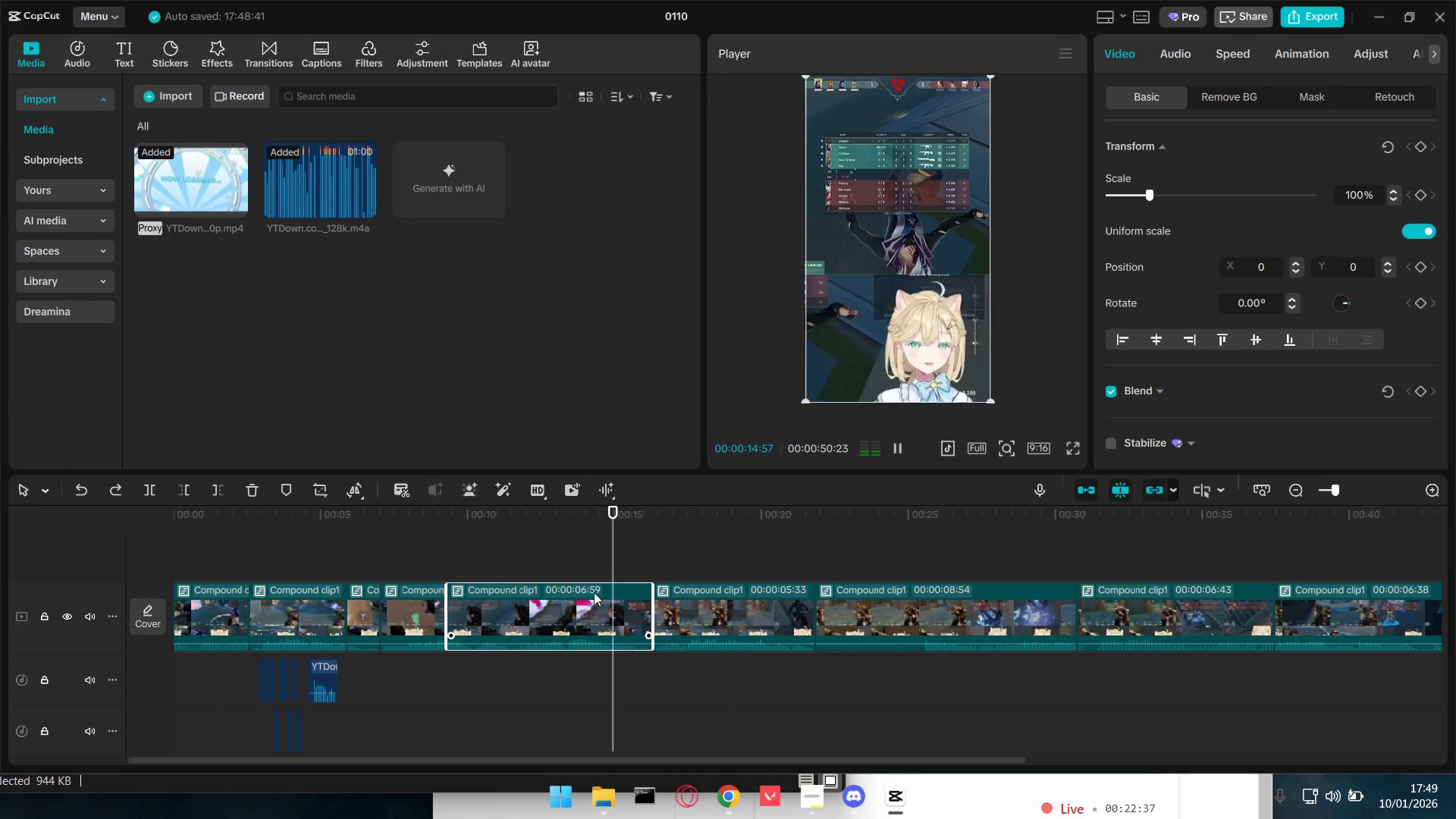 
key(Space)
 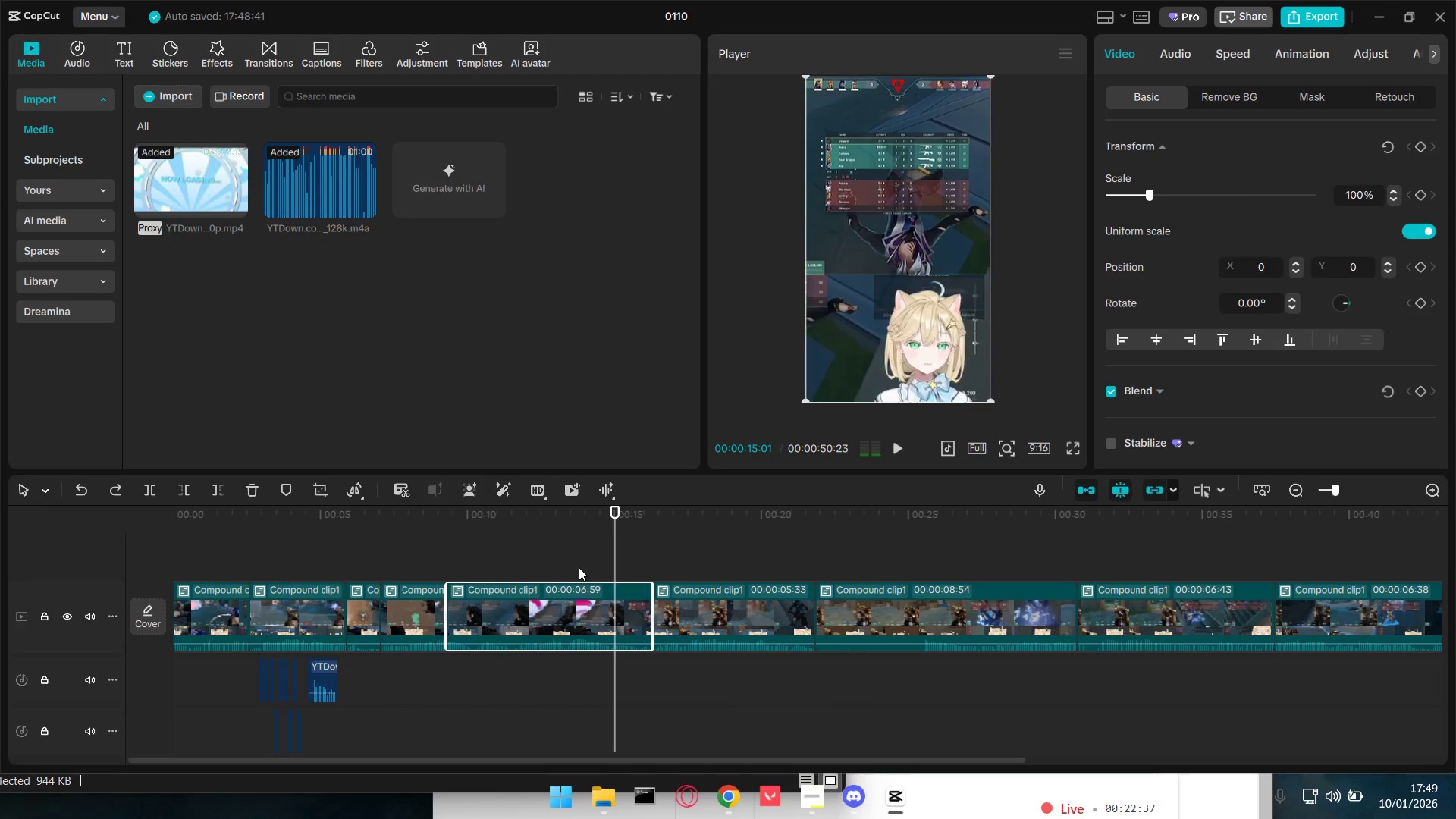 
left_click([579, 567])
 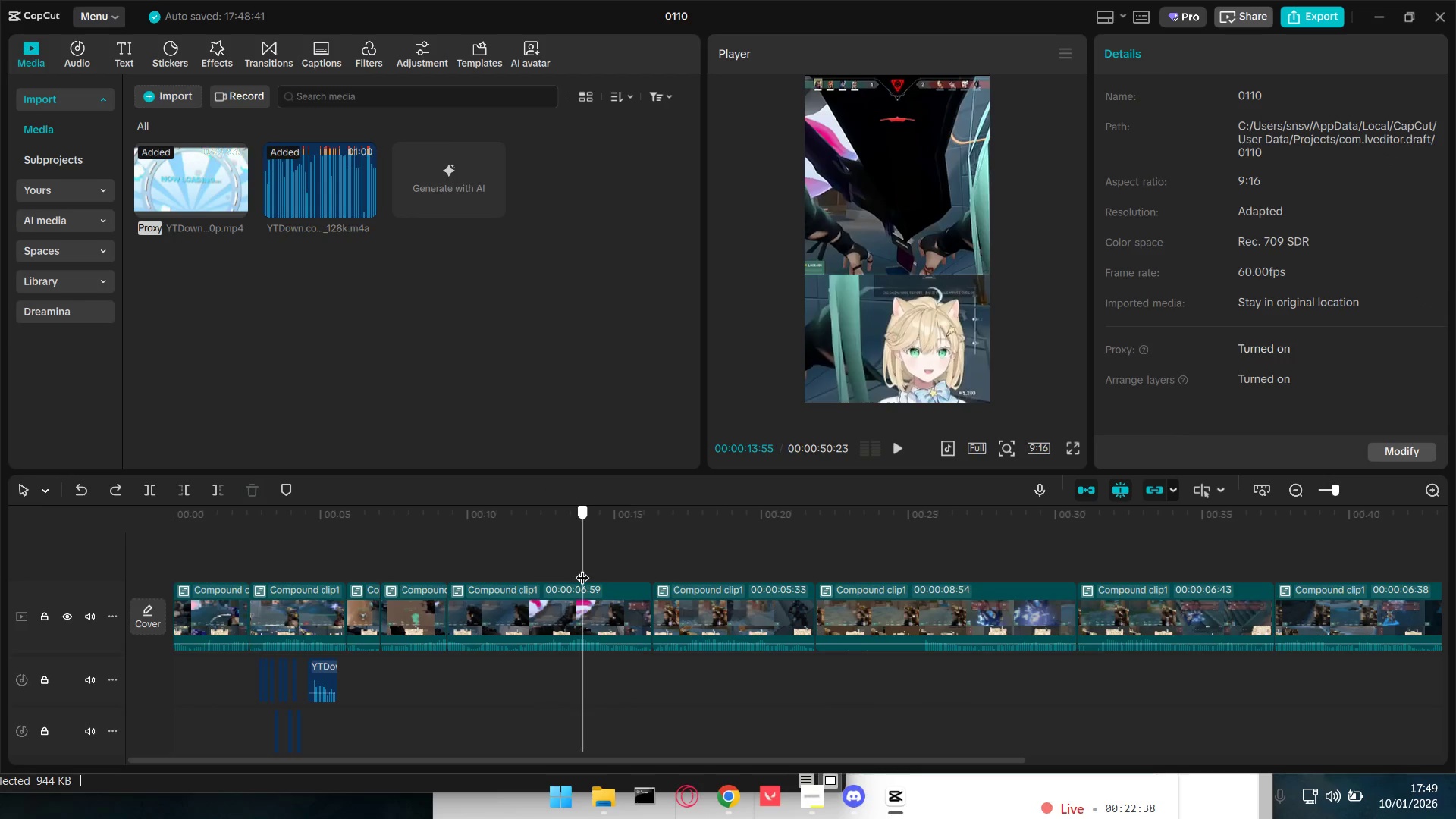 
key(Space)
 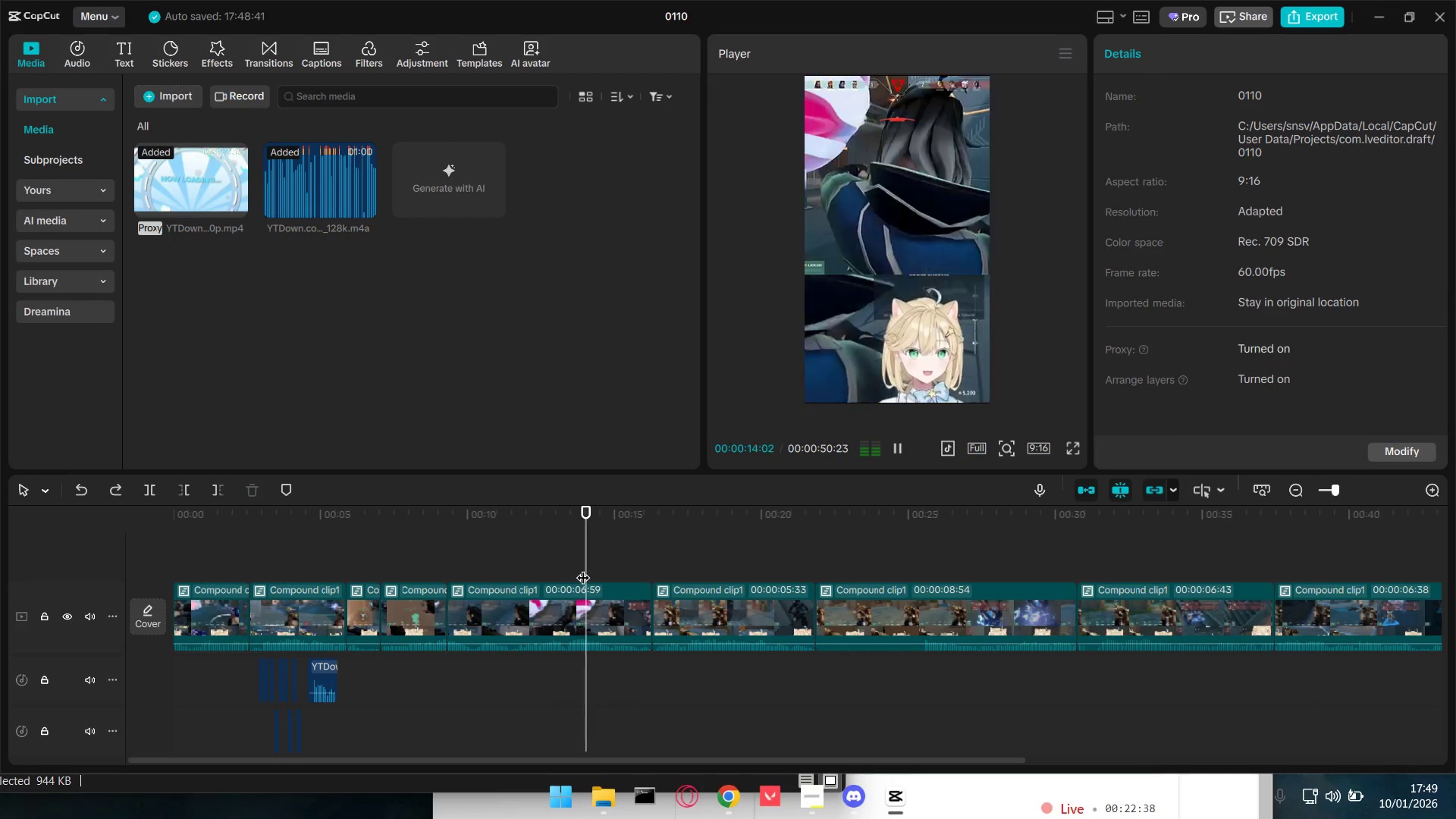 
key(Space)
 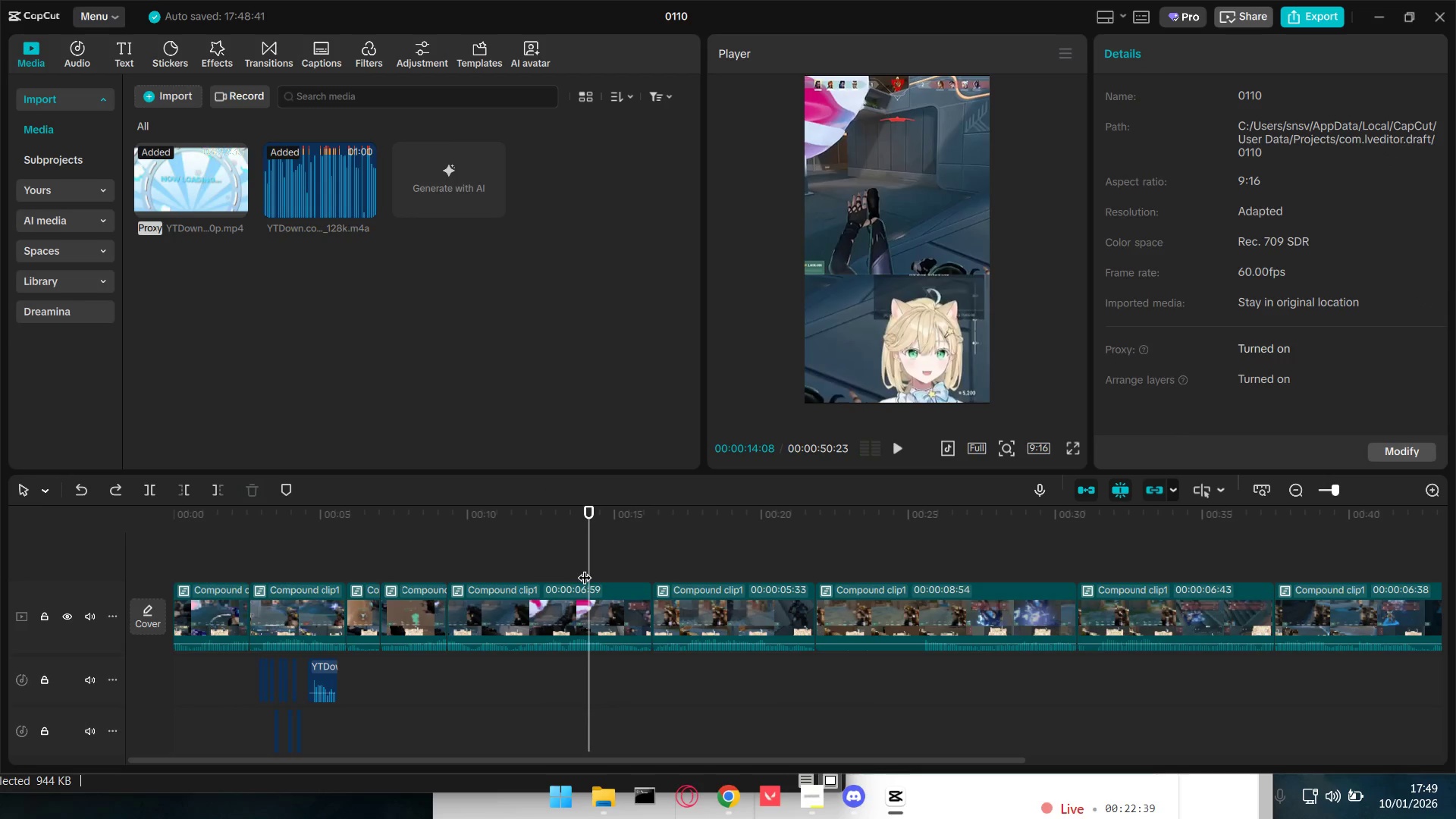 
key(Shift+E)
 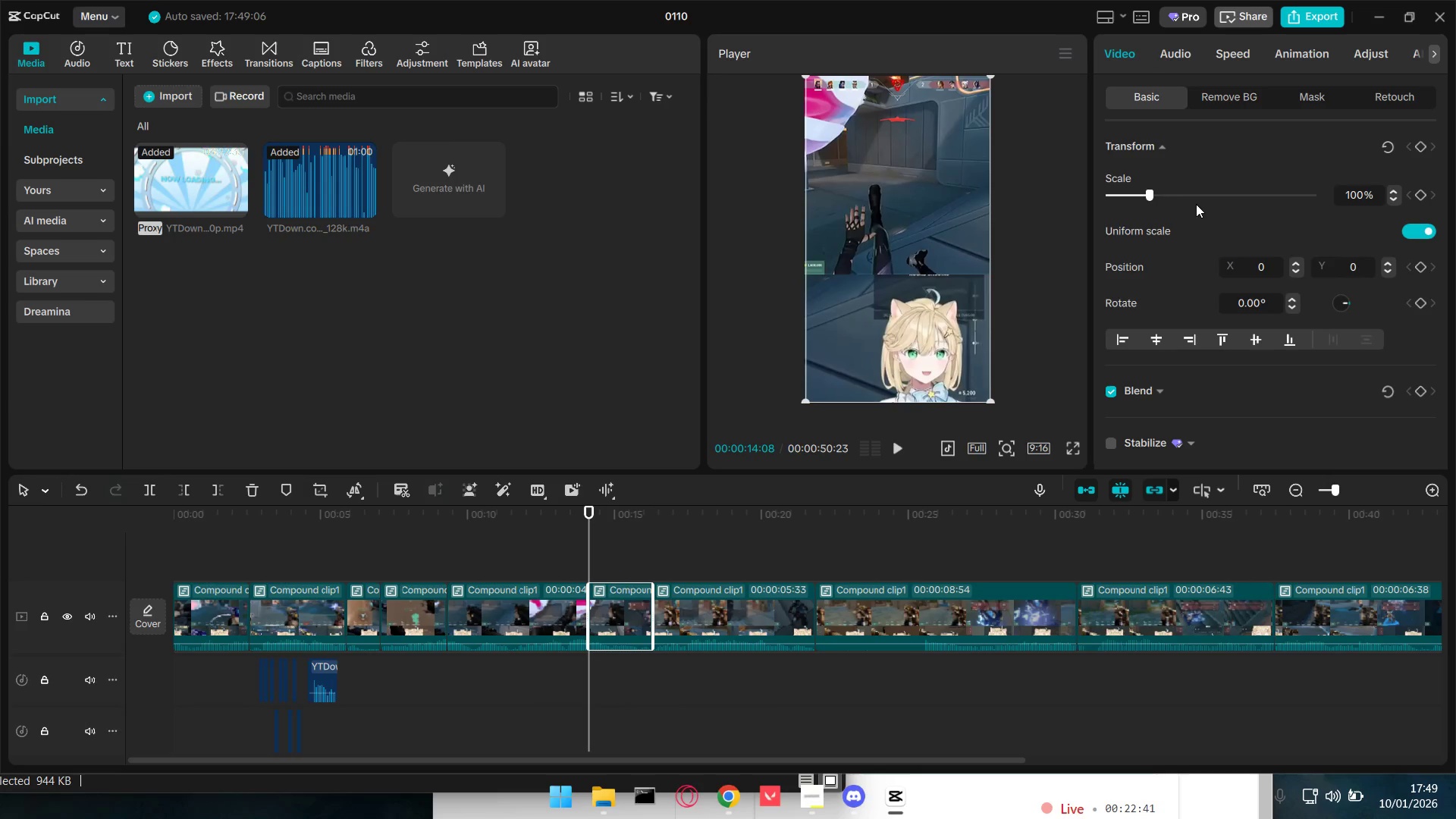 
left_click_drag(start_coordinate=[1156, 193], to_coordinate=[1213, 192])
 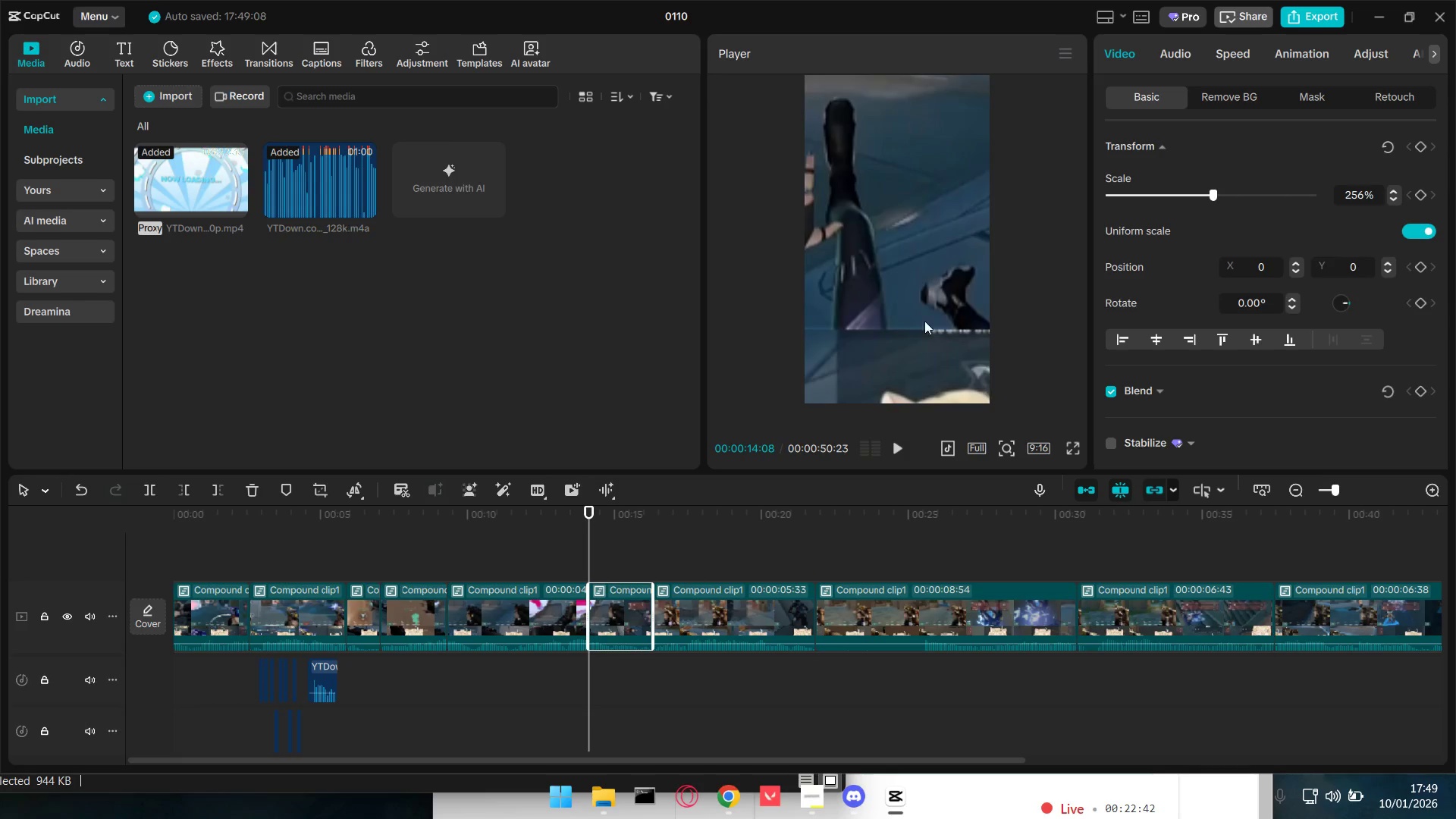 
left_click_drag(start_coordinate=[918, 325], to_coordinate=[865, 67])
 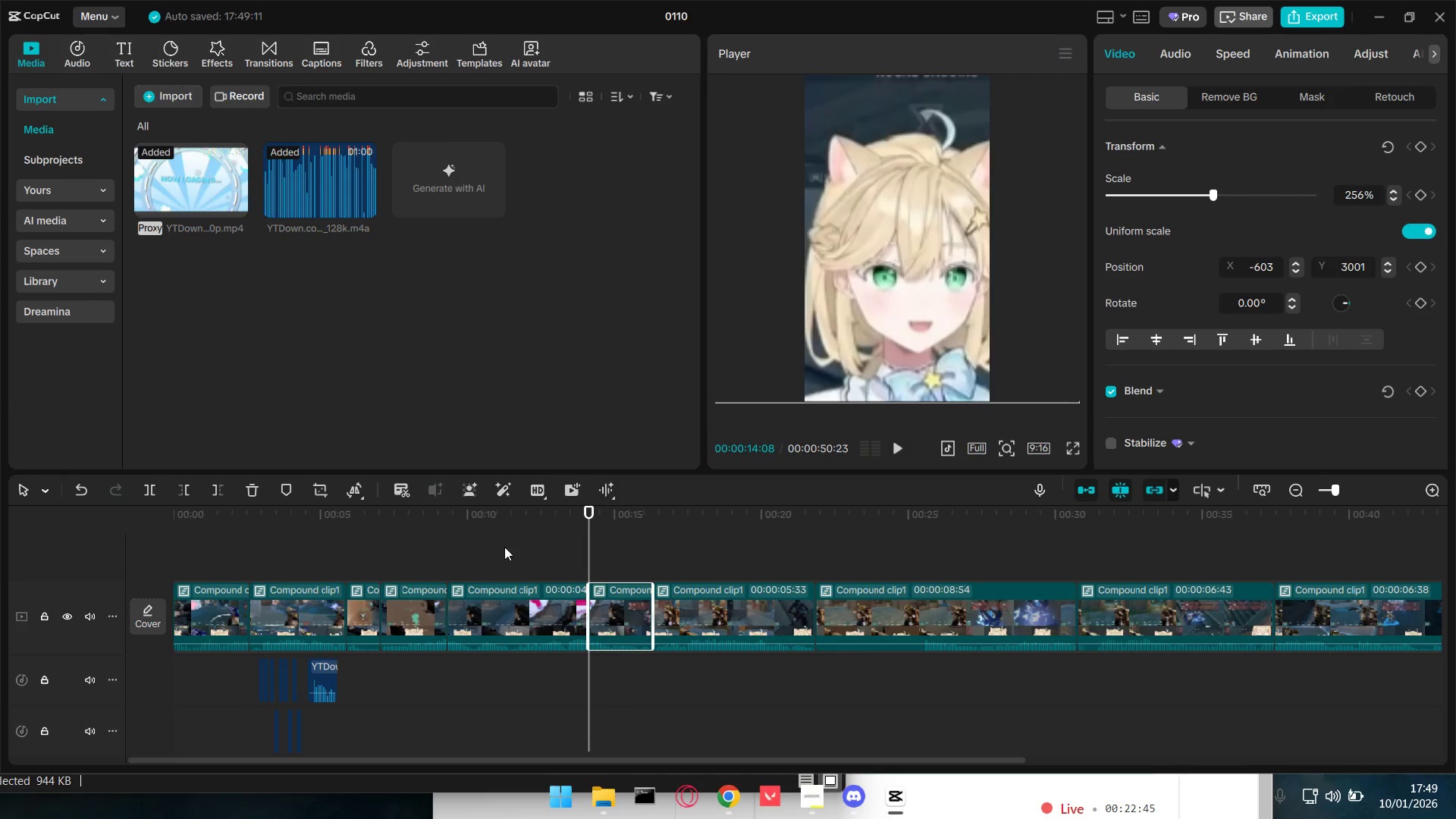 
key(Space)
 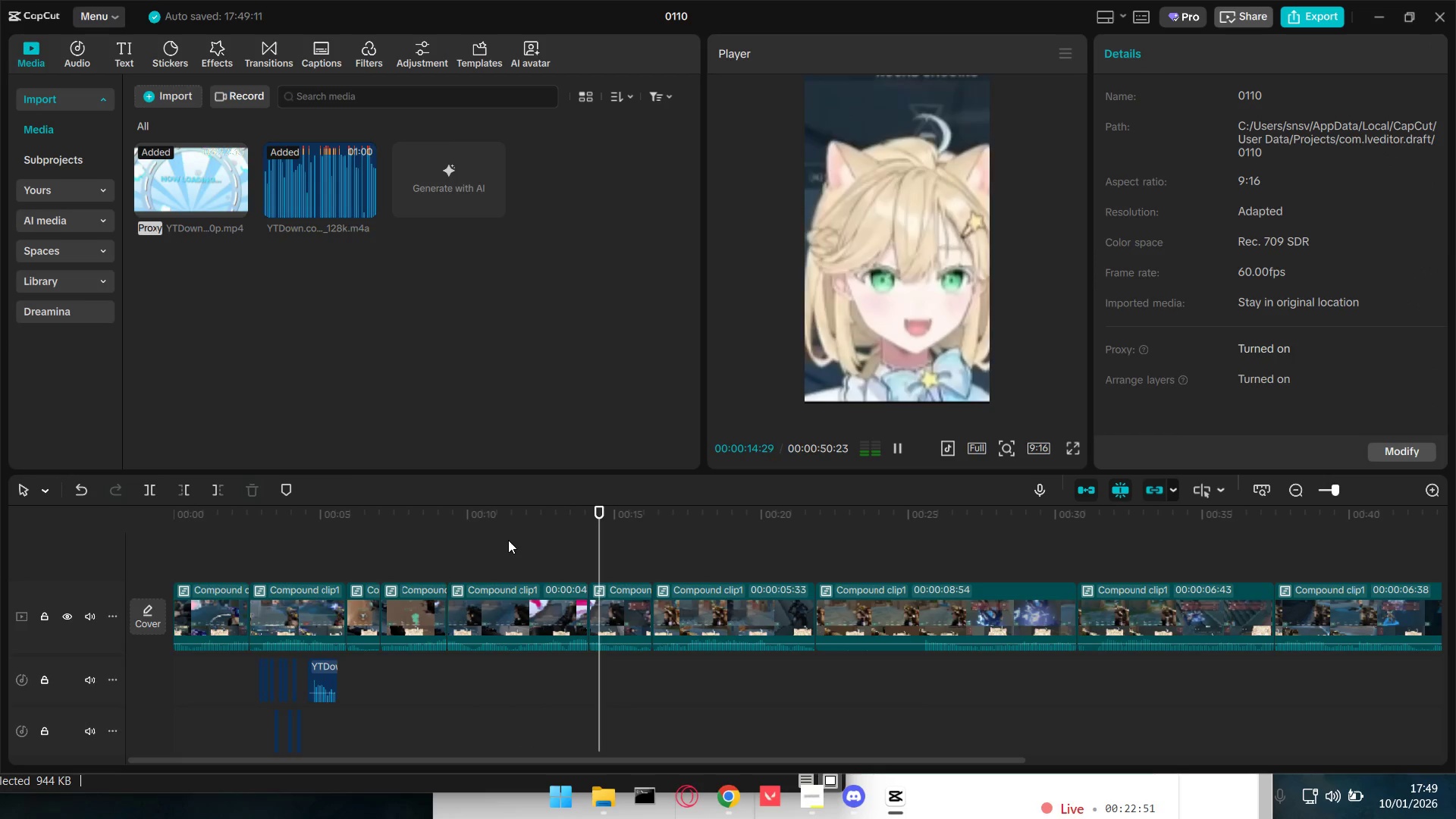 
wait(6.98)
 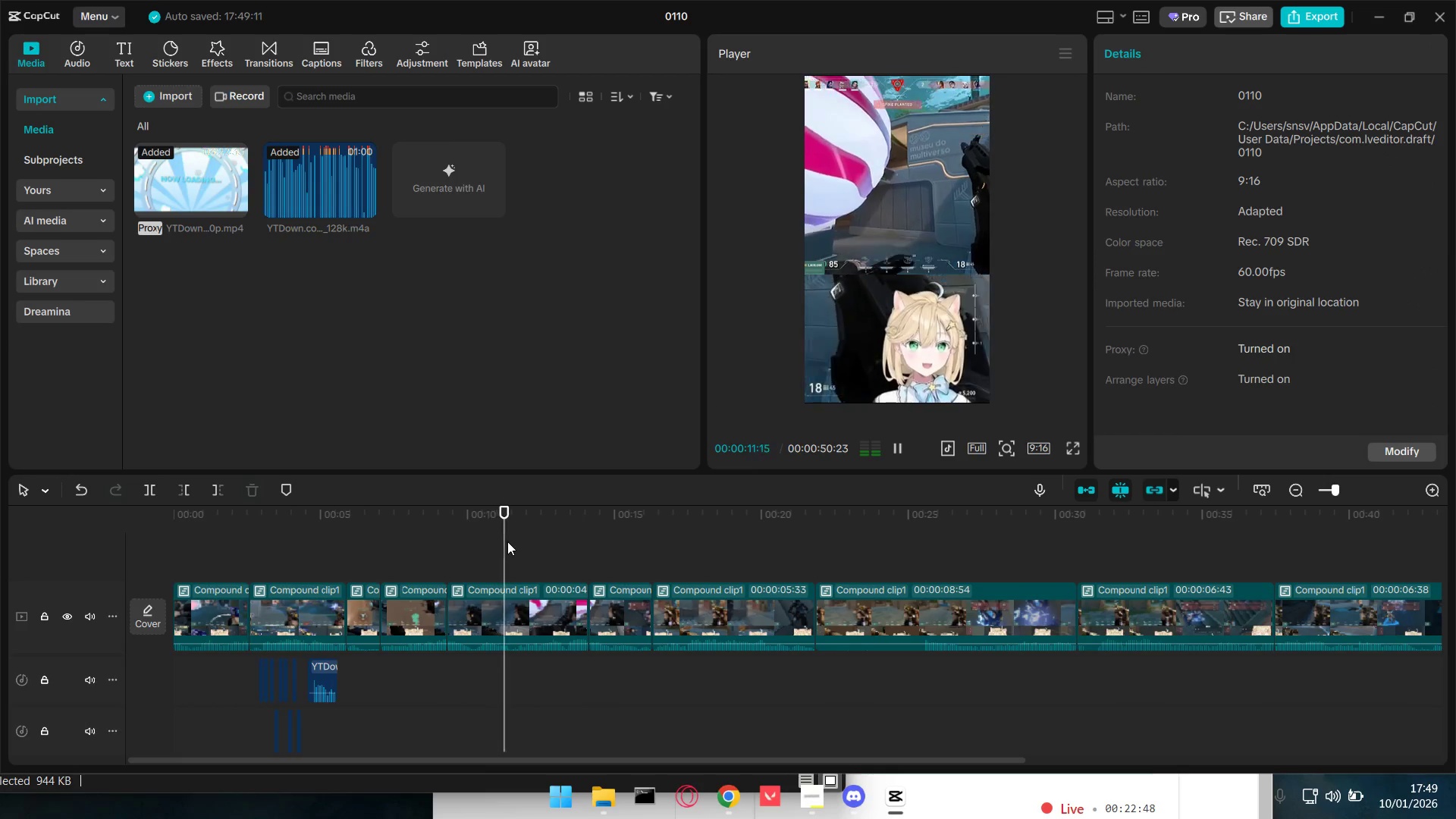 
key(Space)
 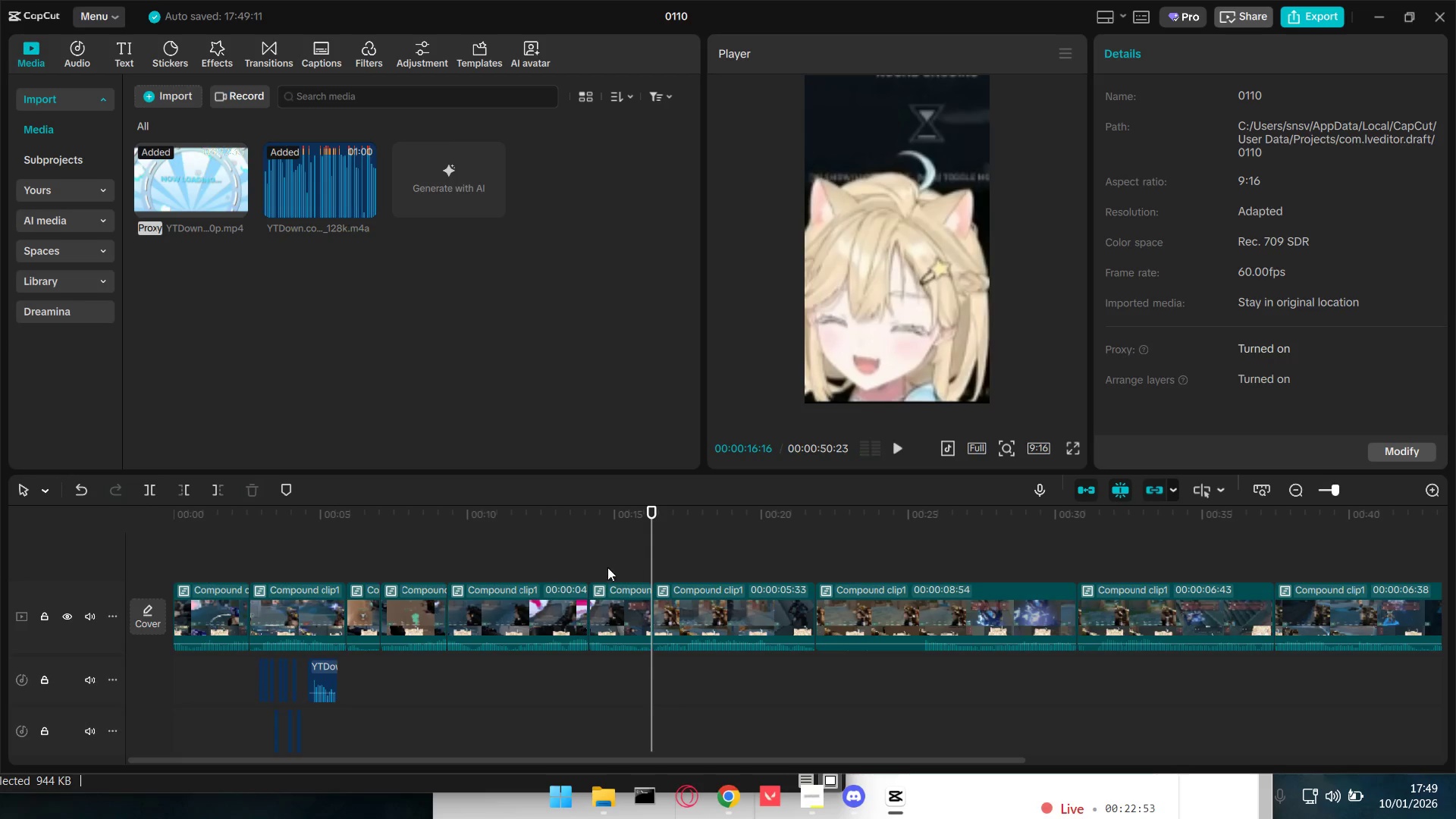 
left_click([626, 560])
 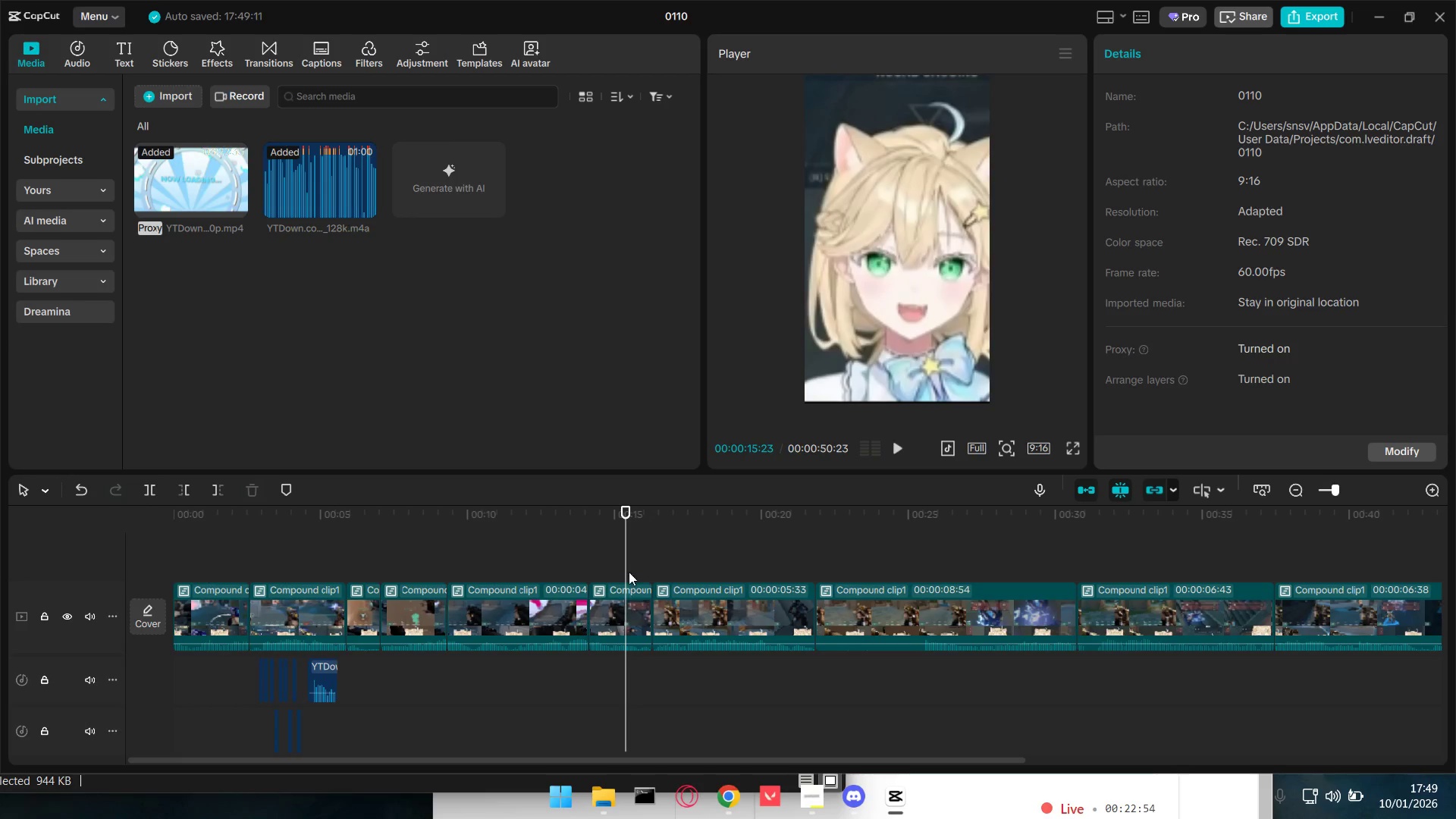 
left_click_drag(start_coordinate=[626, 566], to_coordinate=[607, 572])
 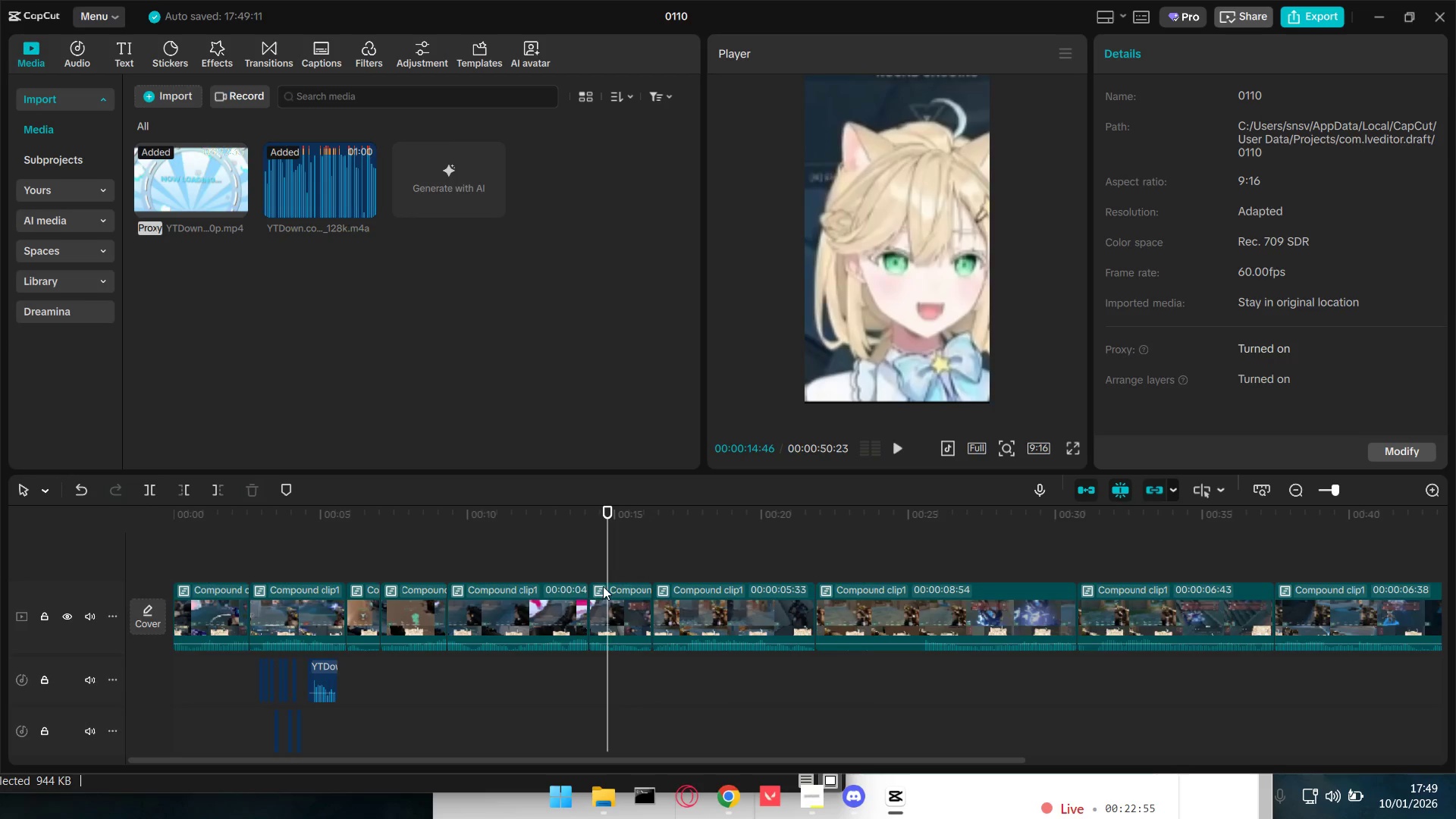 
hold_key(key=ControlLeft, duration=0.69)
 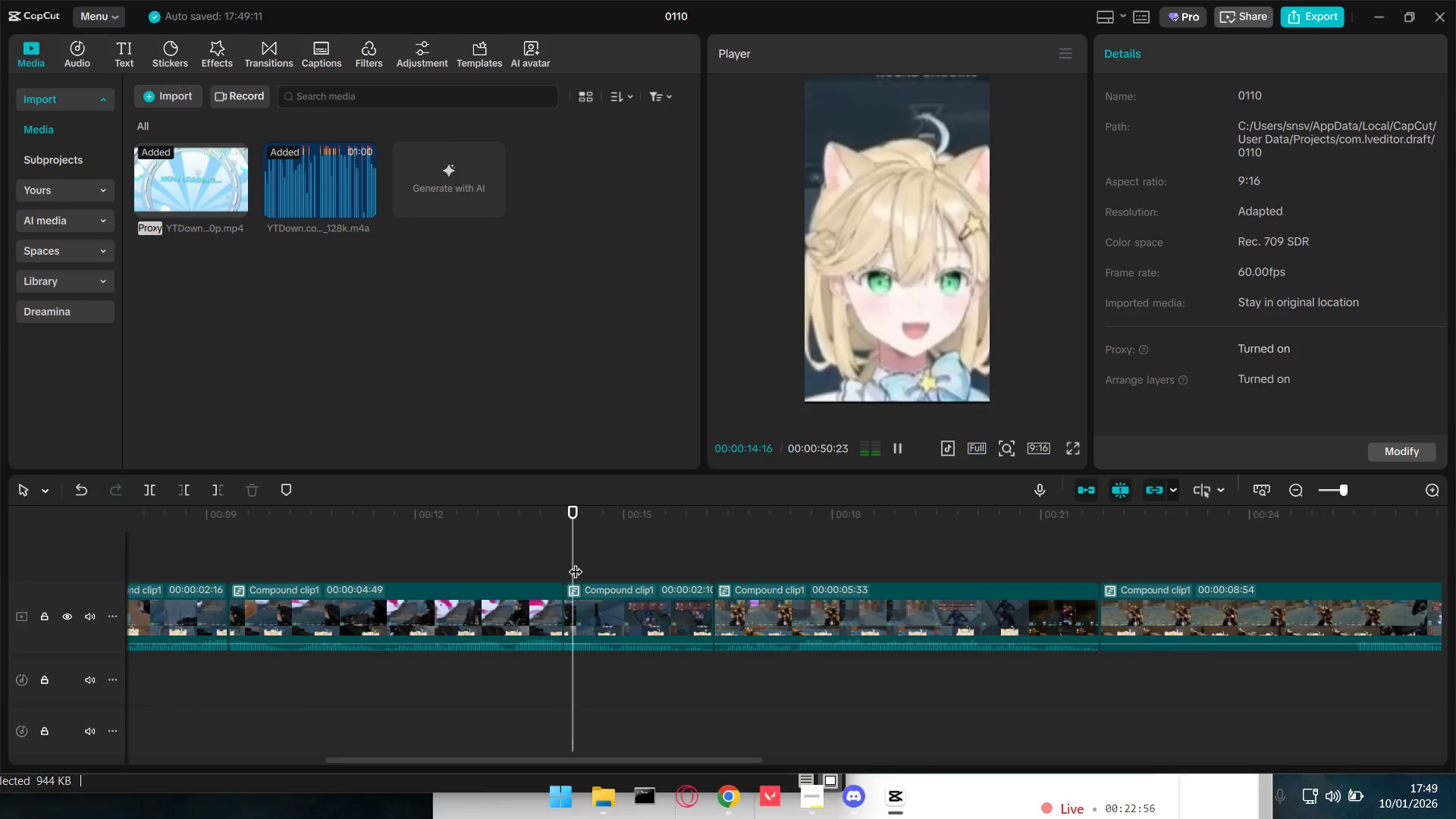 
left_click([570, 560])
 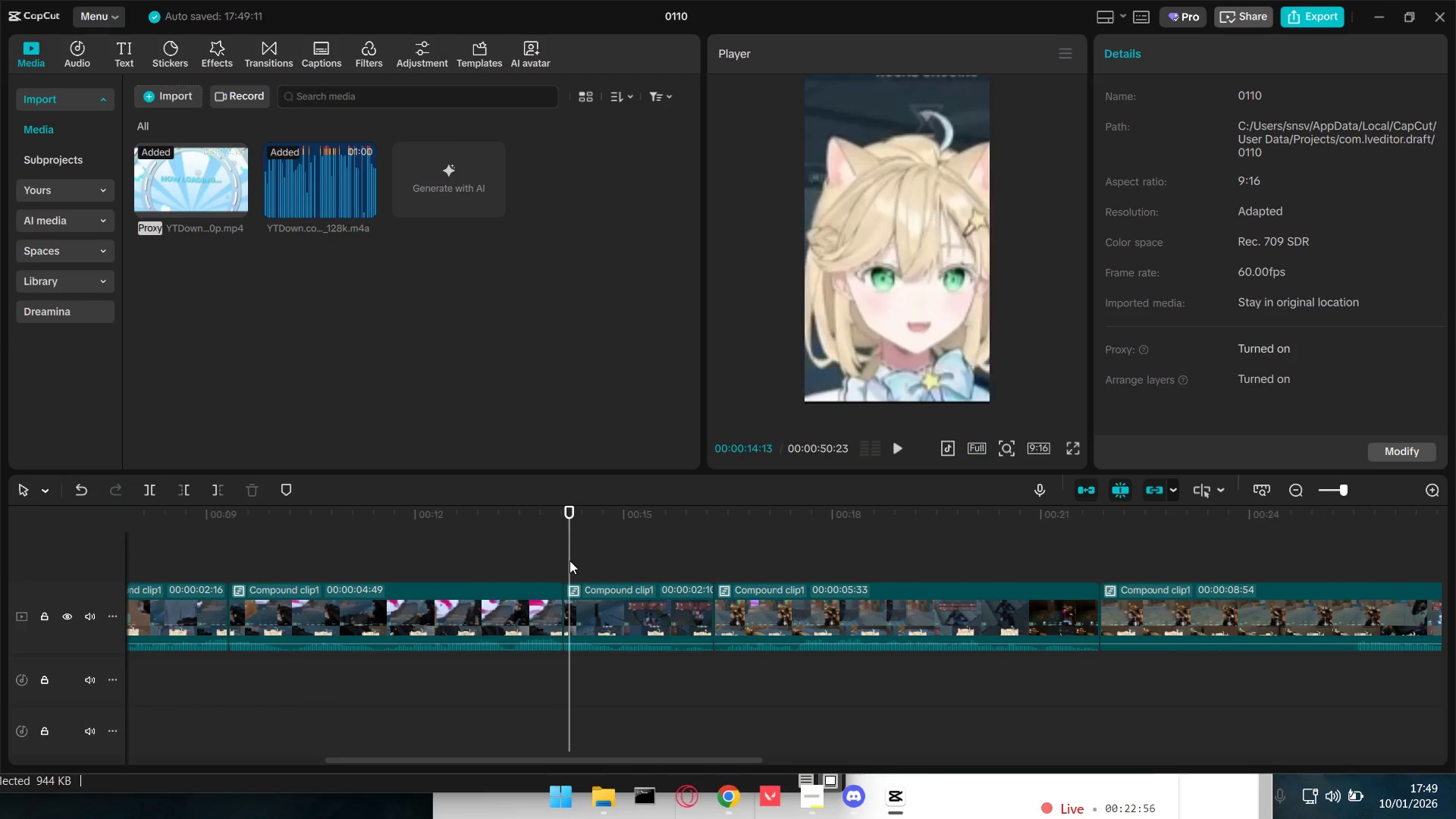 
scroll: coordinate [600, 597], scroll_direction: up, amount: 10.0
 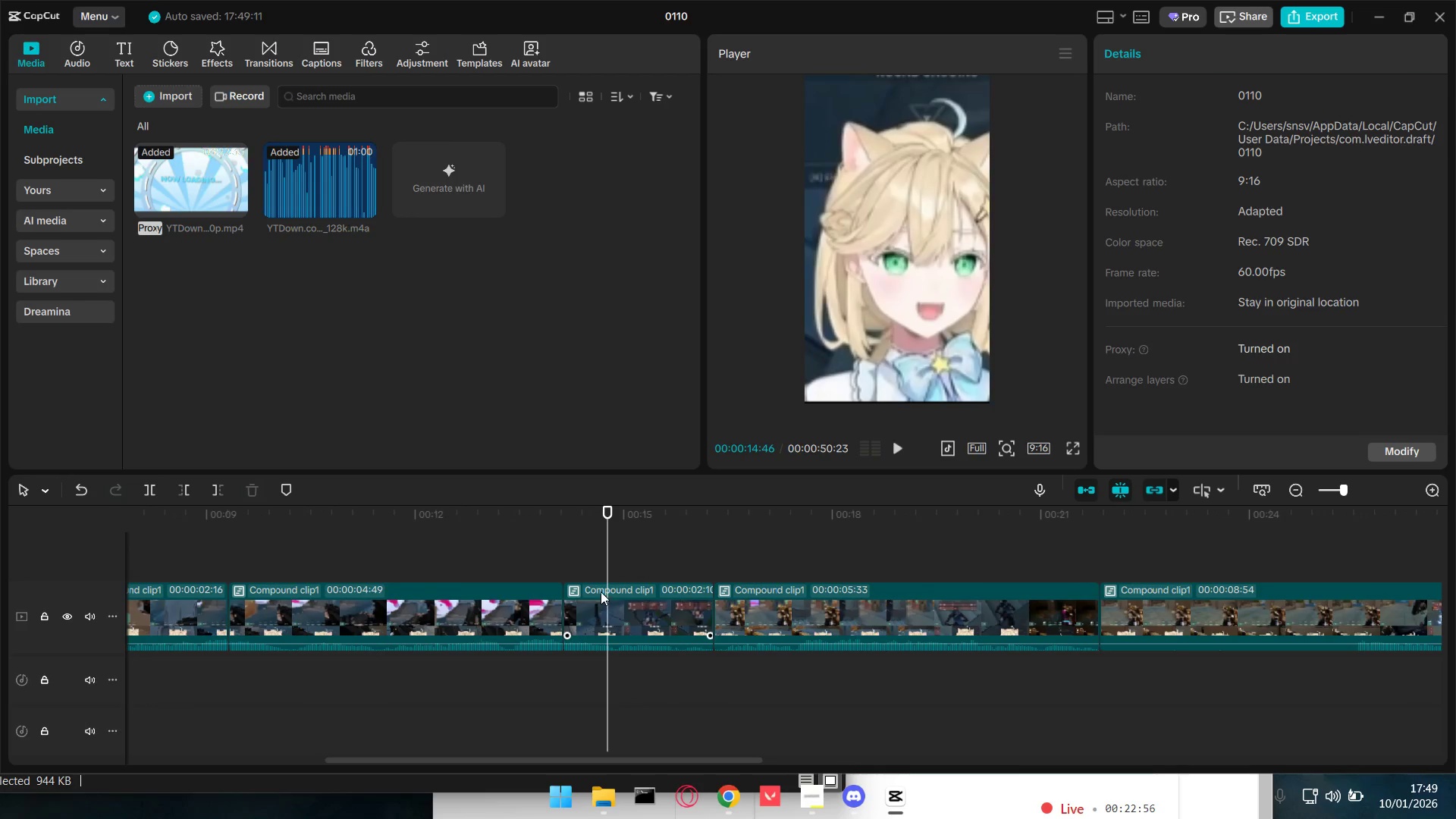 
key(Space)
 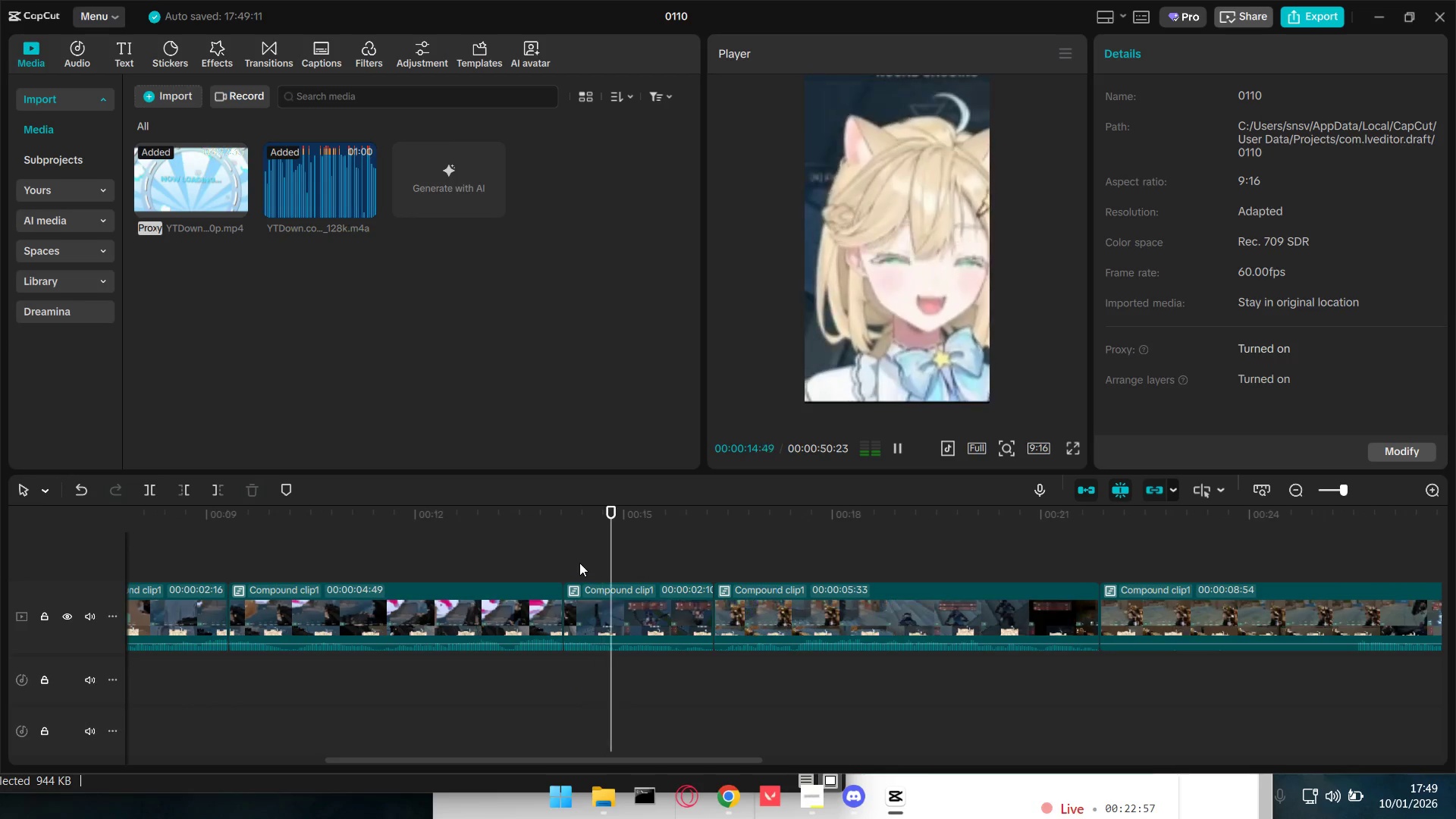 
key(Space)
 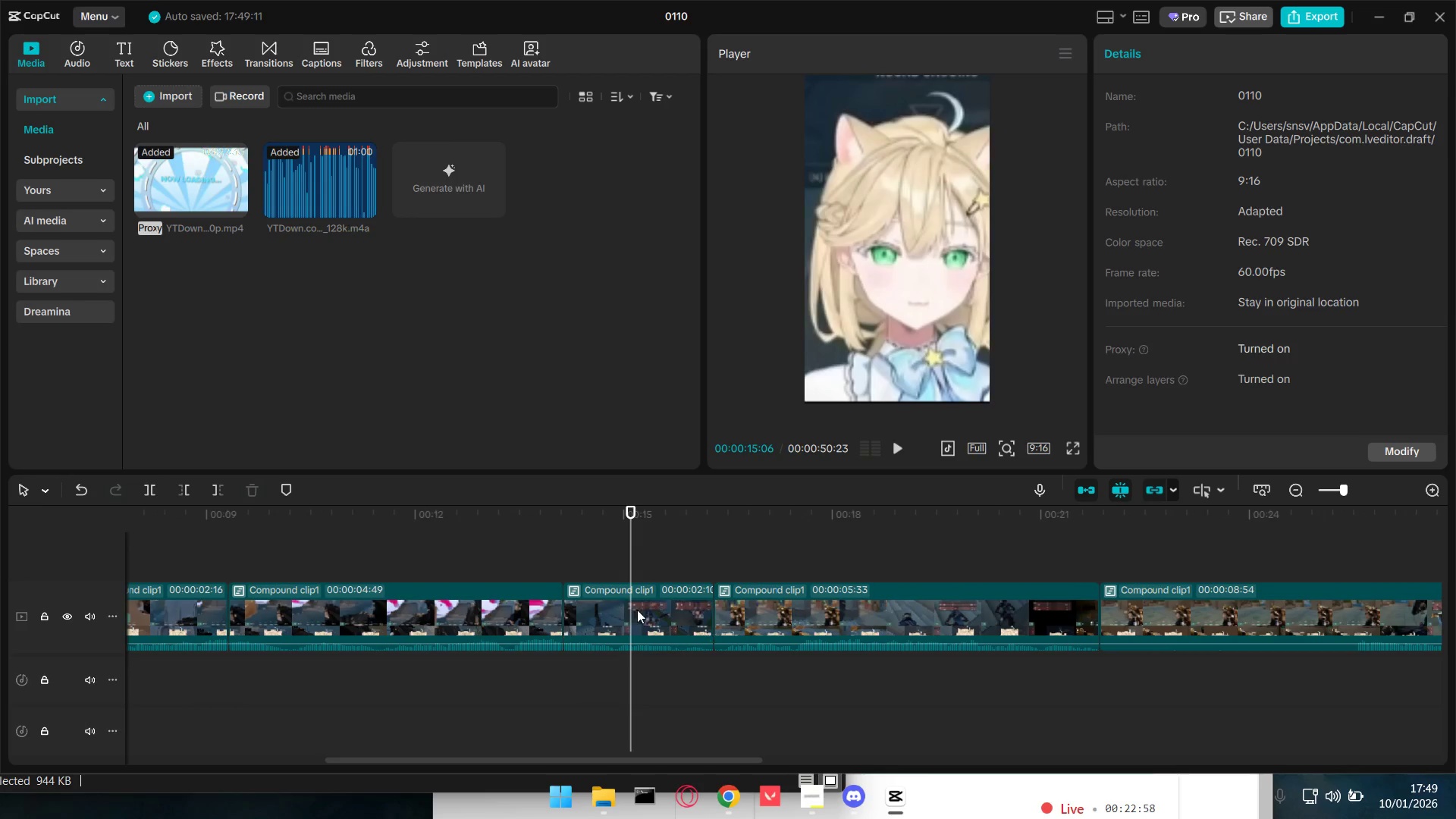 
key(Space)
 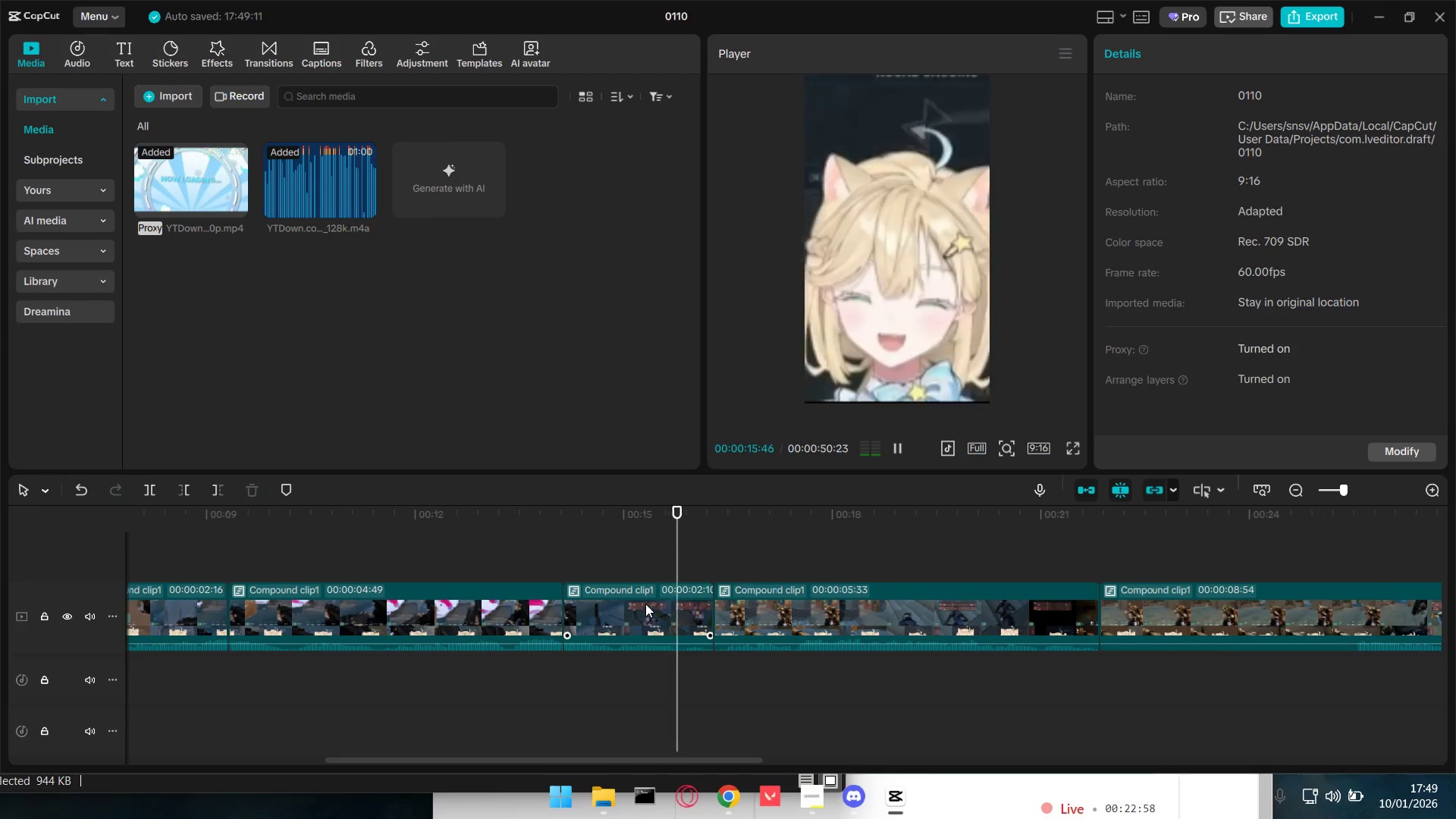 
left_click([629, 570])
 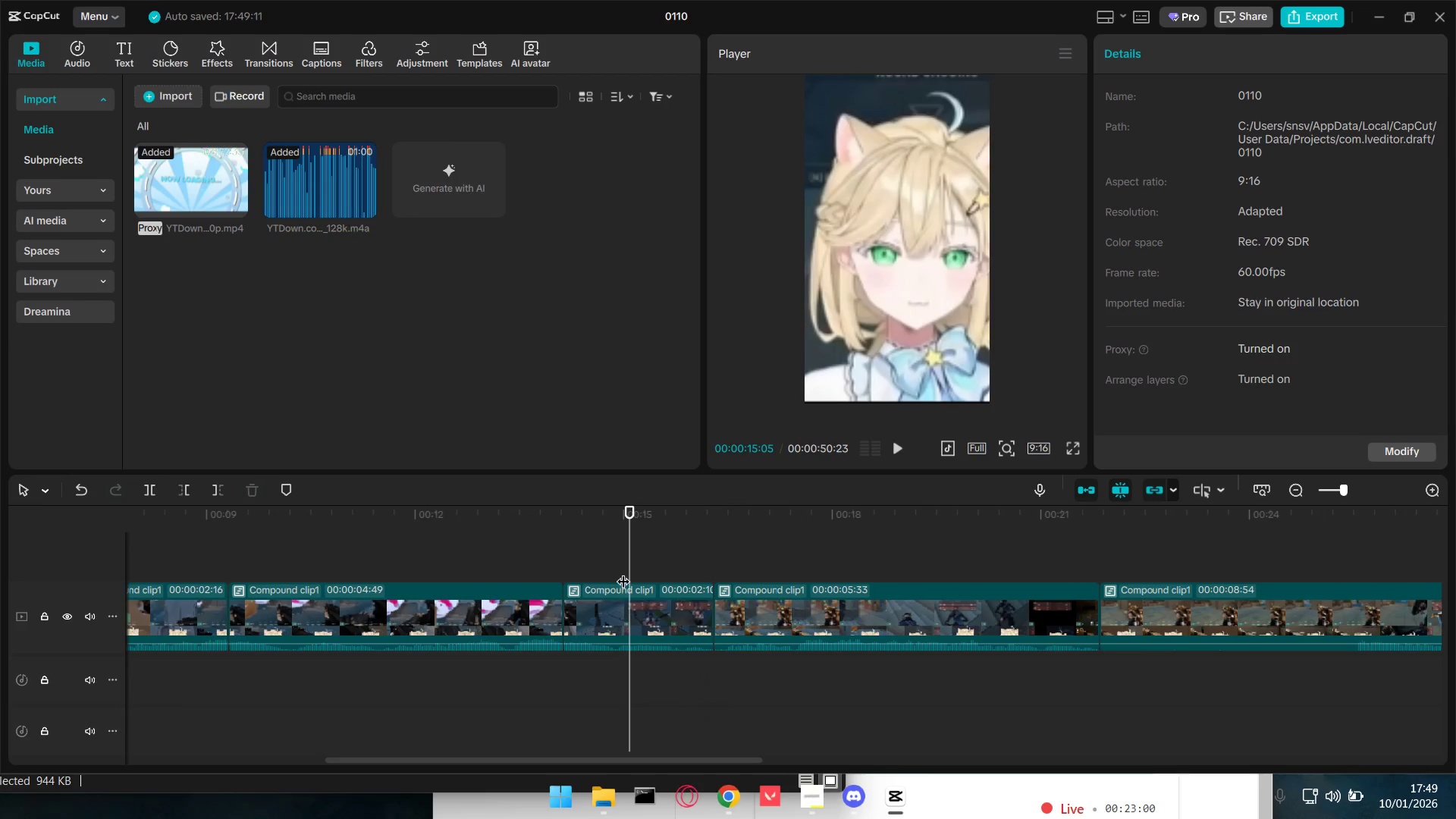 
left_click_drag(start_coordinate=[632, 563], to_coordinate=[617, 566])
 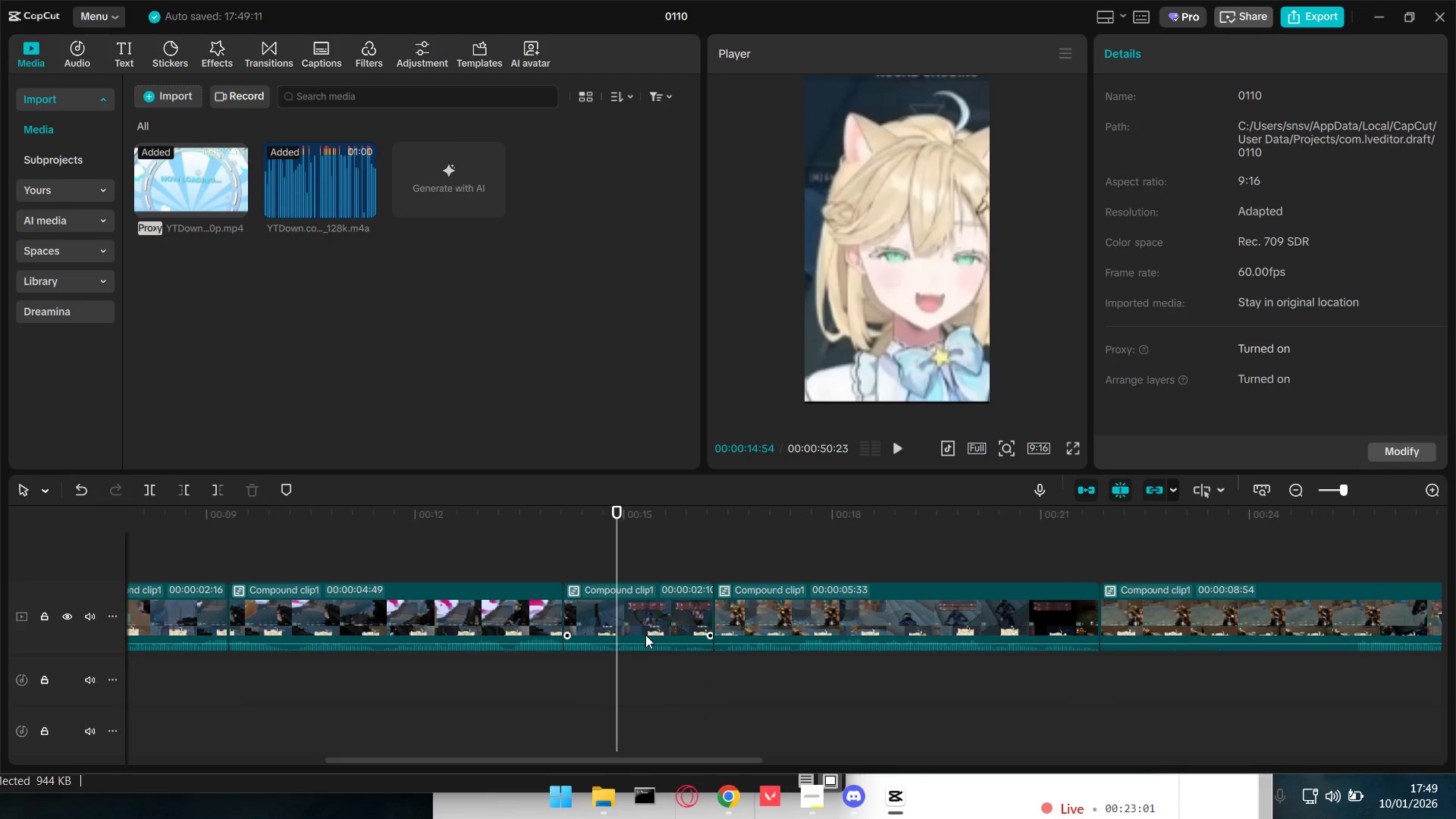 
key(Shift+E)
 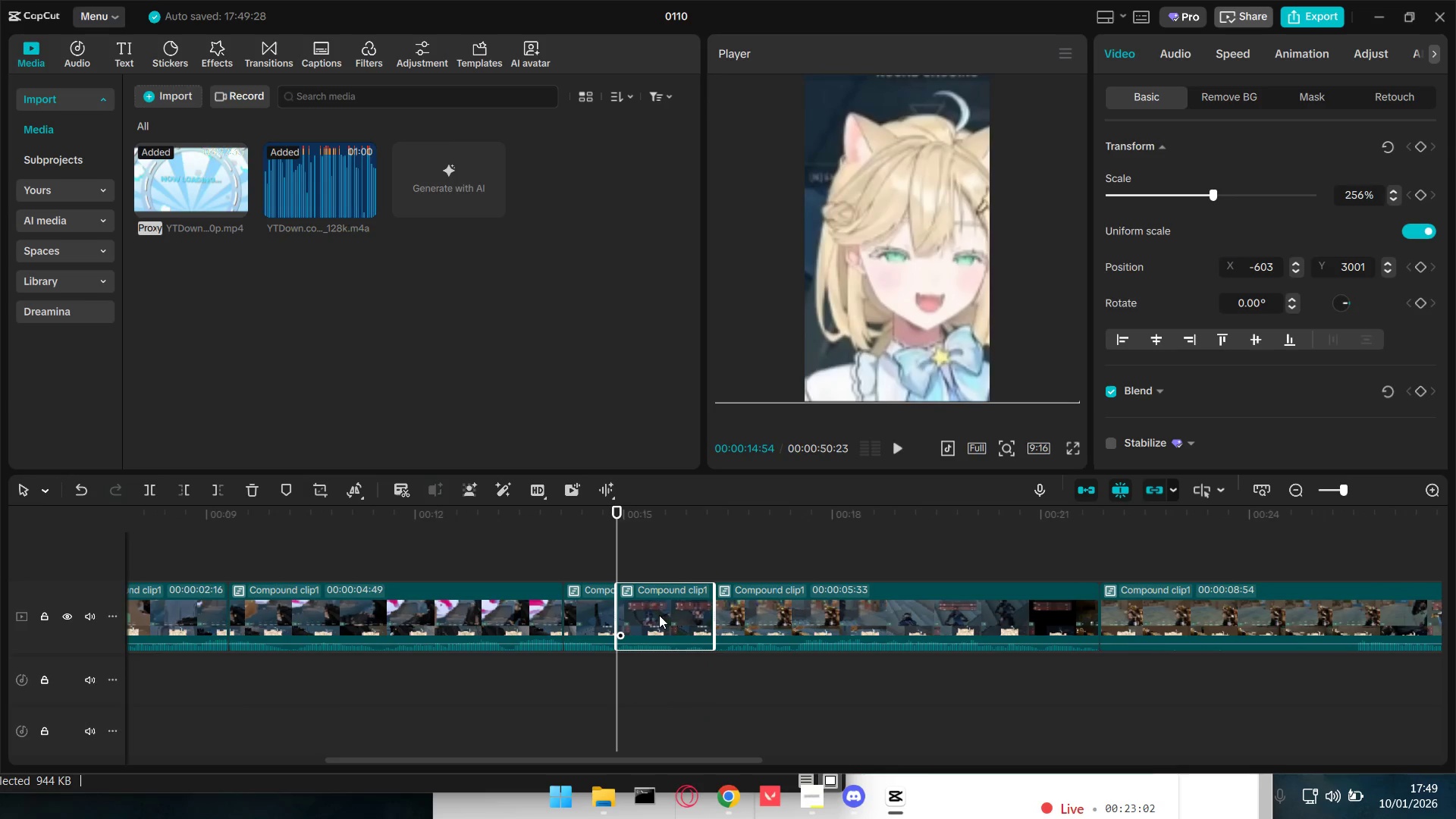 
double_click([658, 615])
 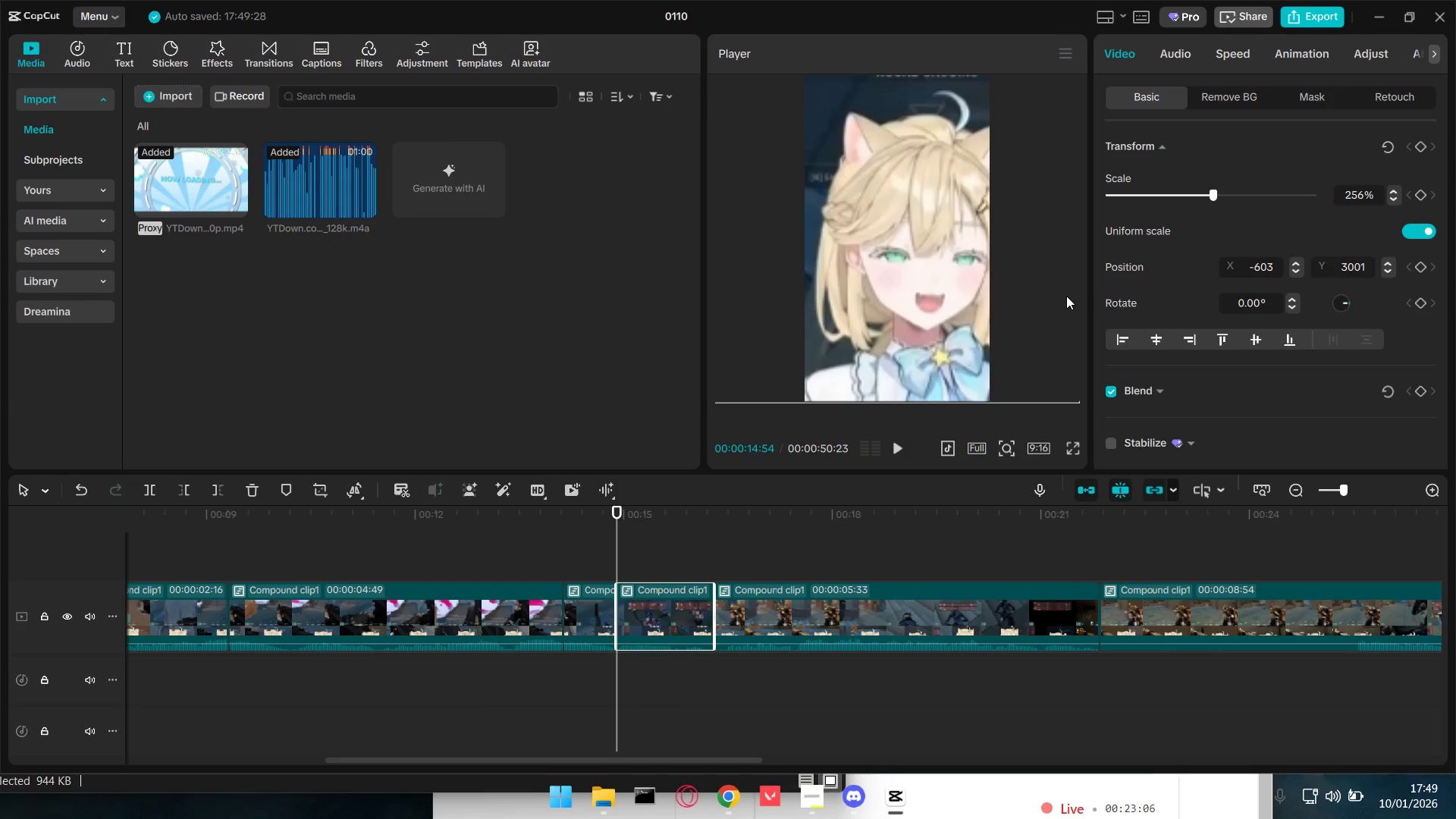 
wait(9.47)
 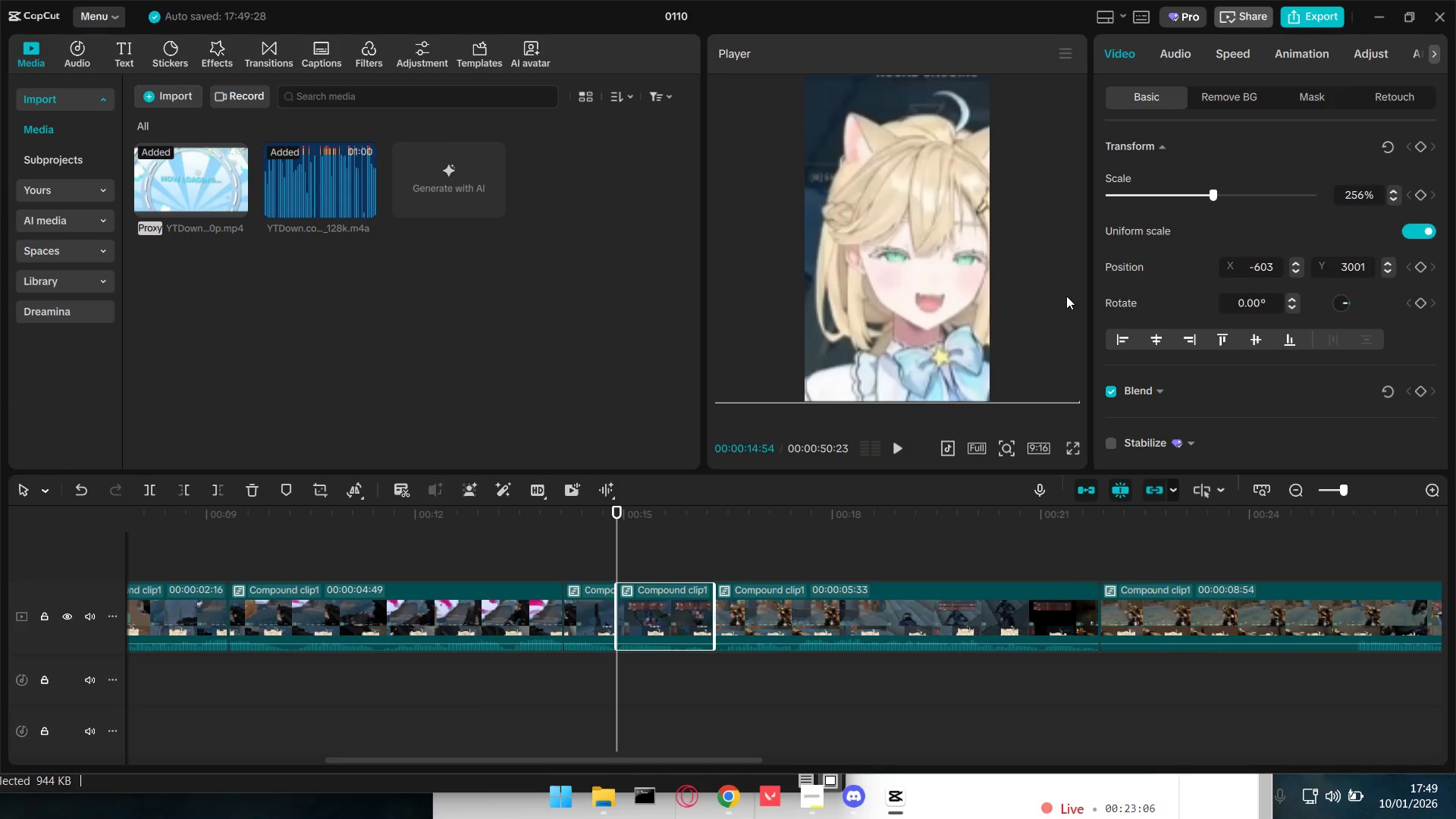 
left_click([223, 54])
 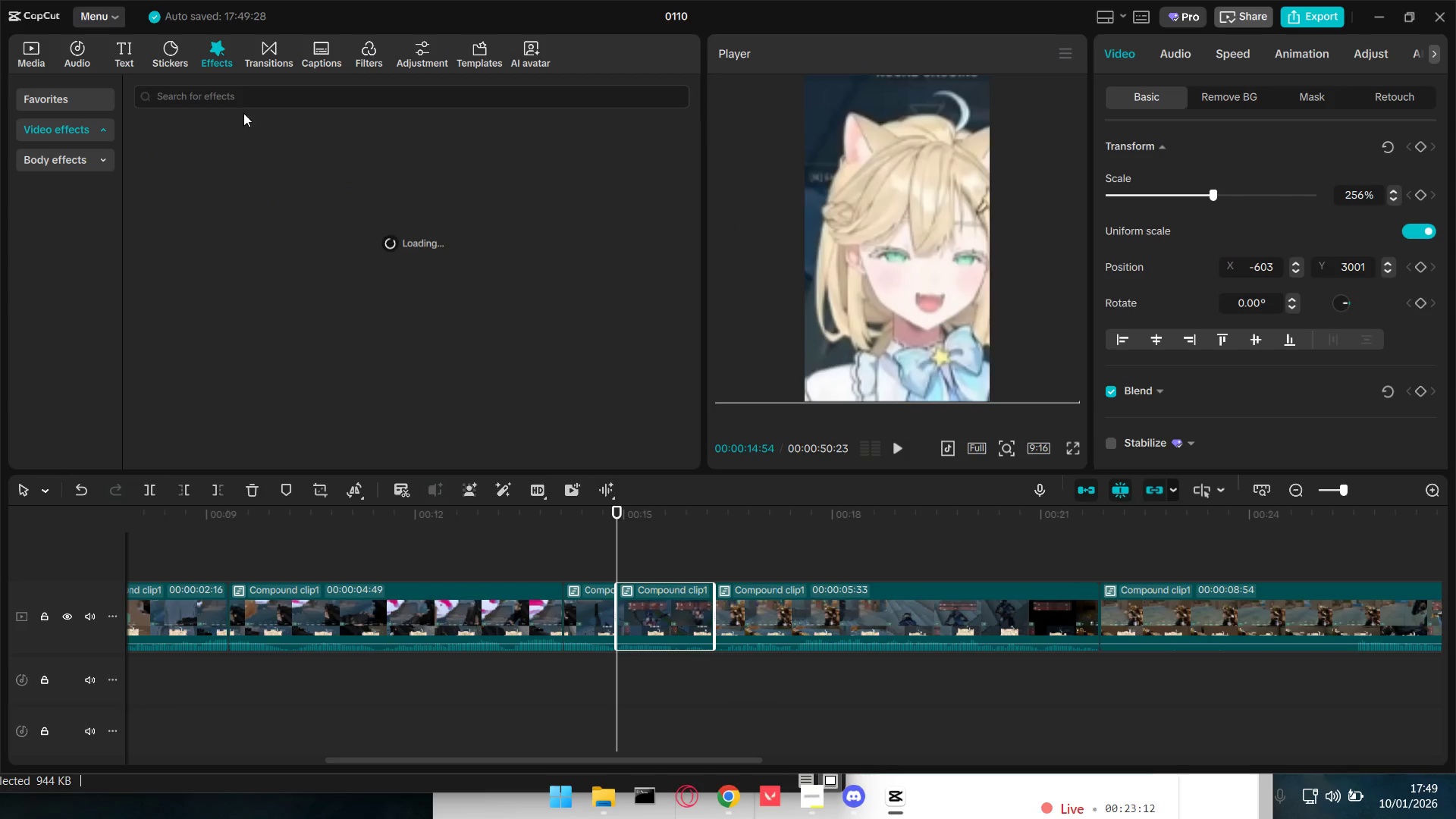 
left_click([248, 99])
 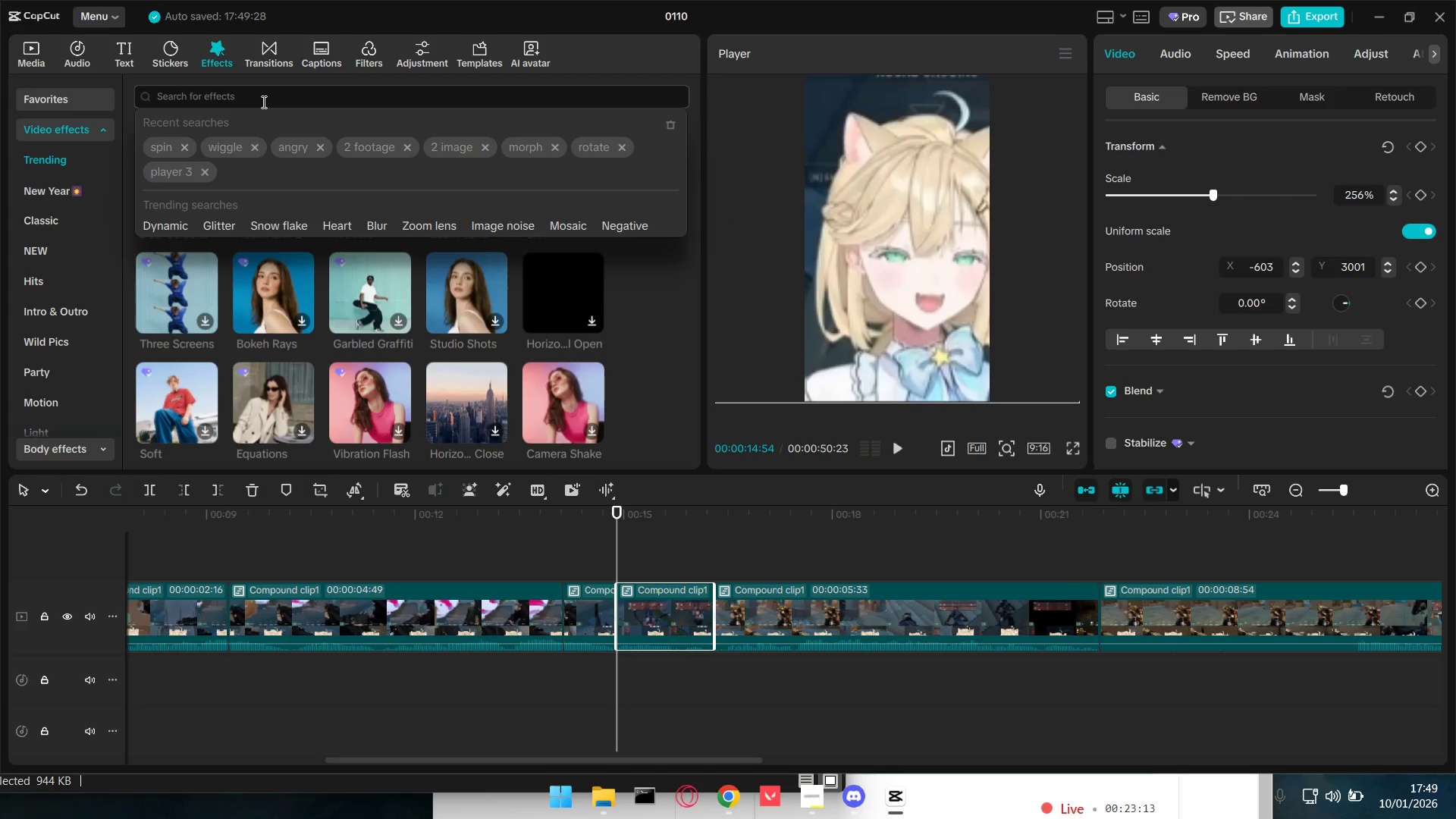 
type(spin)
 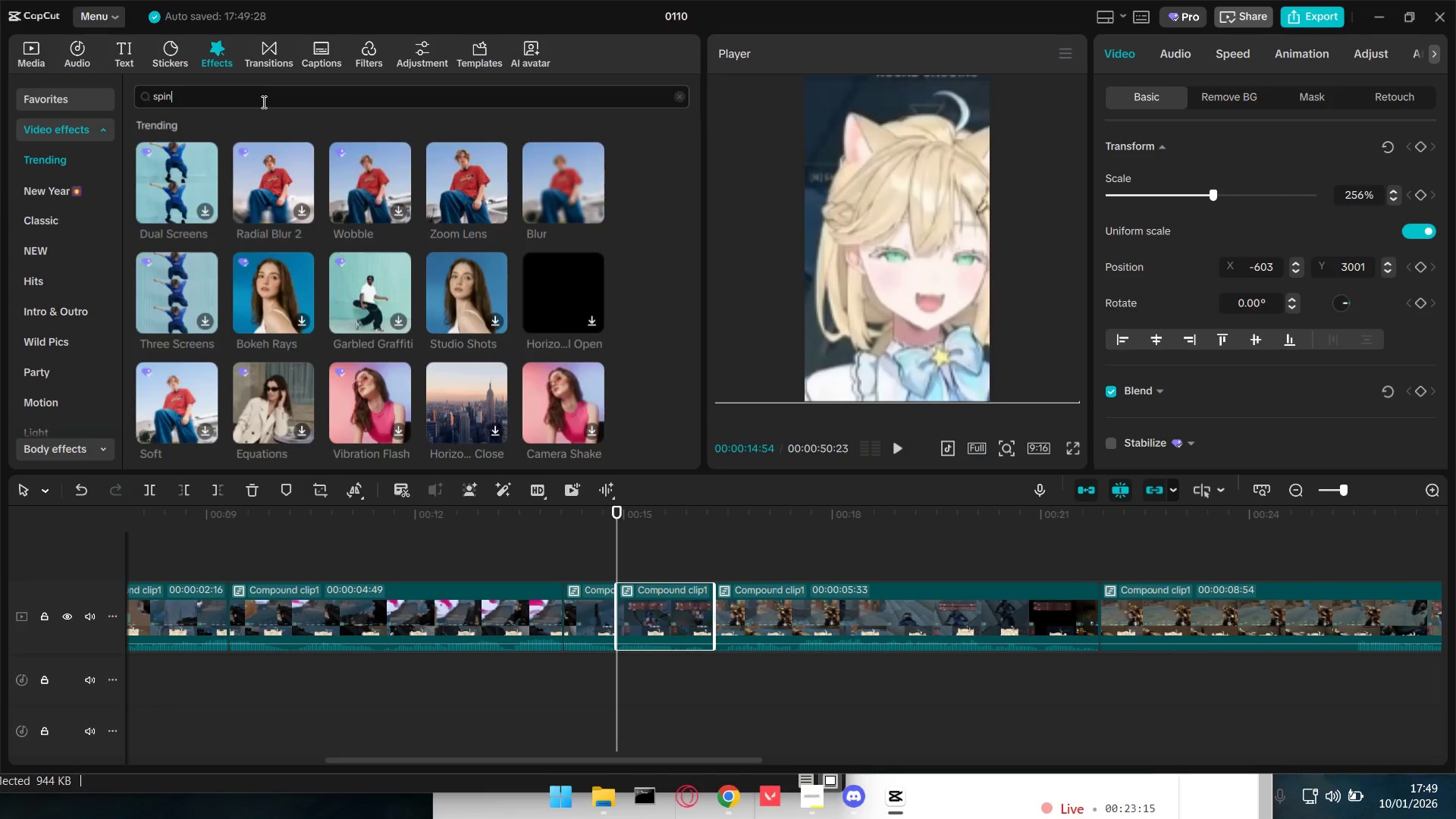 
key(Enter)
 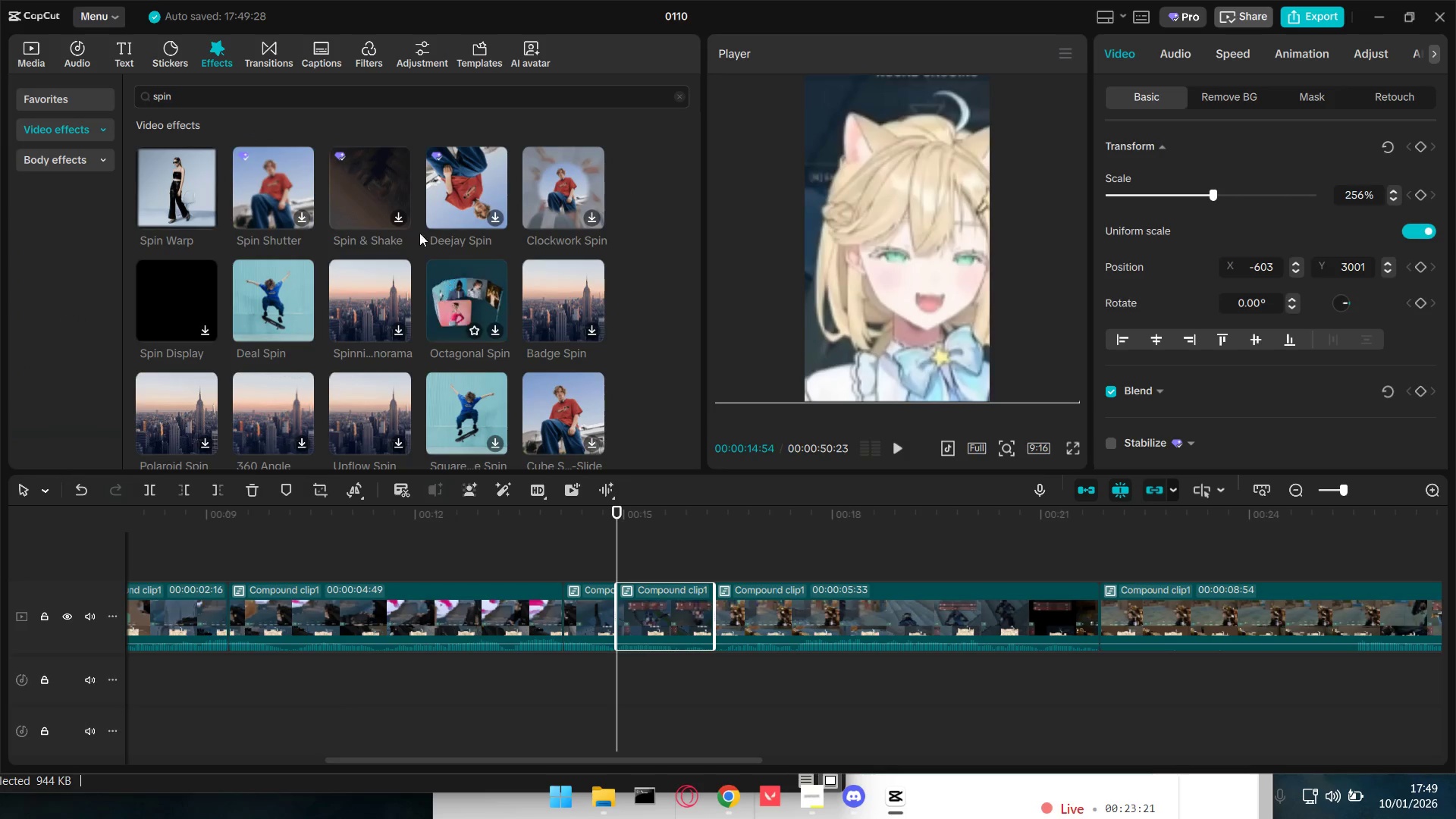 
wait(11.38)
 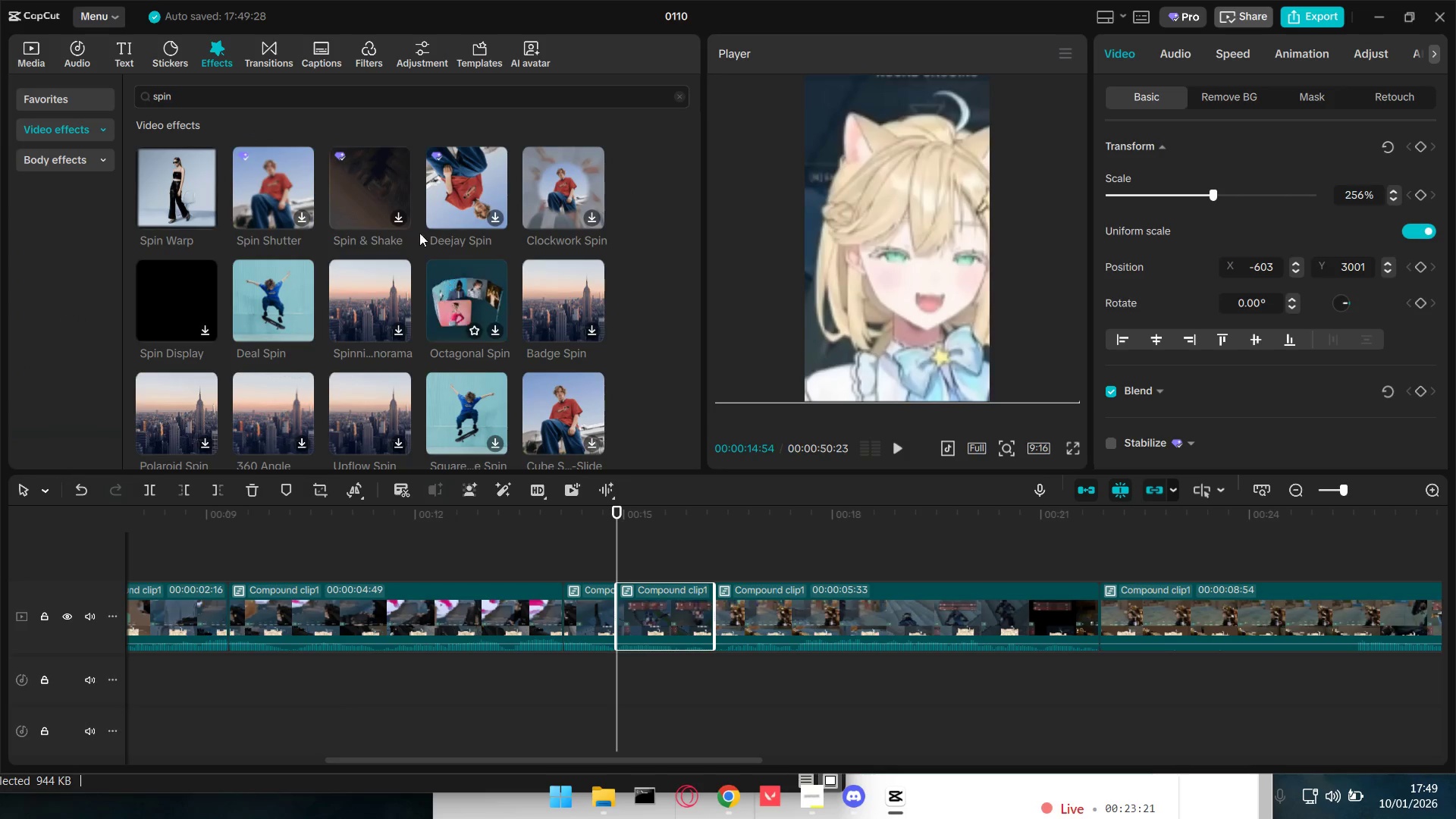 
left_click_drag(start_coordinate=[361, 300], to_coordinate=[648, 606])
 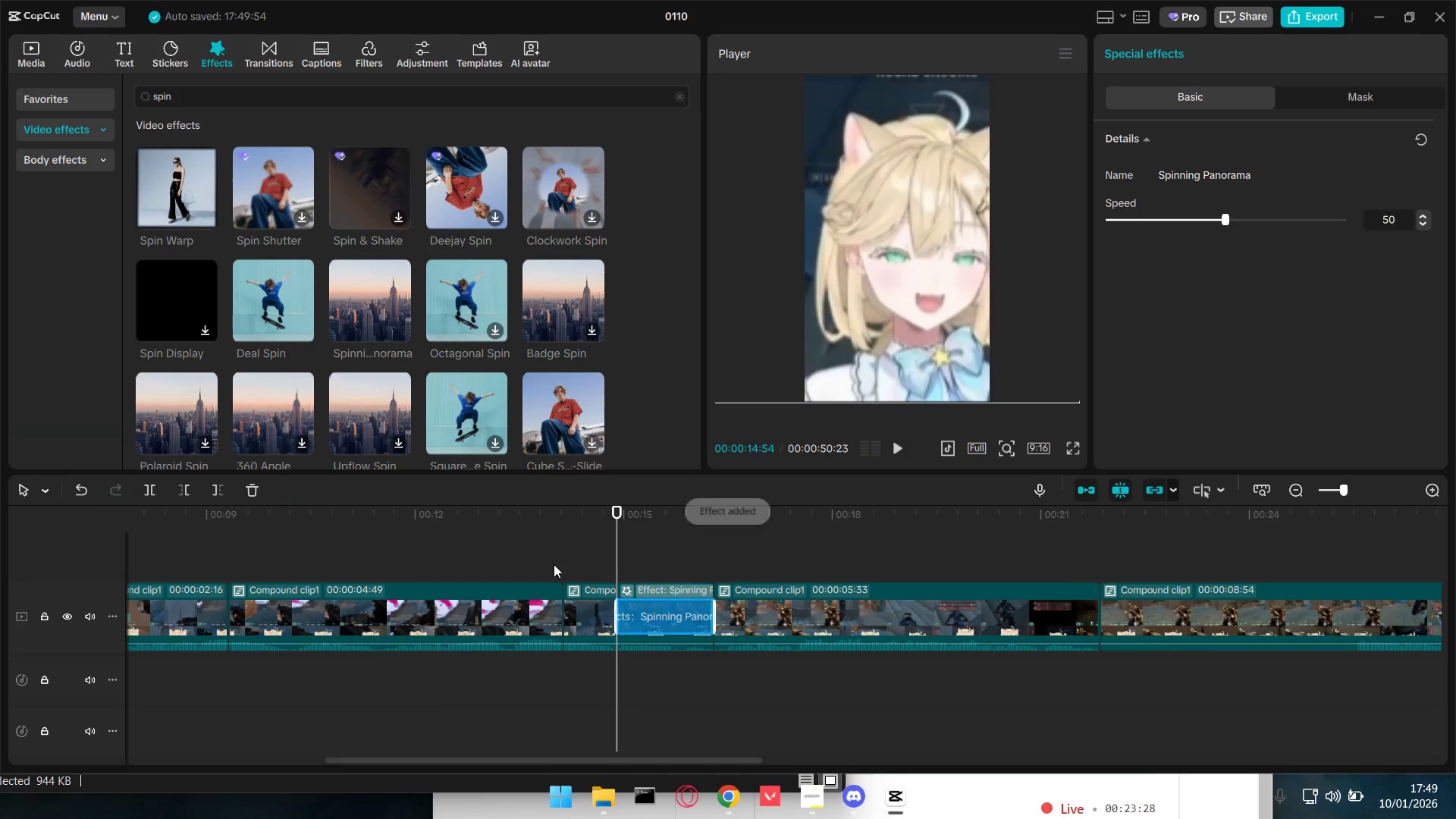 
left_click([544, 560])
 